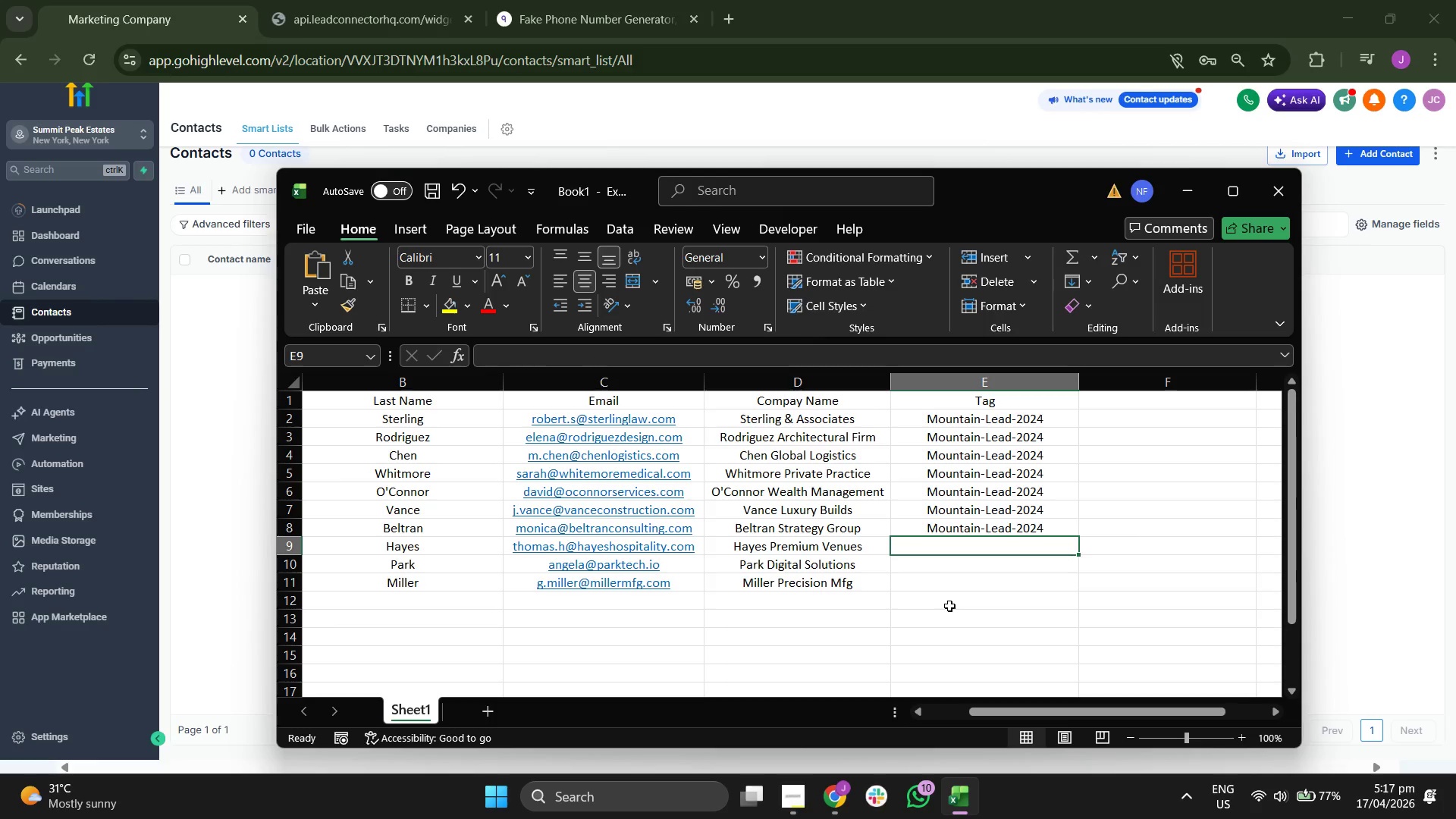 
type(Mountat)
key(Backspace)
type(io)
key(Backspace)
type(n-Lead-2024)
 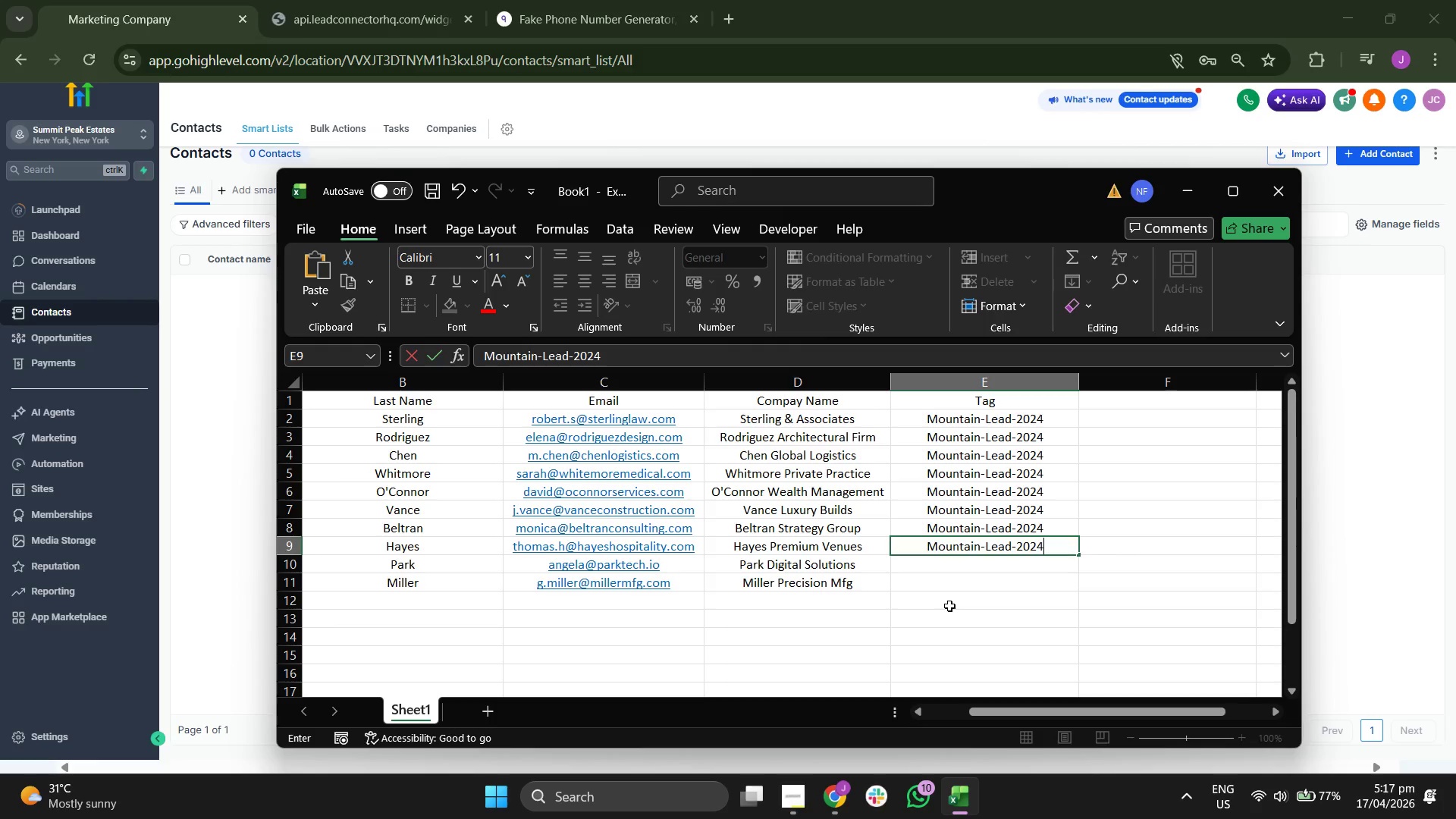 
key(Enter)
 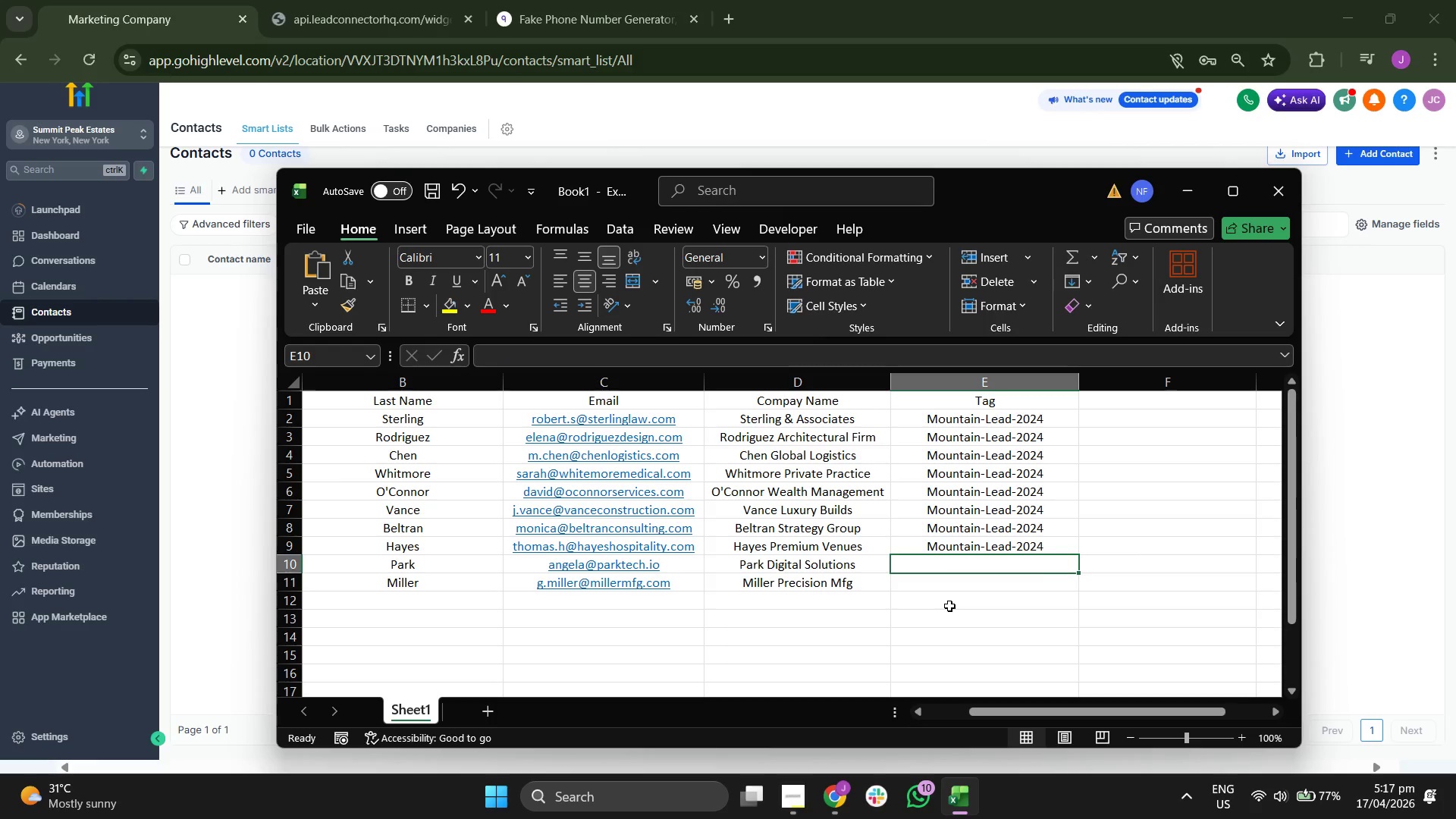 
type(m)
key(Backspace)
key(Backspace)
type(Mountatio)
key(Backspace)
key(Backspace)
key(Backspace)
type(ion)
key(Backspace)
key(Backspace)
type(n-Lead-2024)
 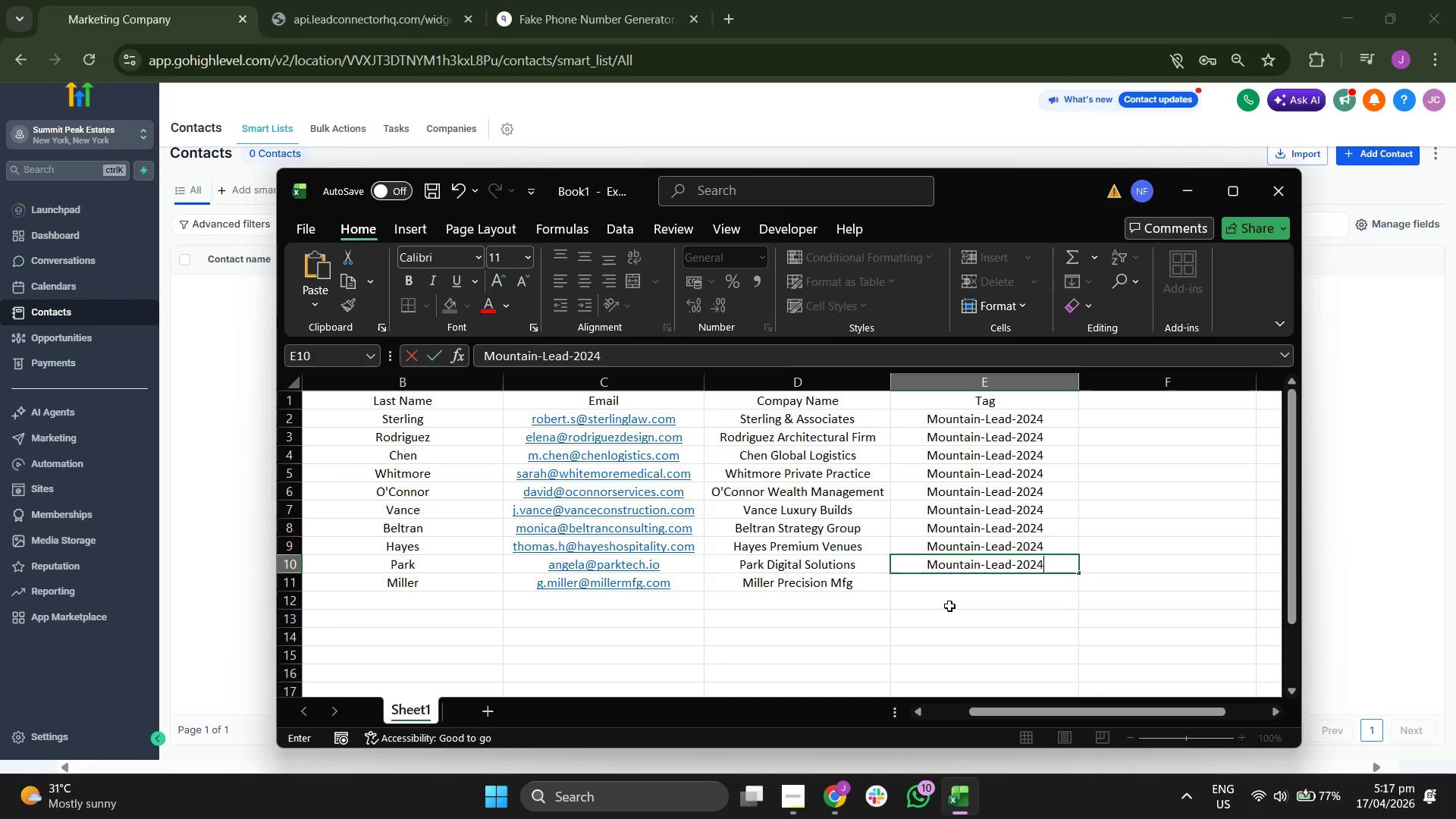 
key(Enter)
 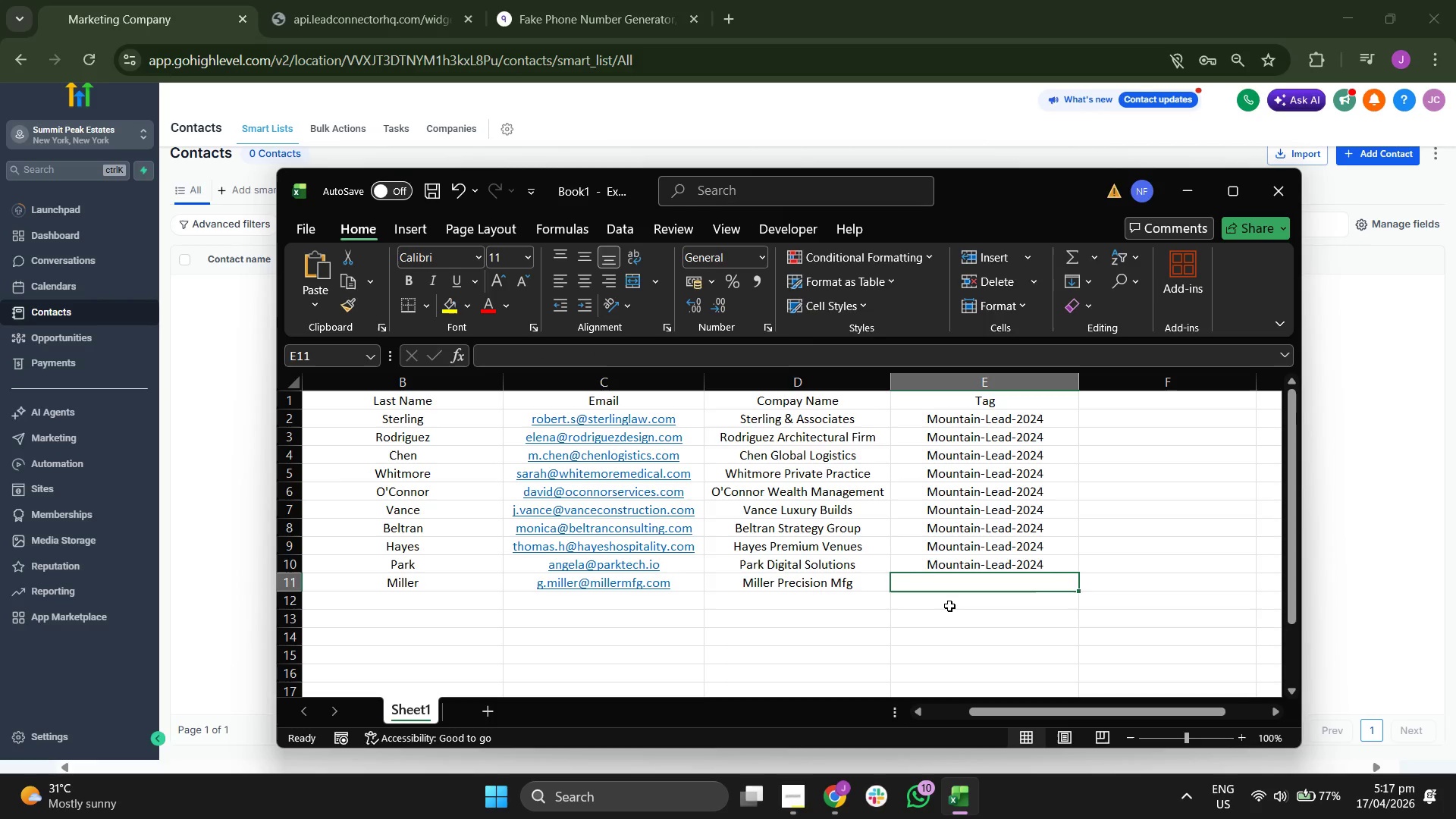 
type(Mountain-Lead-2024)
 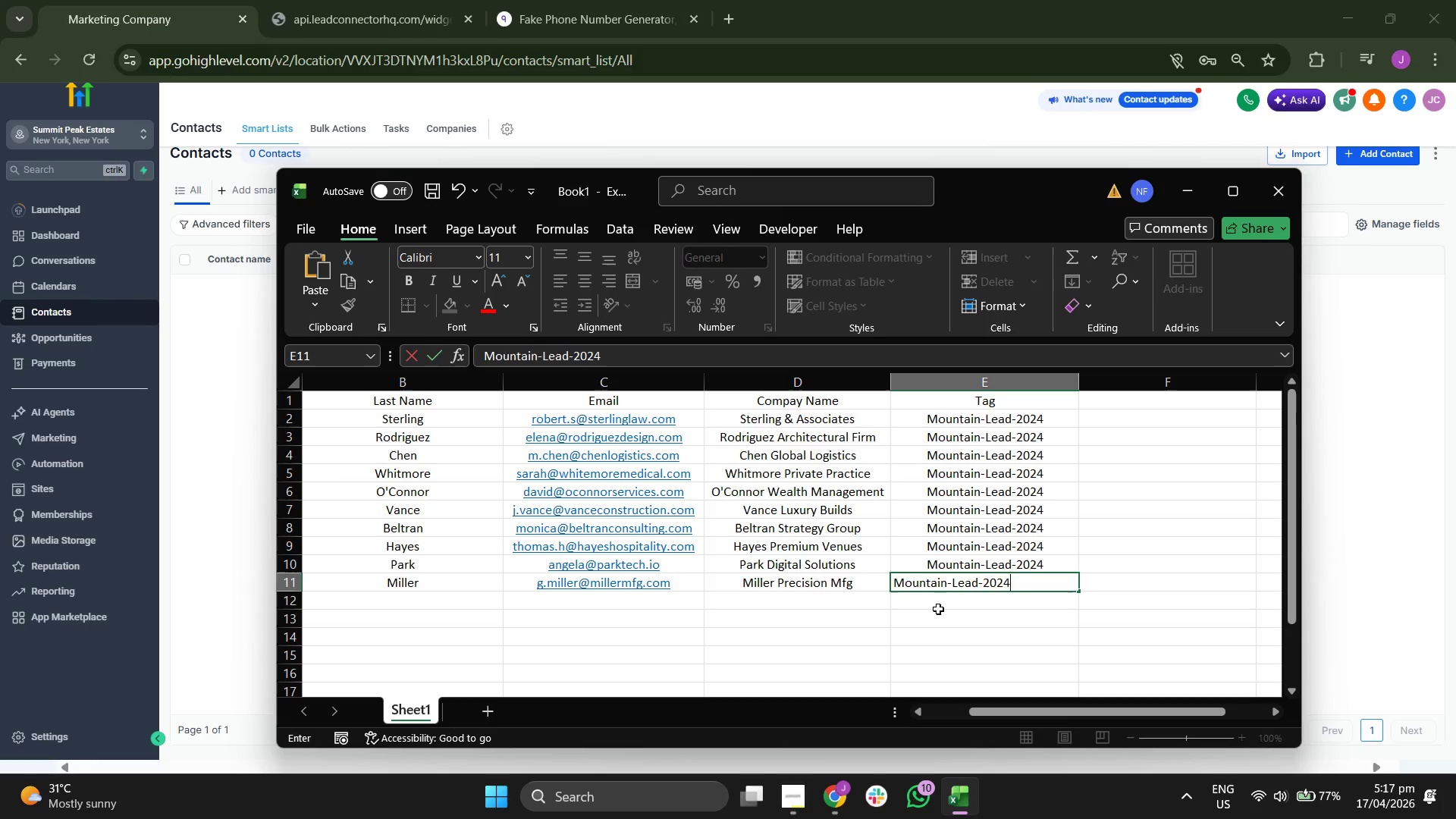 
left_click([931, 608])
 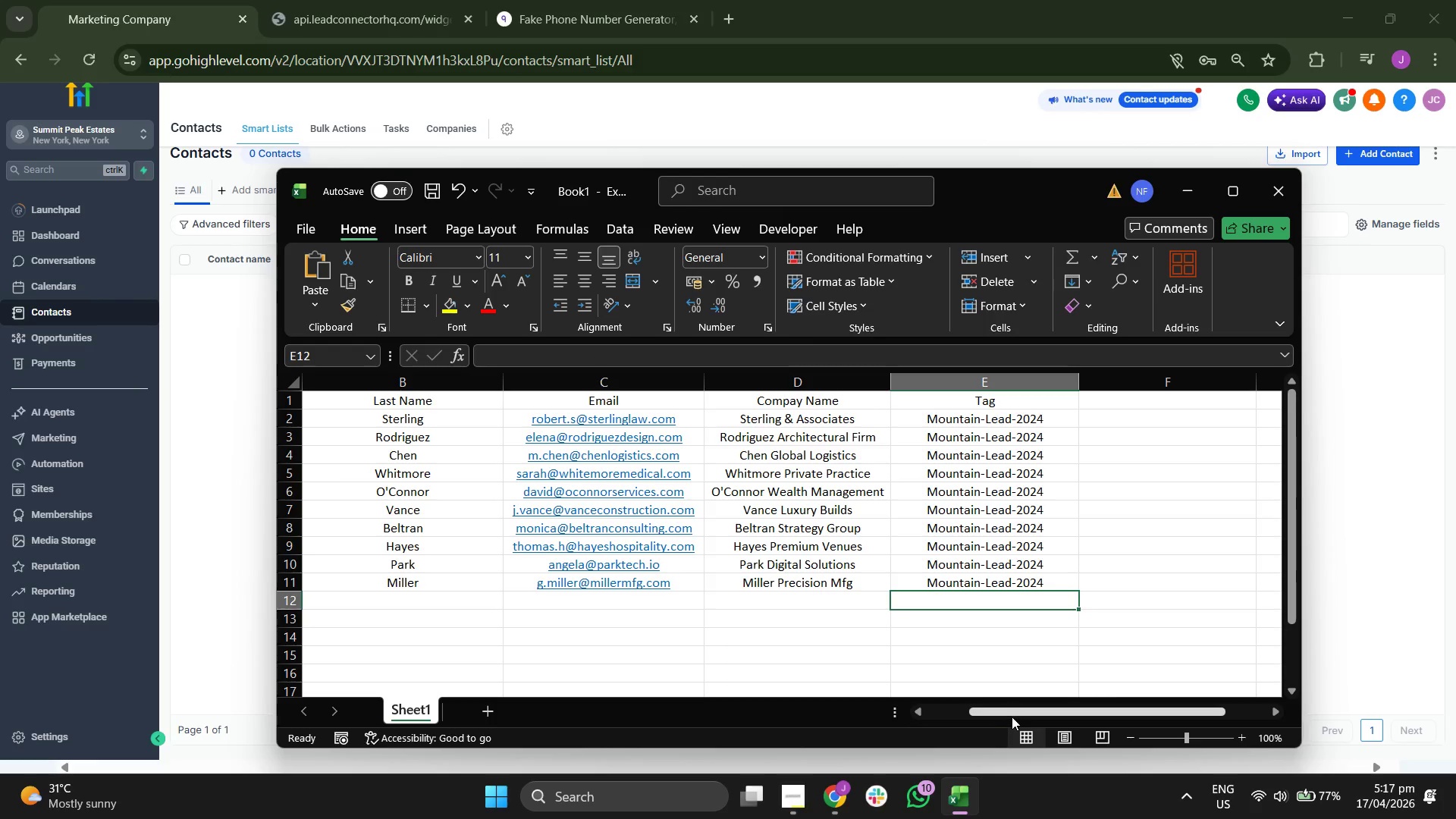 
left_click_drag(start_coordinate=[1012, 711], to_coordinate=[940, 704])
 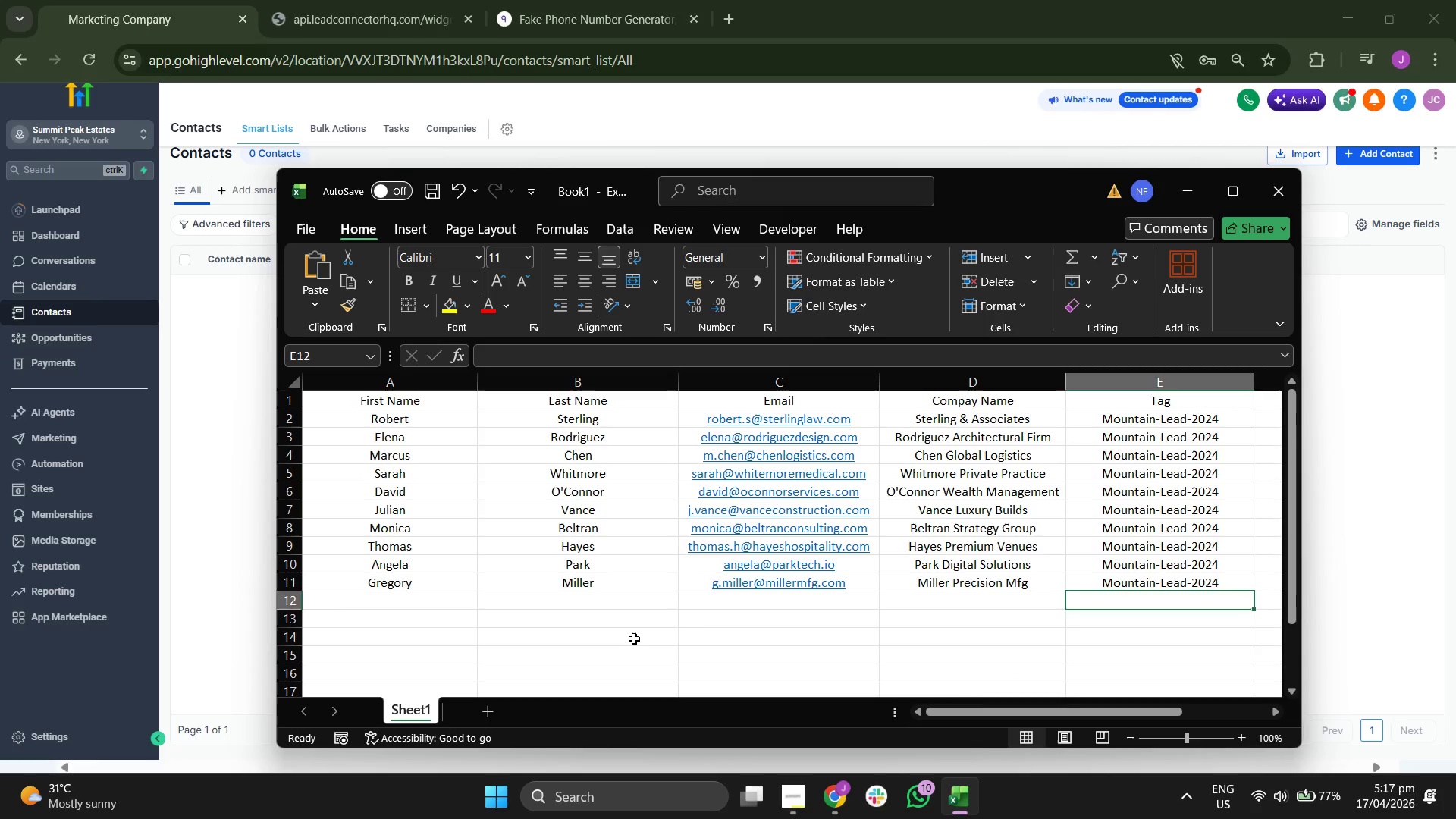 
left_click([634, 639])
 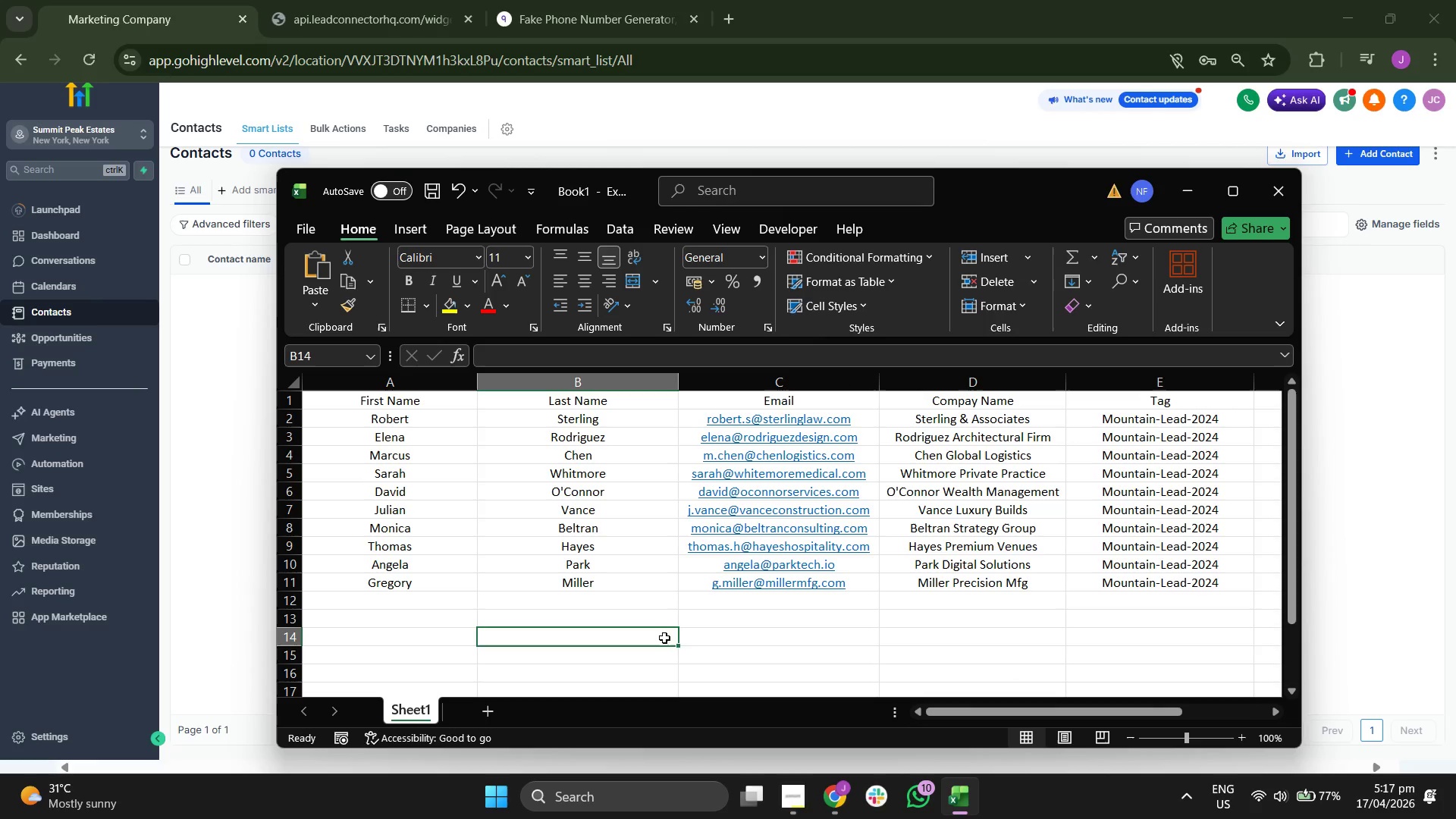 
scroll: coordinate [664, 638], scroll_direction: up, amount: 1.0
 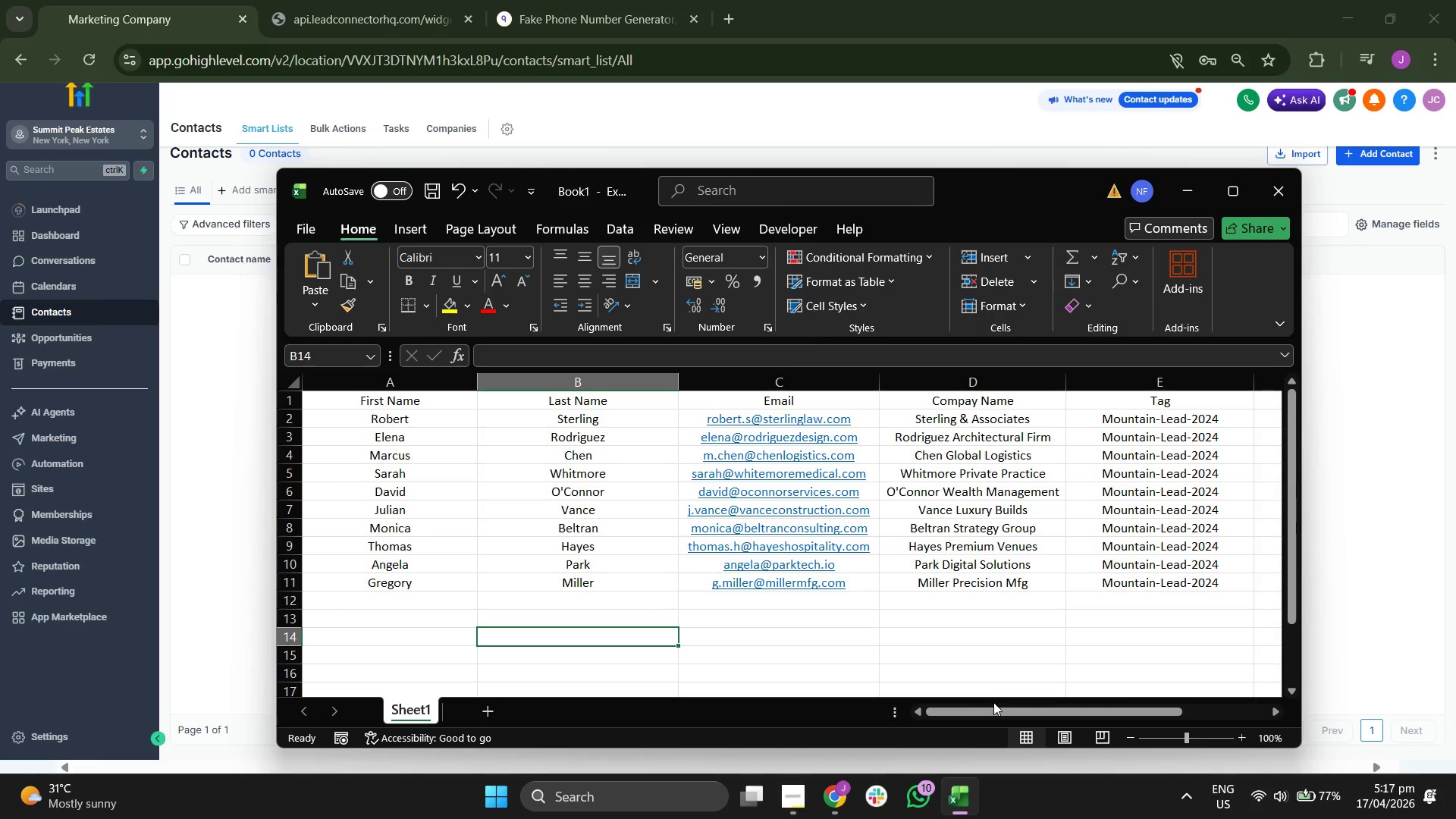 
left_click_drag(start_coordinate=[988, 711], to_coordinate=[1094, 711])
 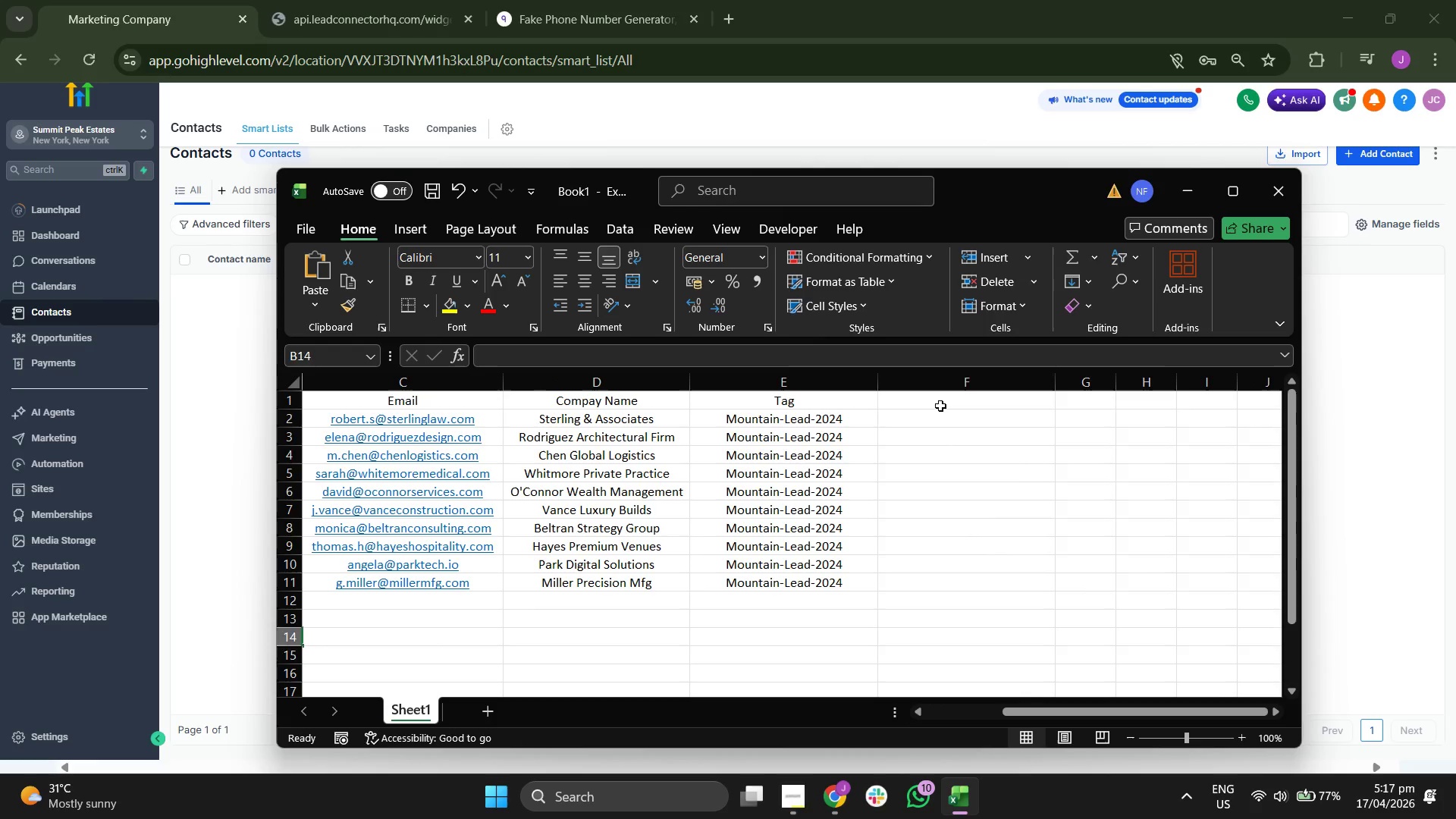 
left_click_drag(start_coordinate=[940, 406], to_coordinate=[1236, 669])
 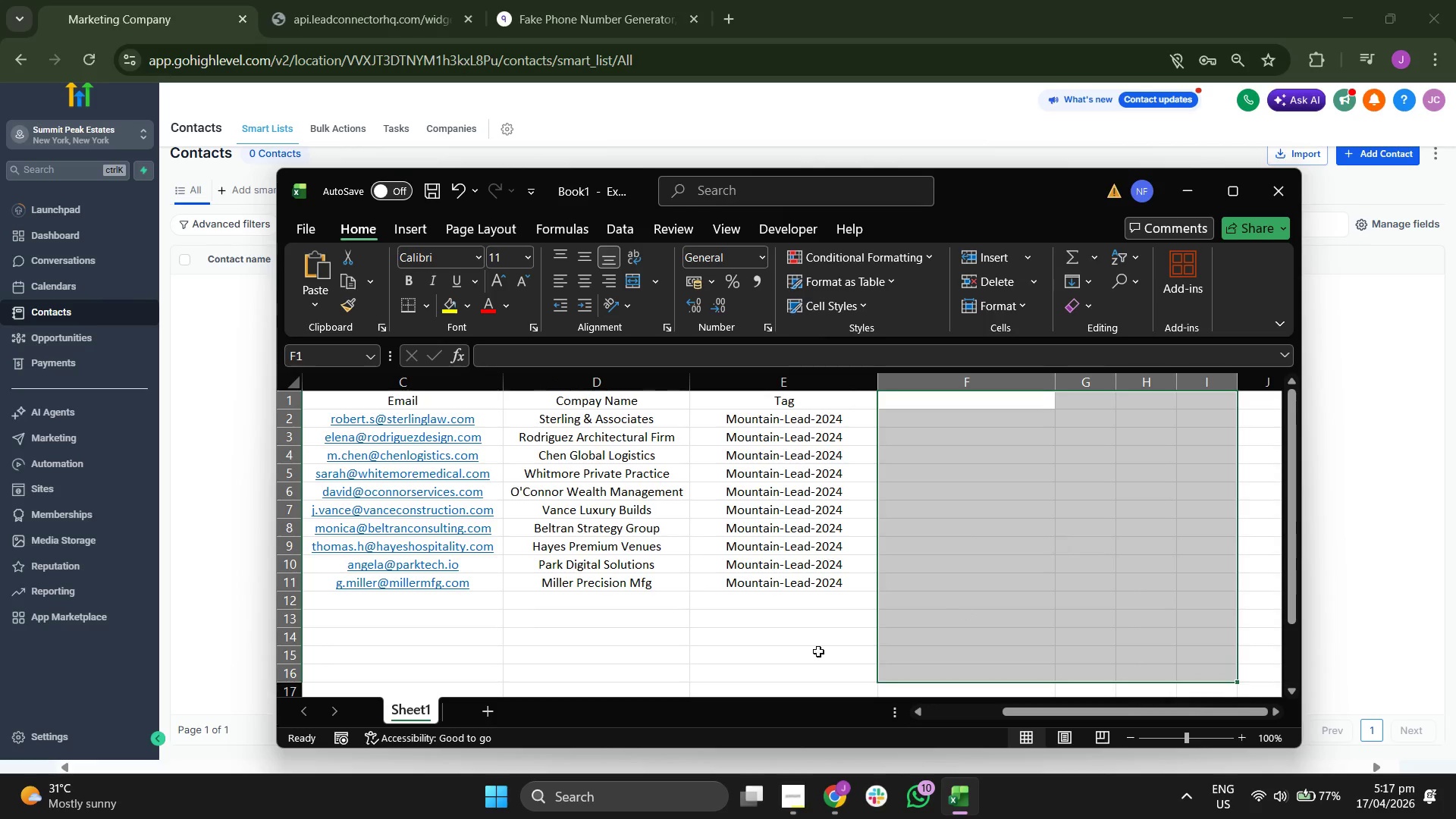 
left_click([802, 650])
 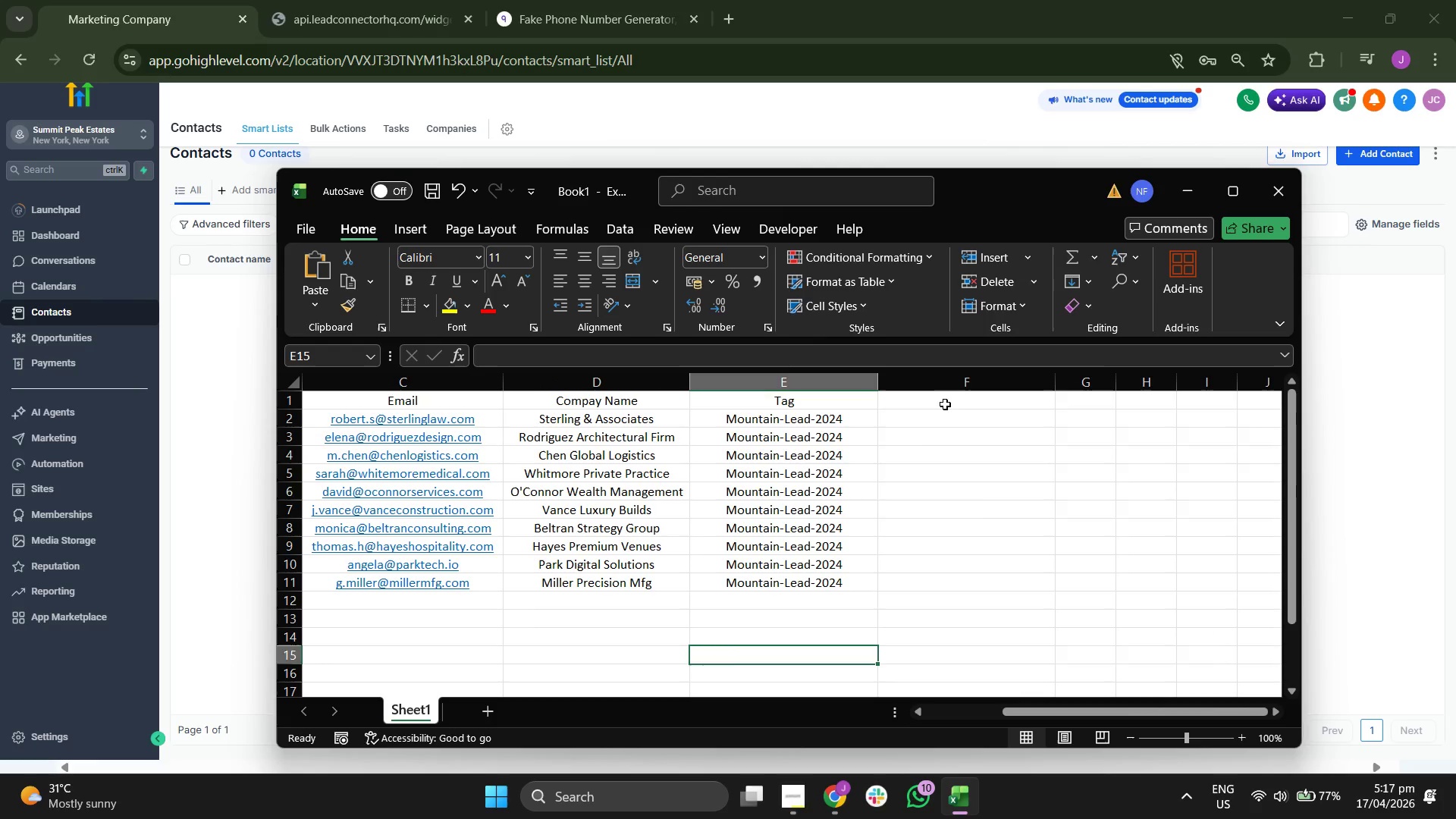 
left_click_drag(start_coordinate=[944, 403], to_coordinate=[1260, 662])
 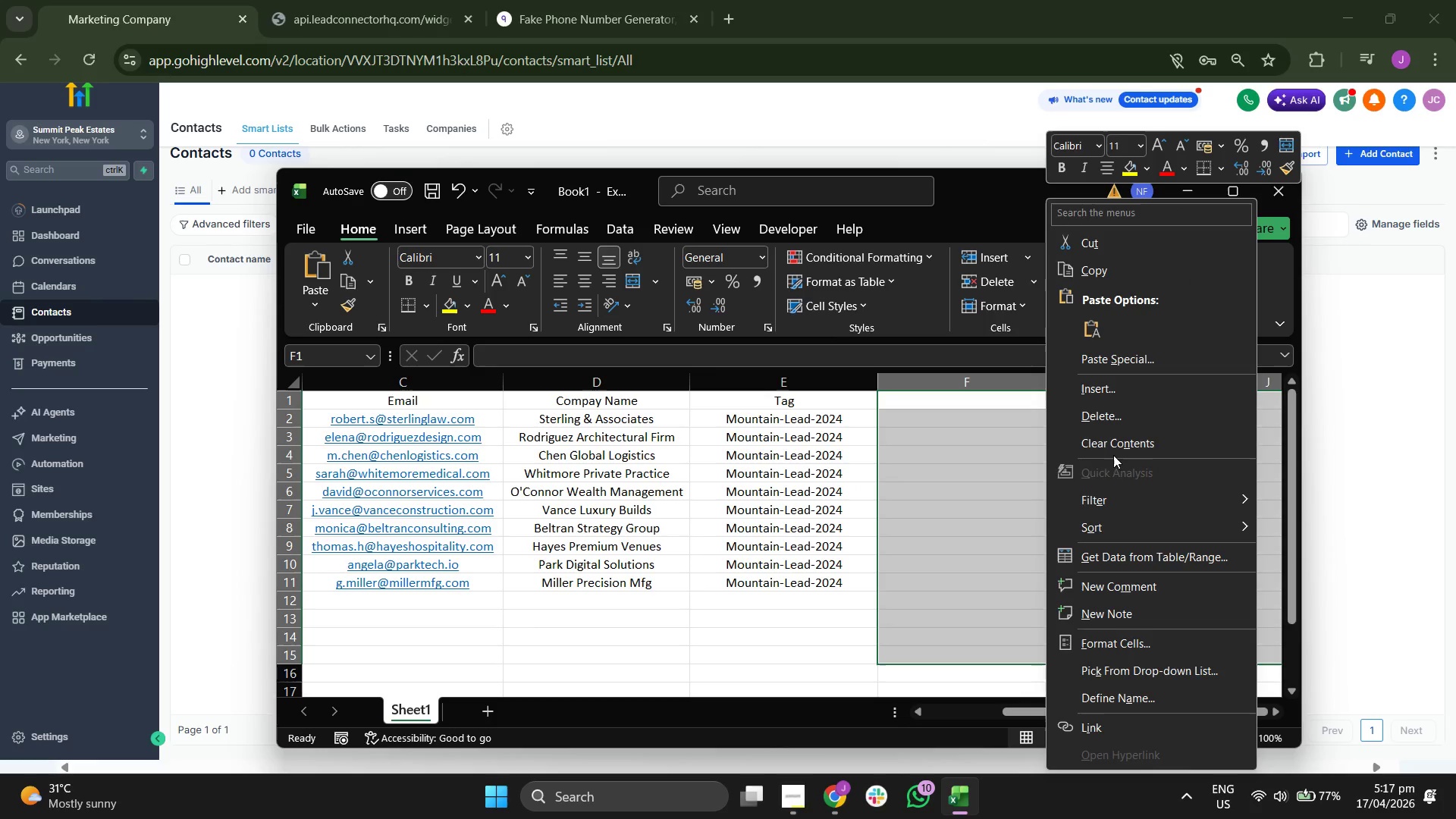 
left_click([1138, 419])
 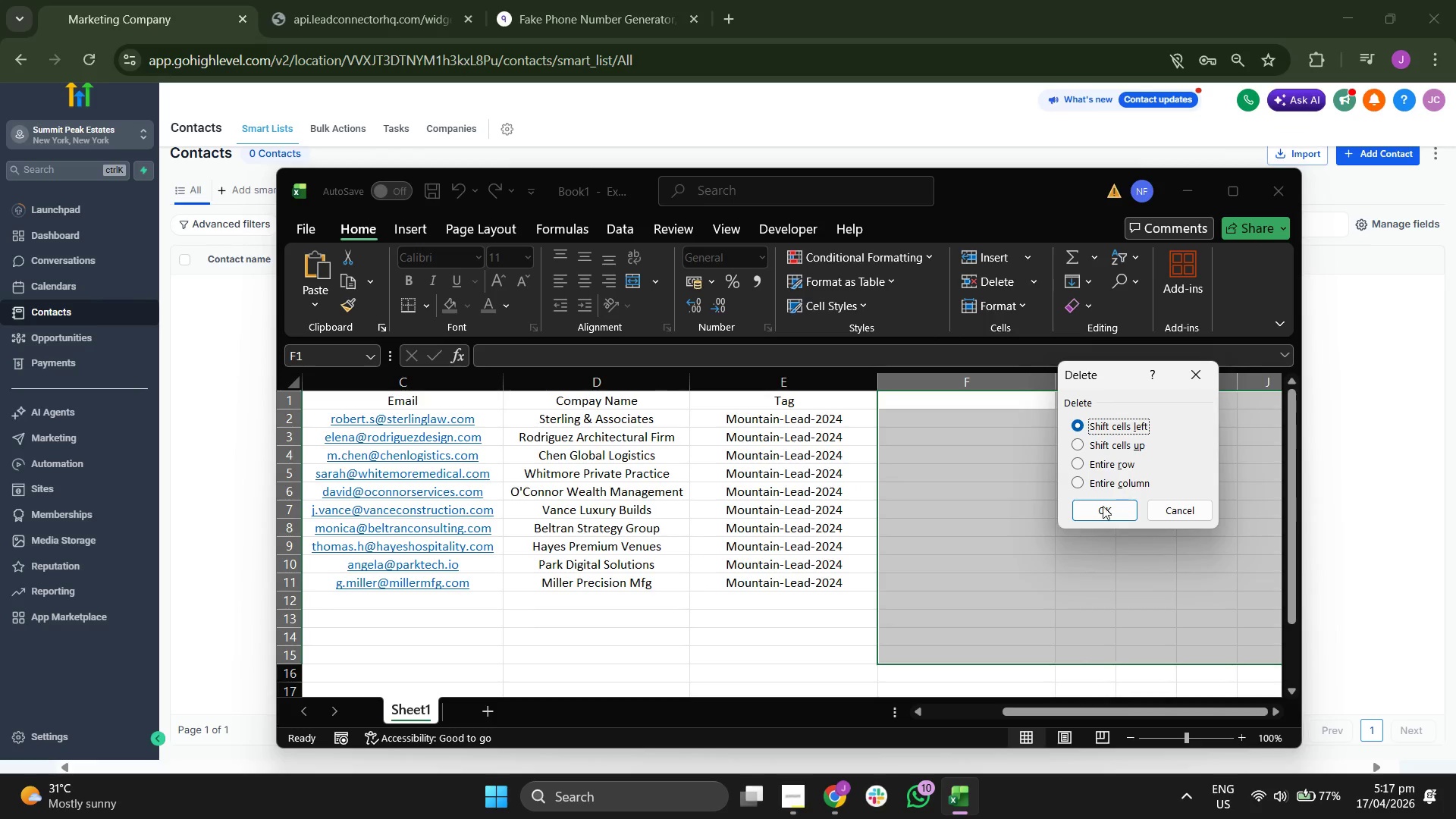 
left_click([1100, 513])
 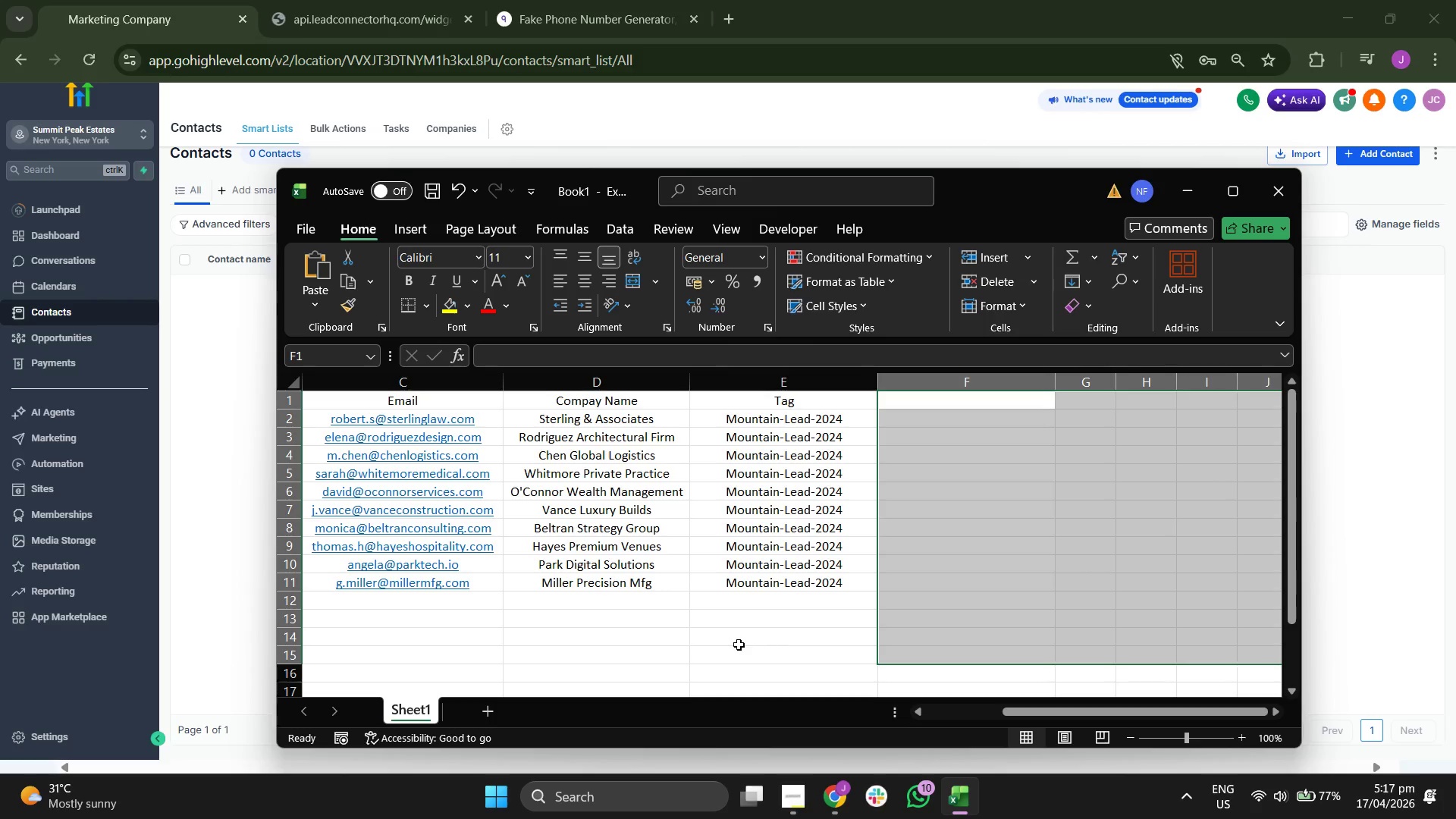 
left_click([736, 643])
 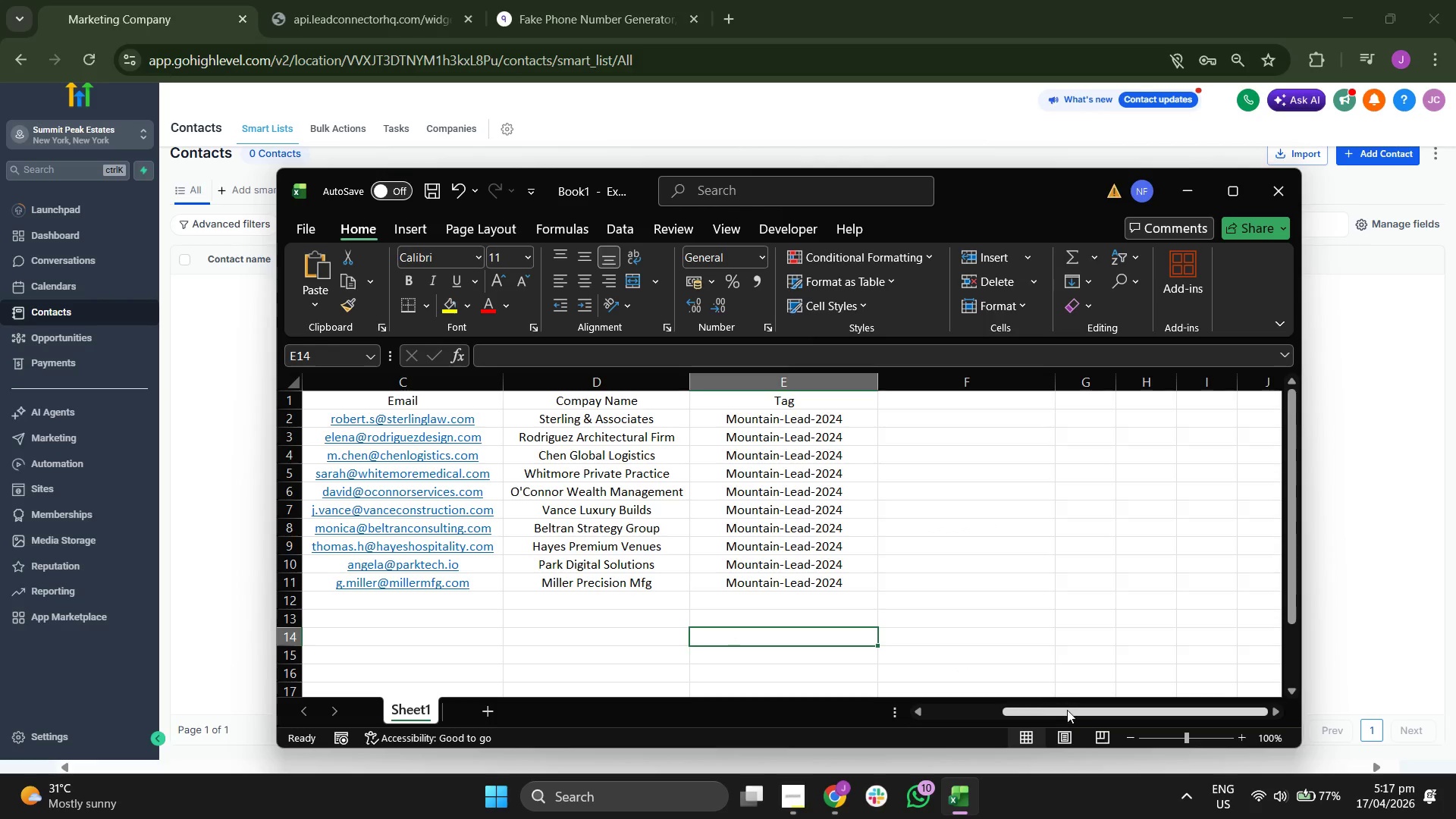 
left_click_drag(start_coordinate=[1067, 710], to_coordinate=[956, 710])
 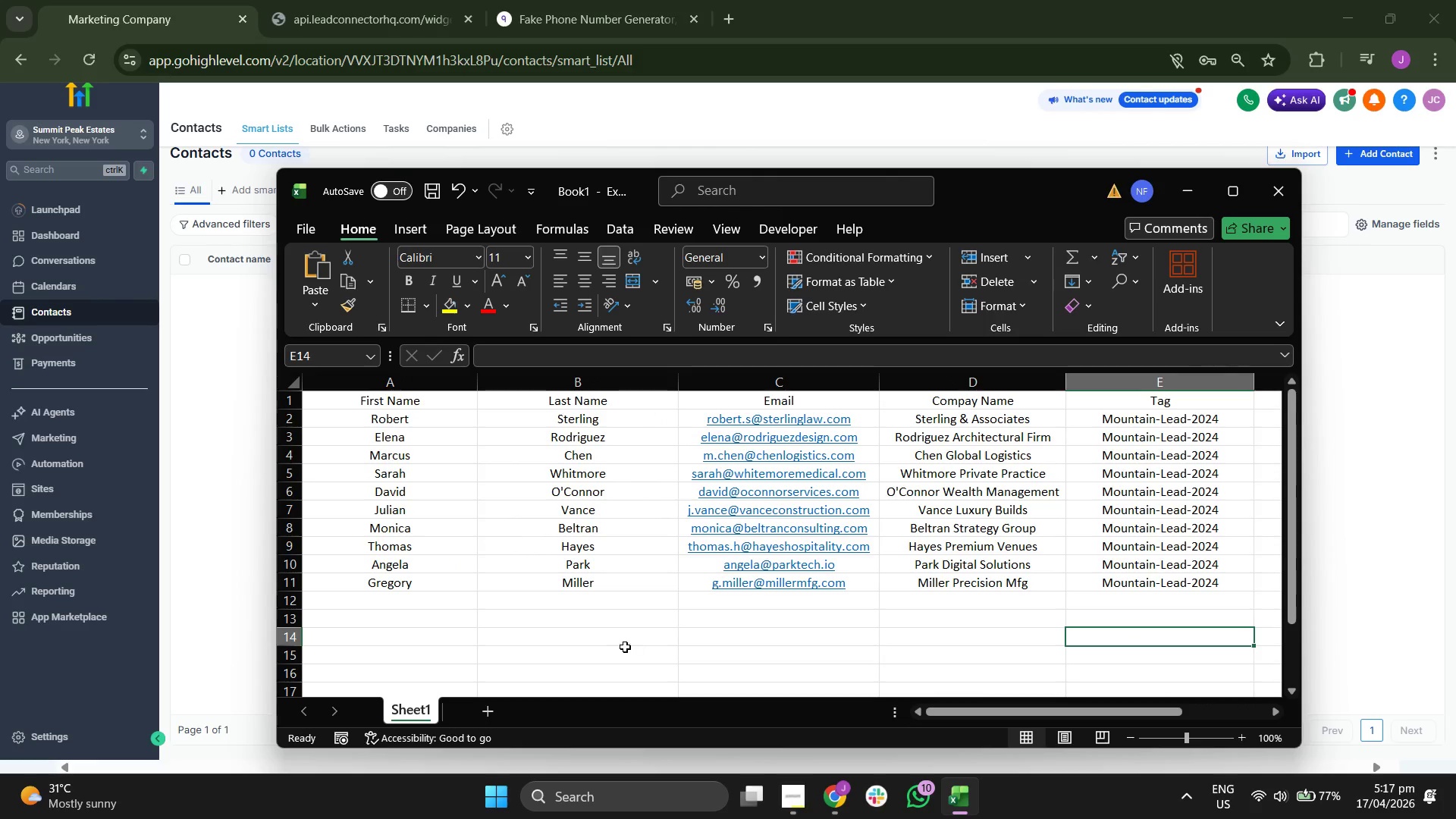 
left_click([621, 645])
 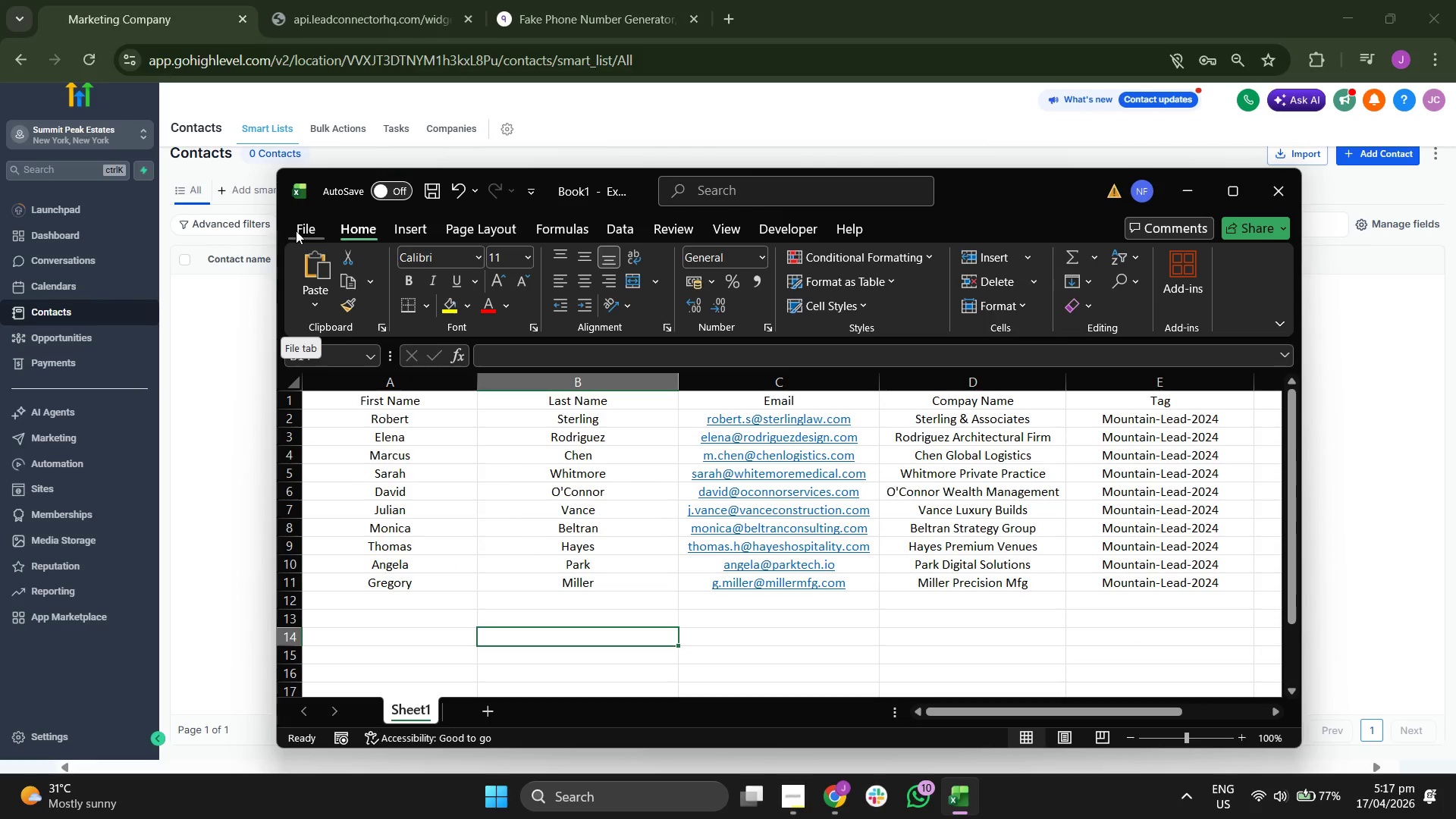 
left_click([306, 229])
 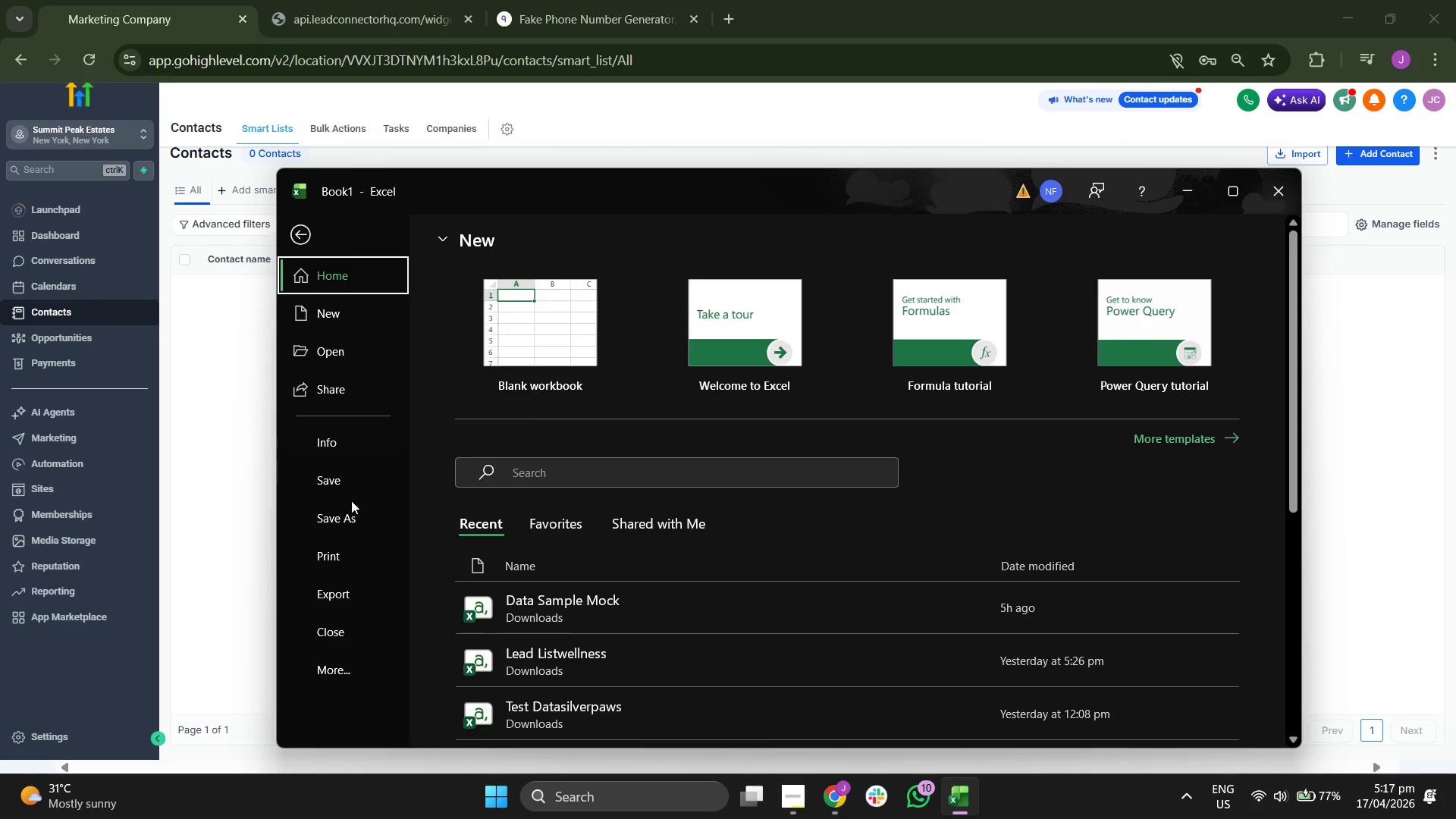 
left_click([347, 513])
 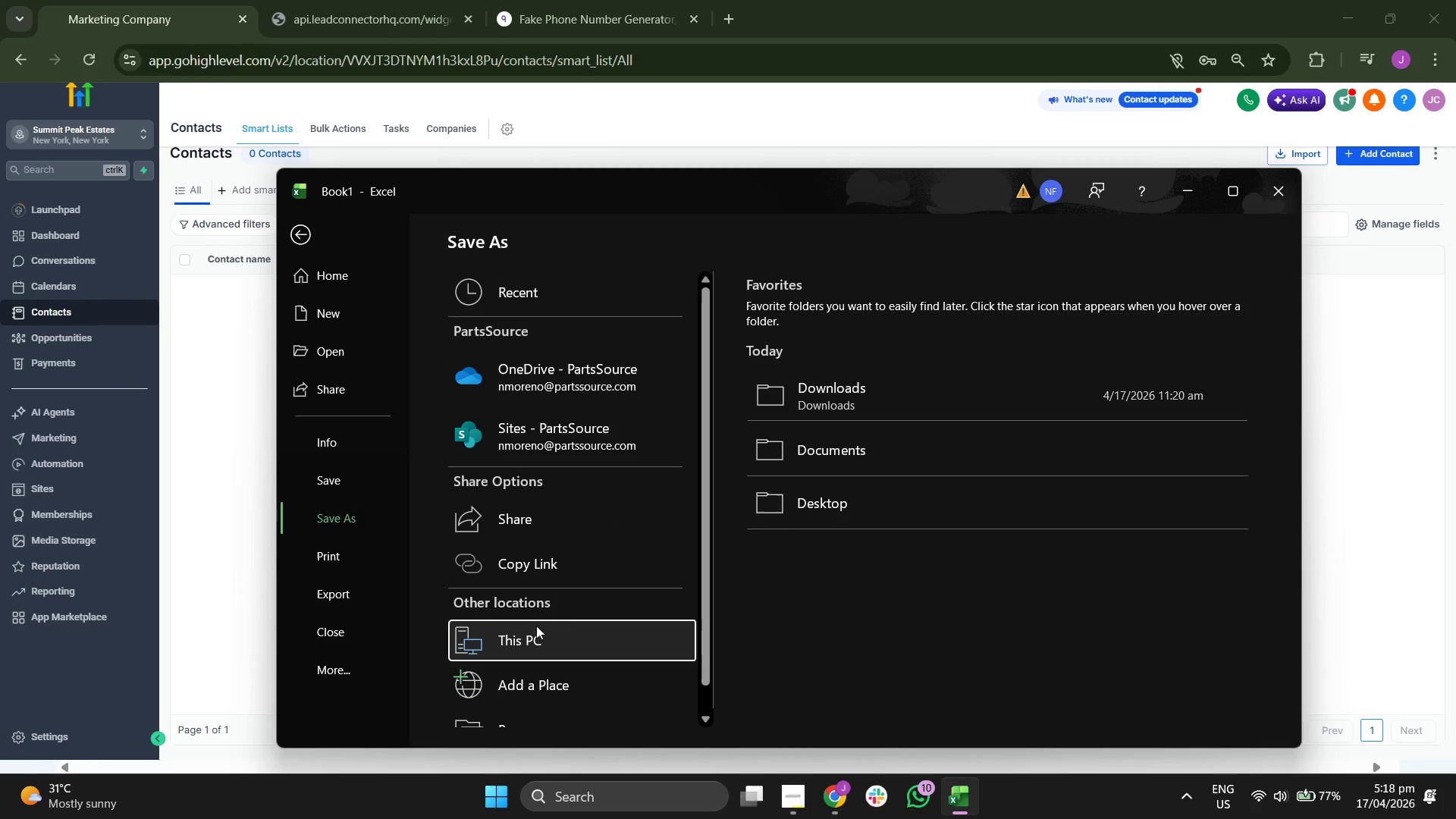 
left_click([875, 405])
 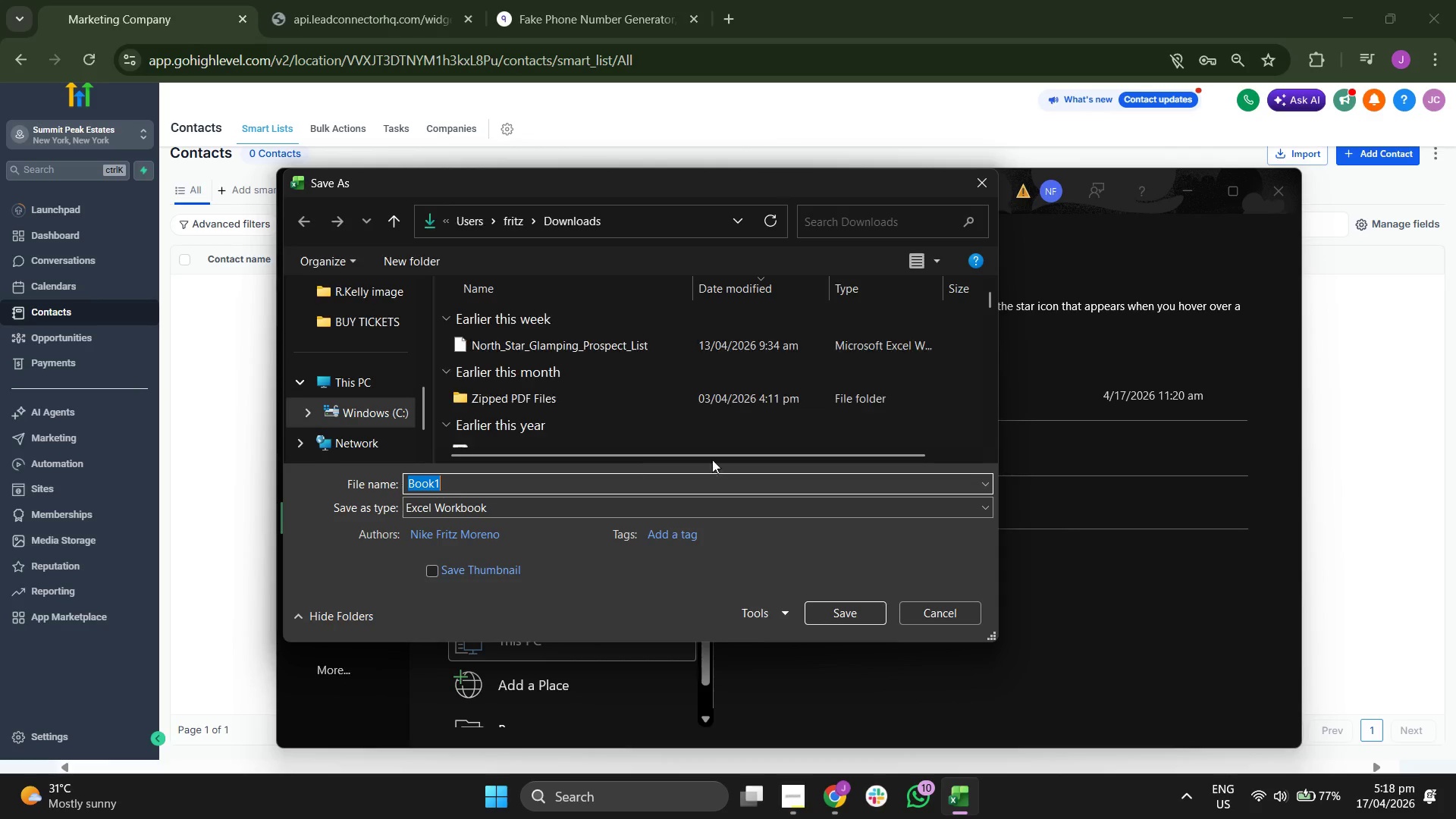 
left_click([662, 510])
 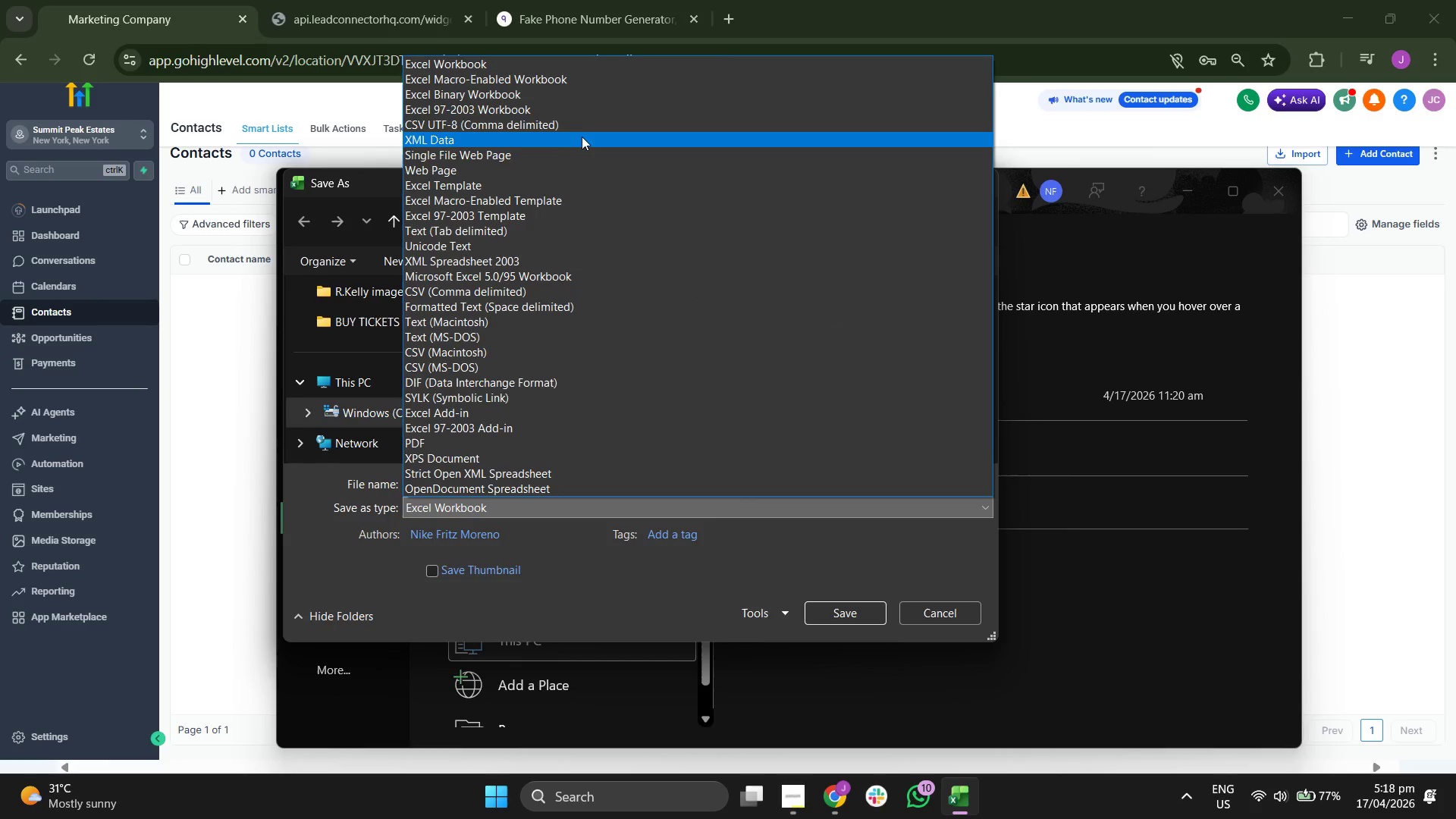 
left_click([579, 118])
 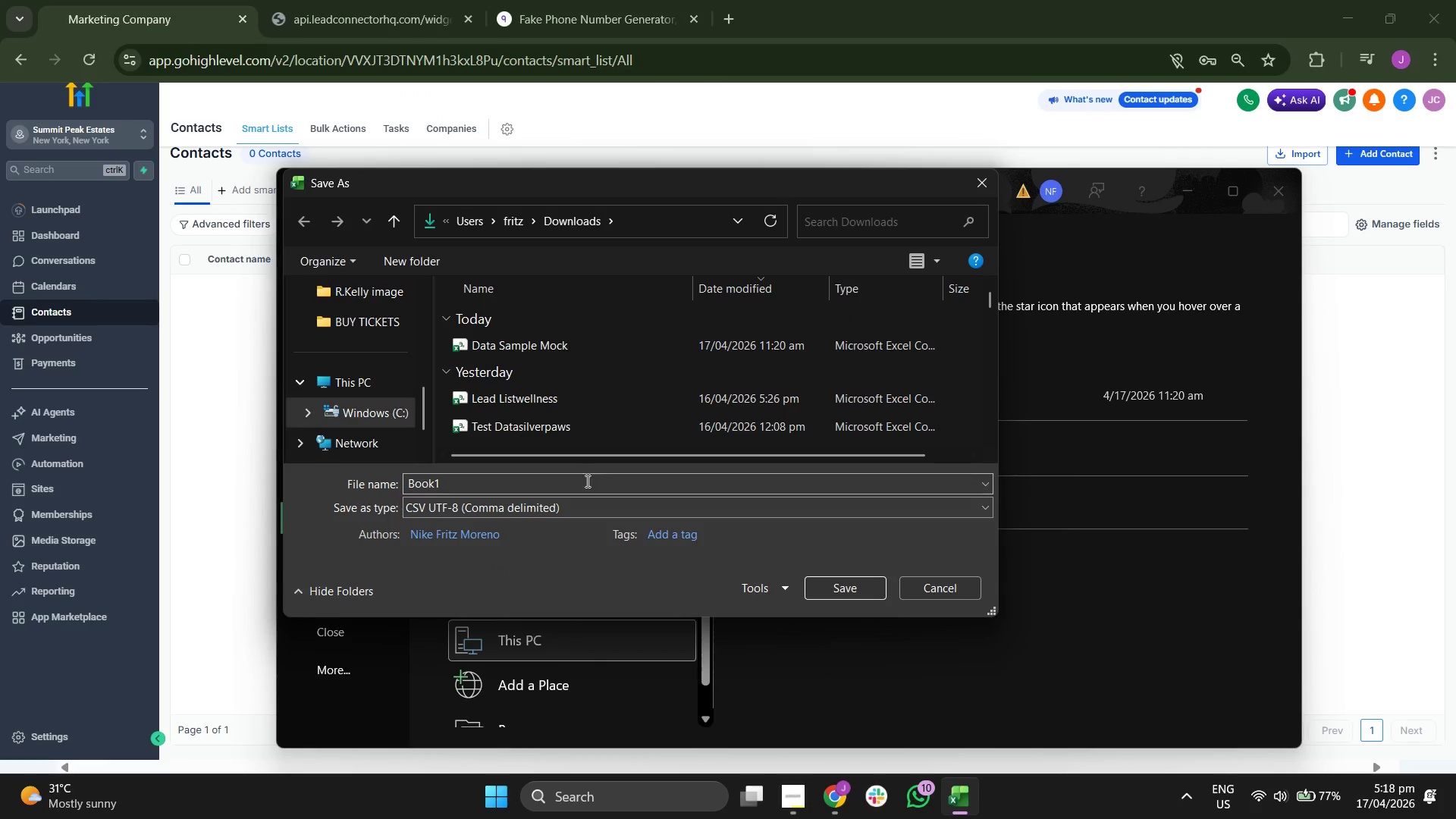 
left_click([582, 478])
 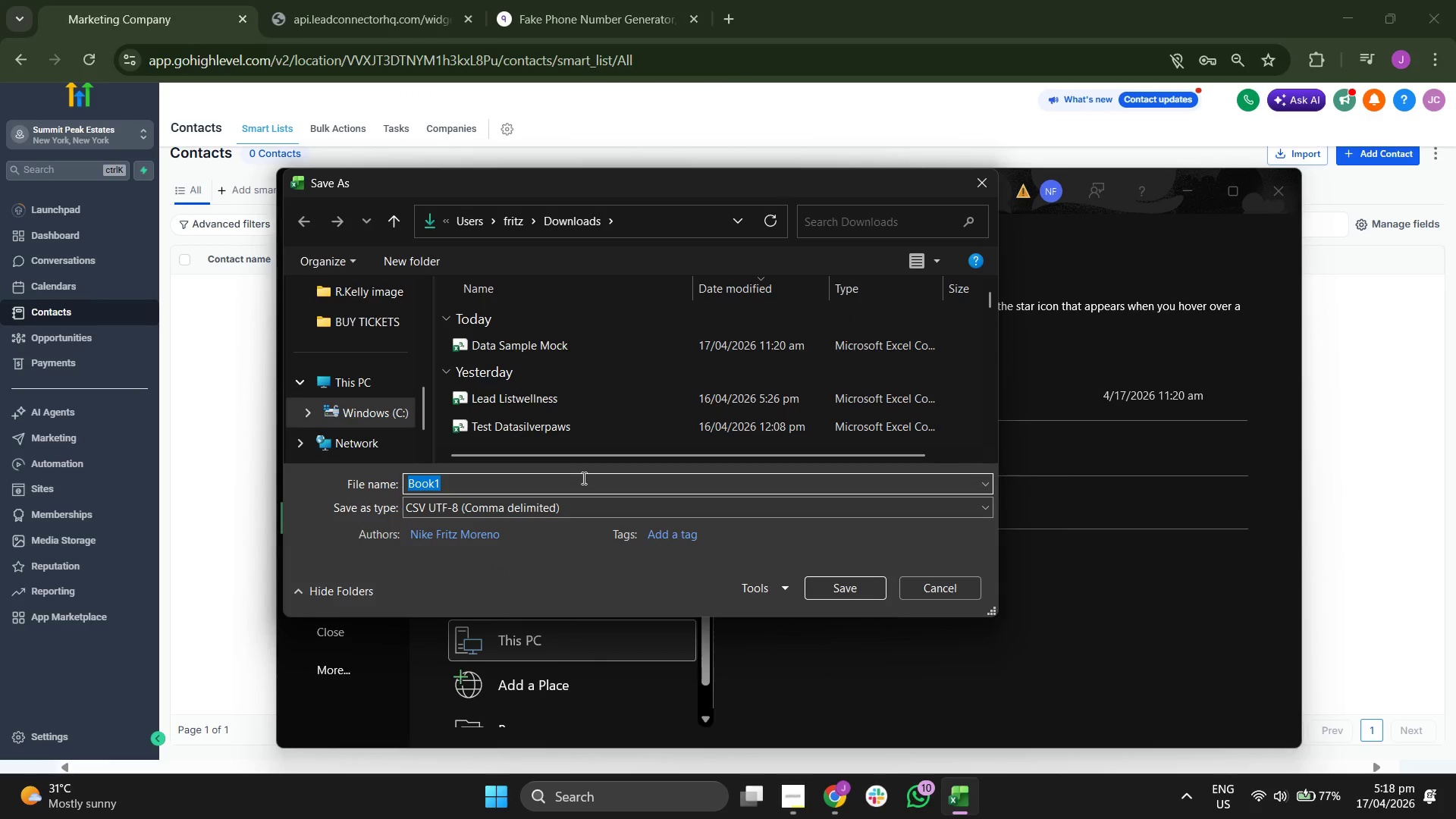 
type(Lead Listsummer)
 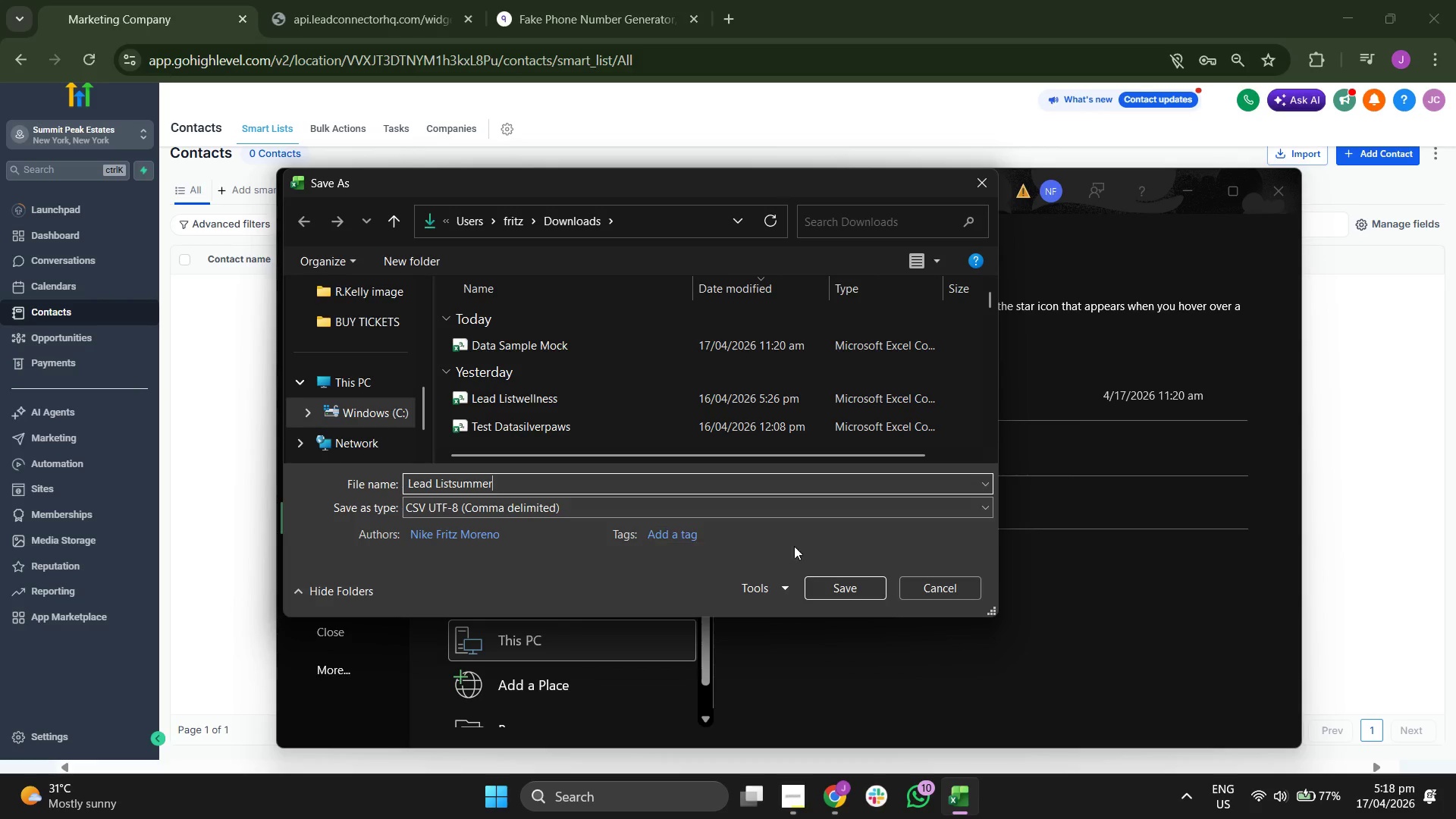 
left_click([840, 587])
 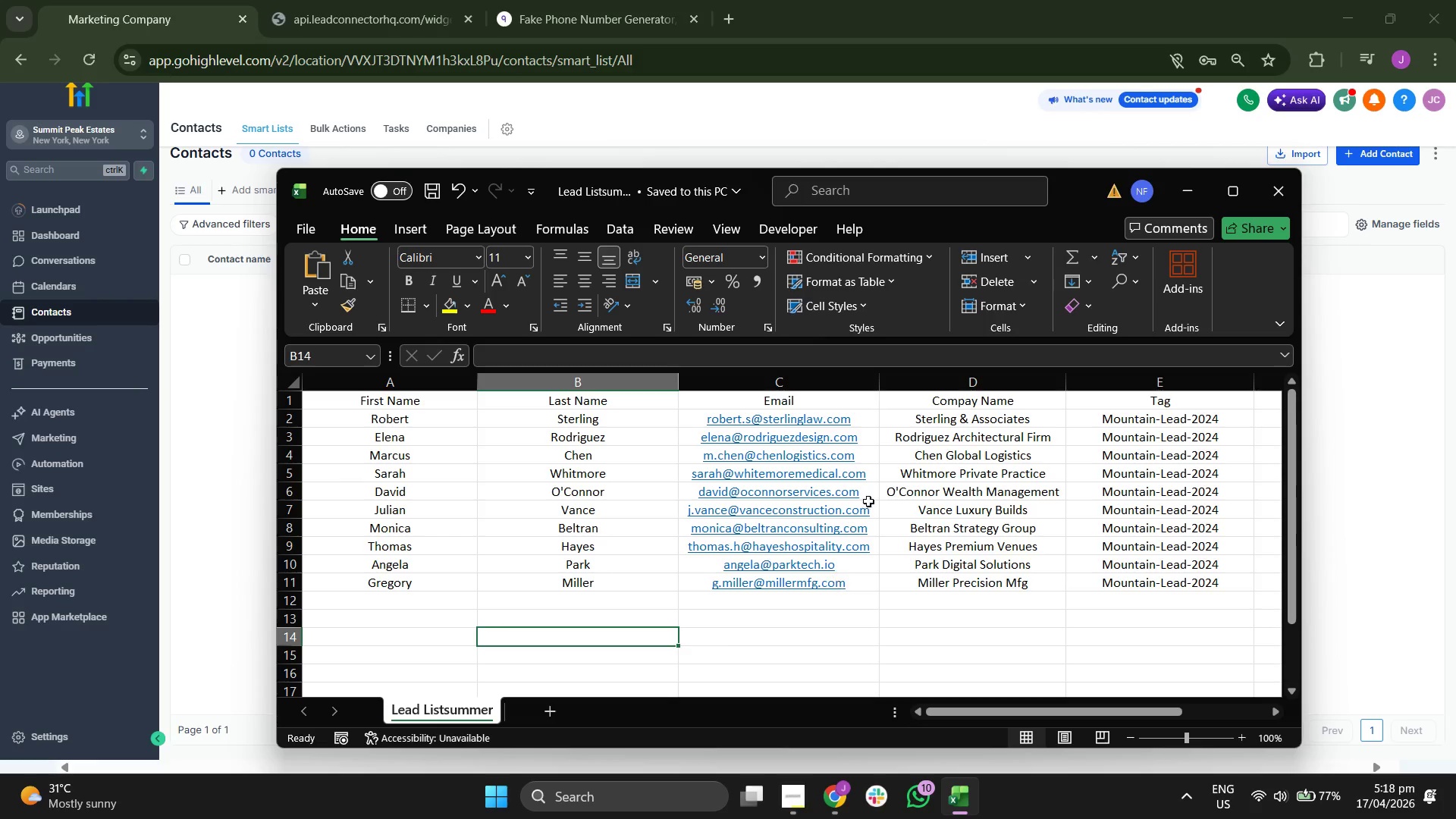 
wait(5.74)
 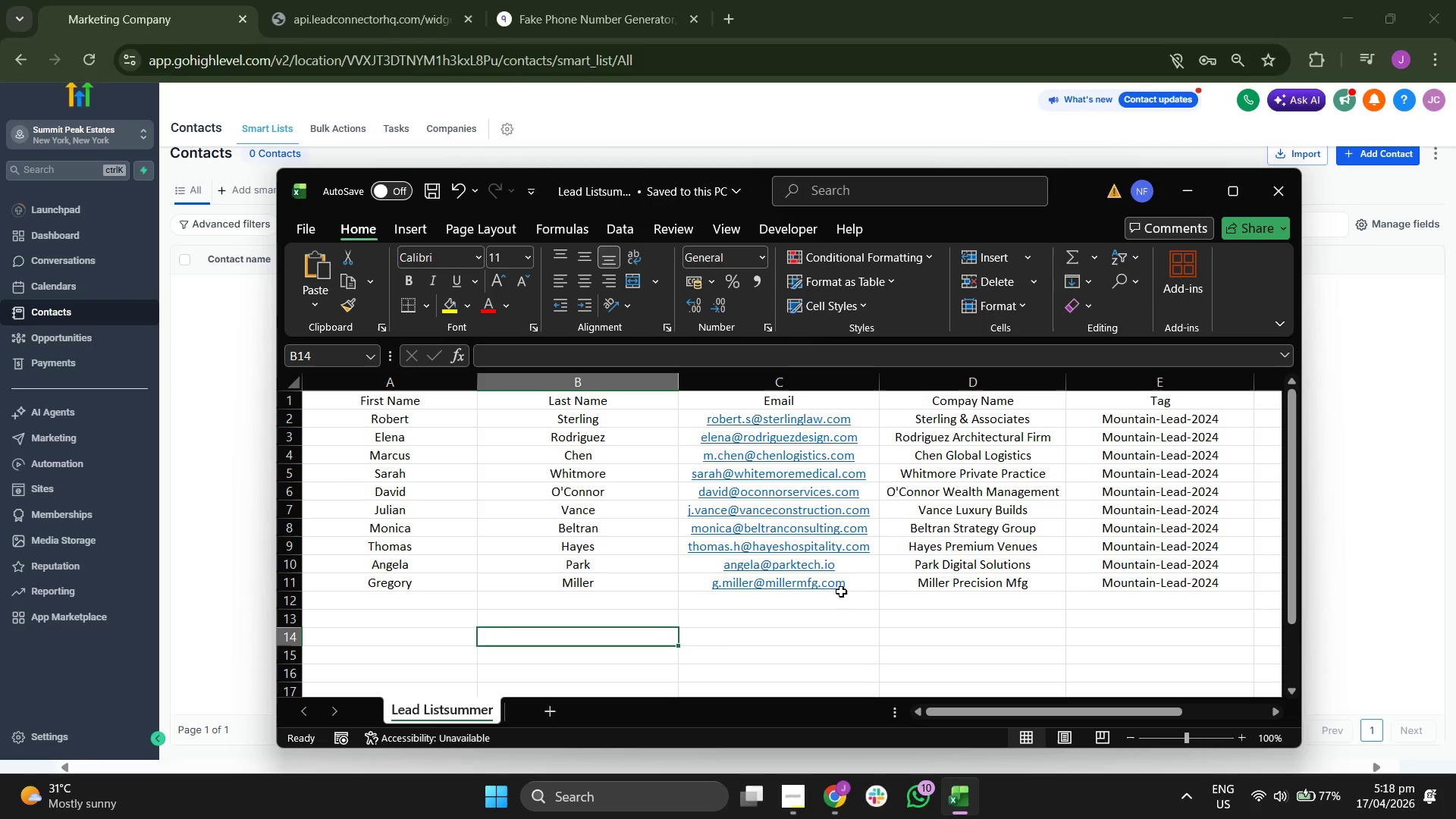 
left_click([1193, 177])
 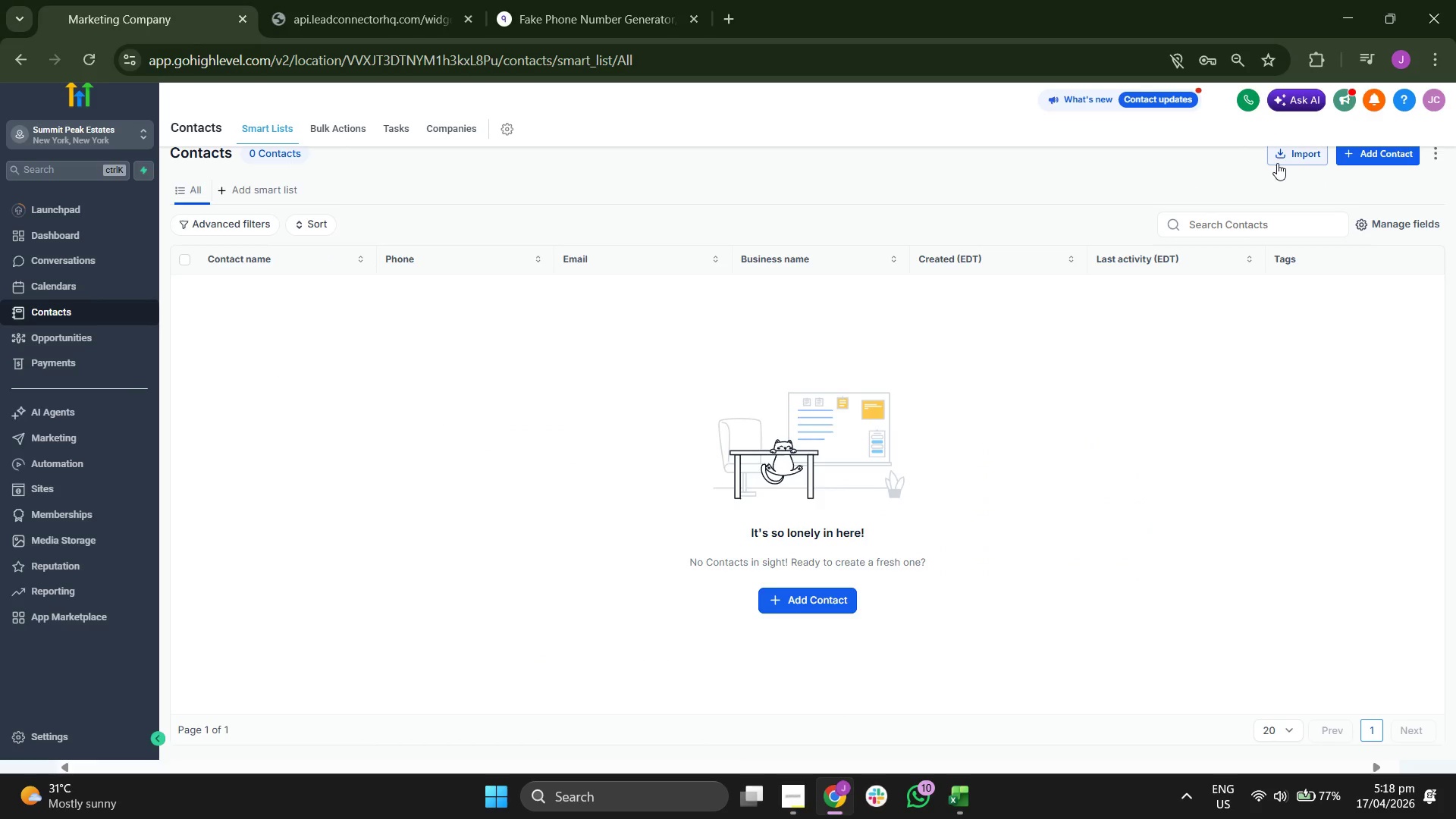 
left_click([1289, 158])
 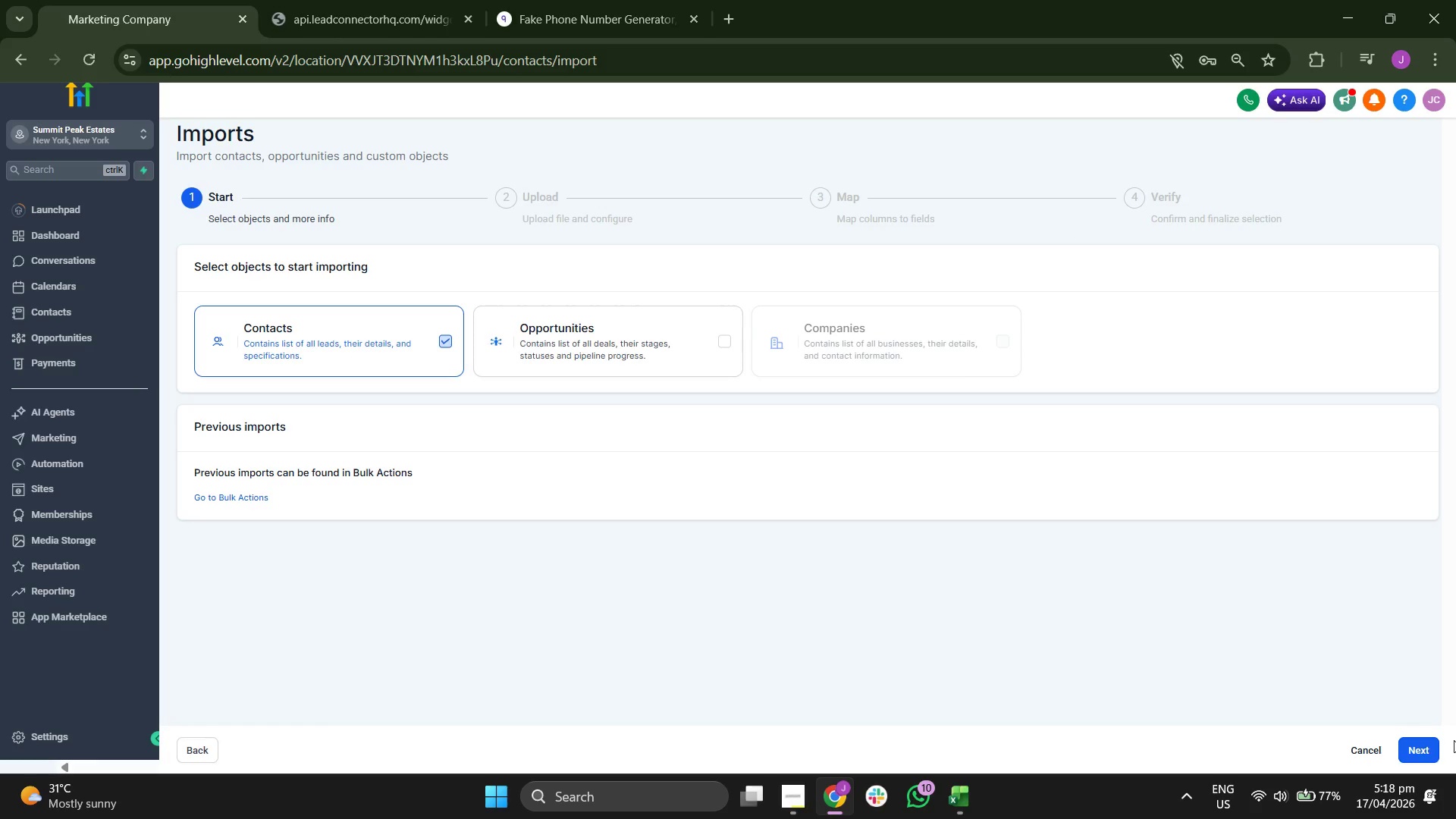 
left_click([1425, 746])
 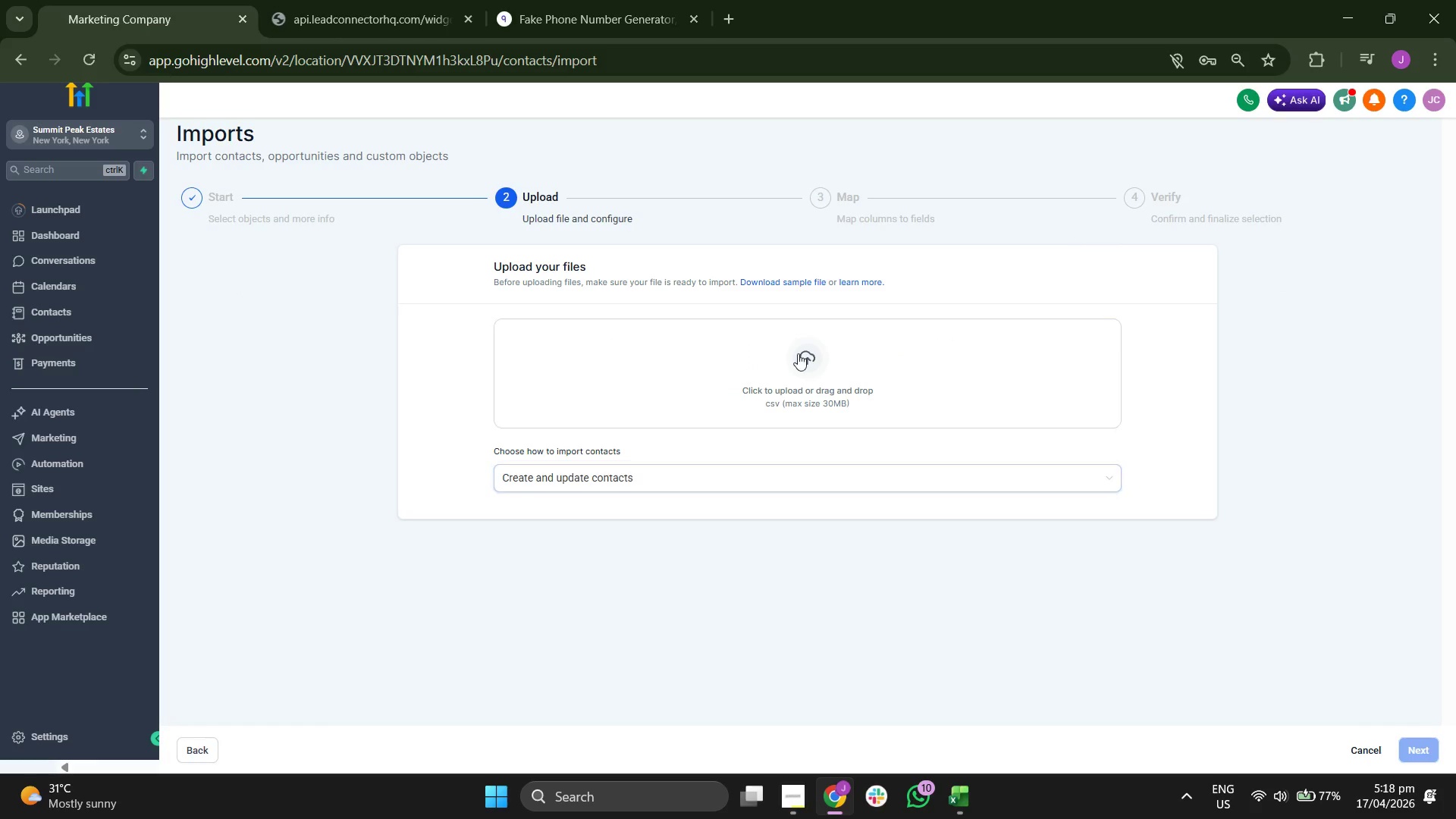 
left_click([793, 347])
 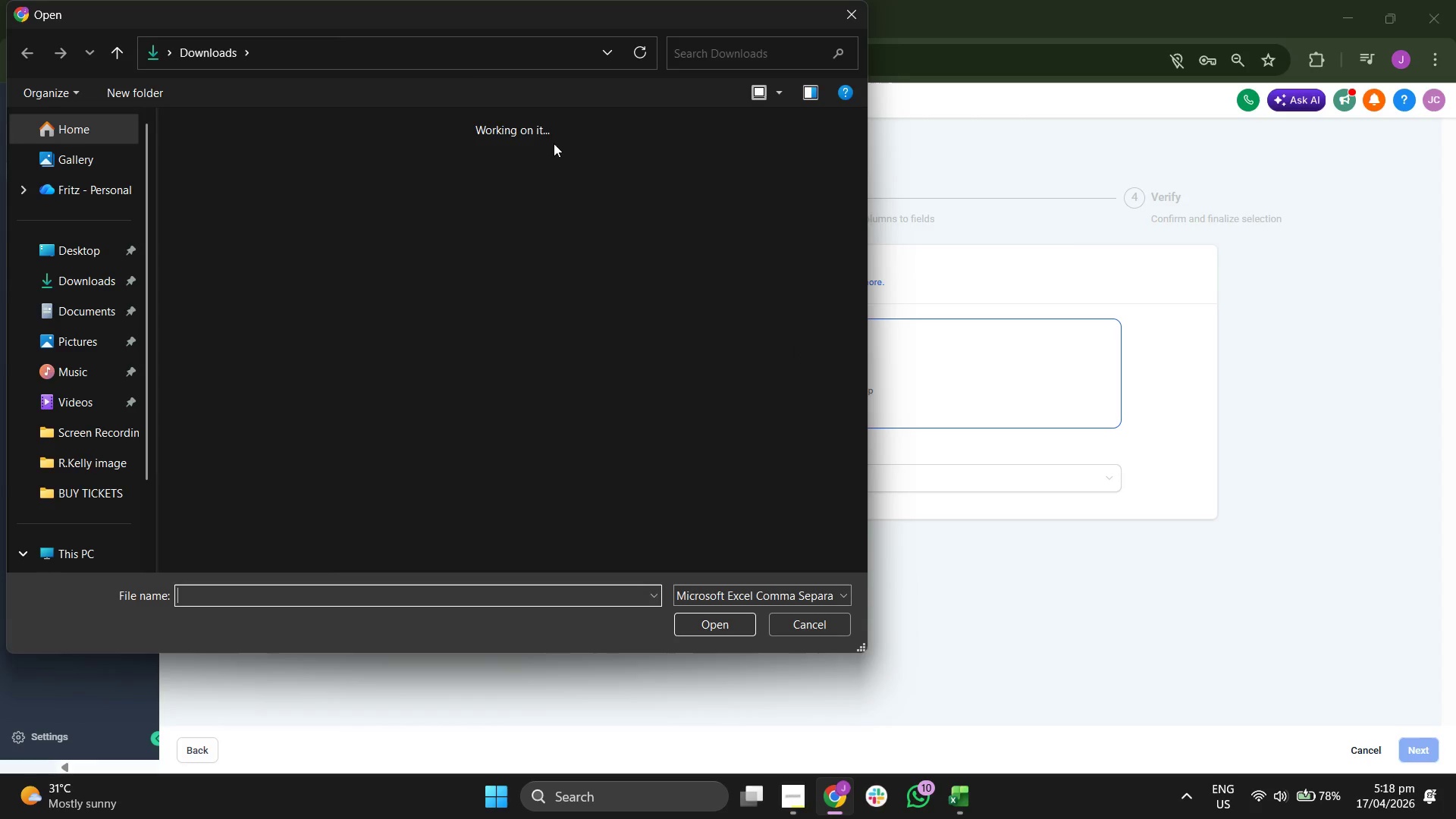 
left_click_drag(start_coordinate=[382, 16], to_coordinate=[584, 55])
 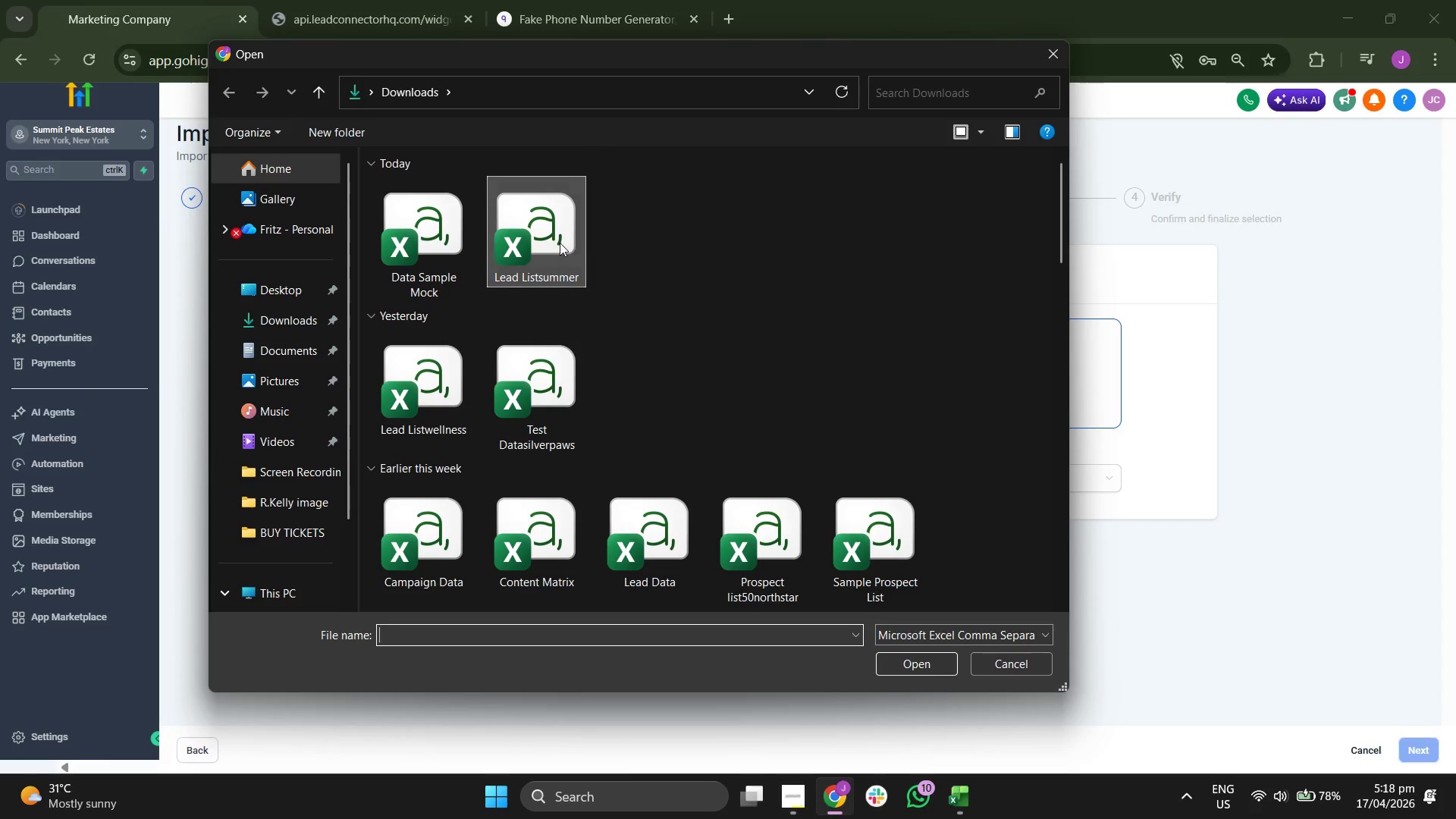 
double_click([560, 243])
 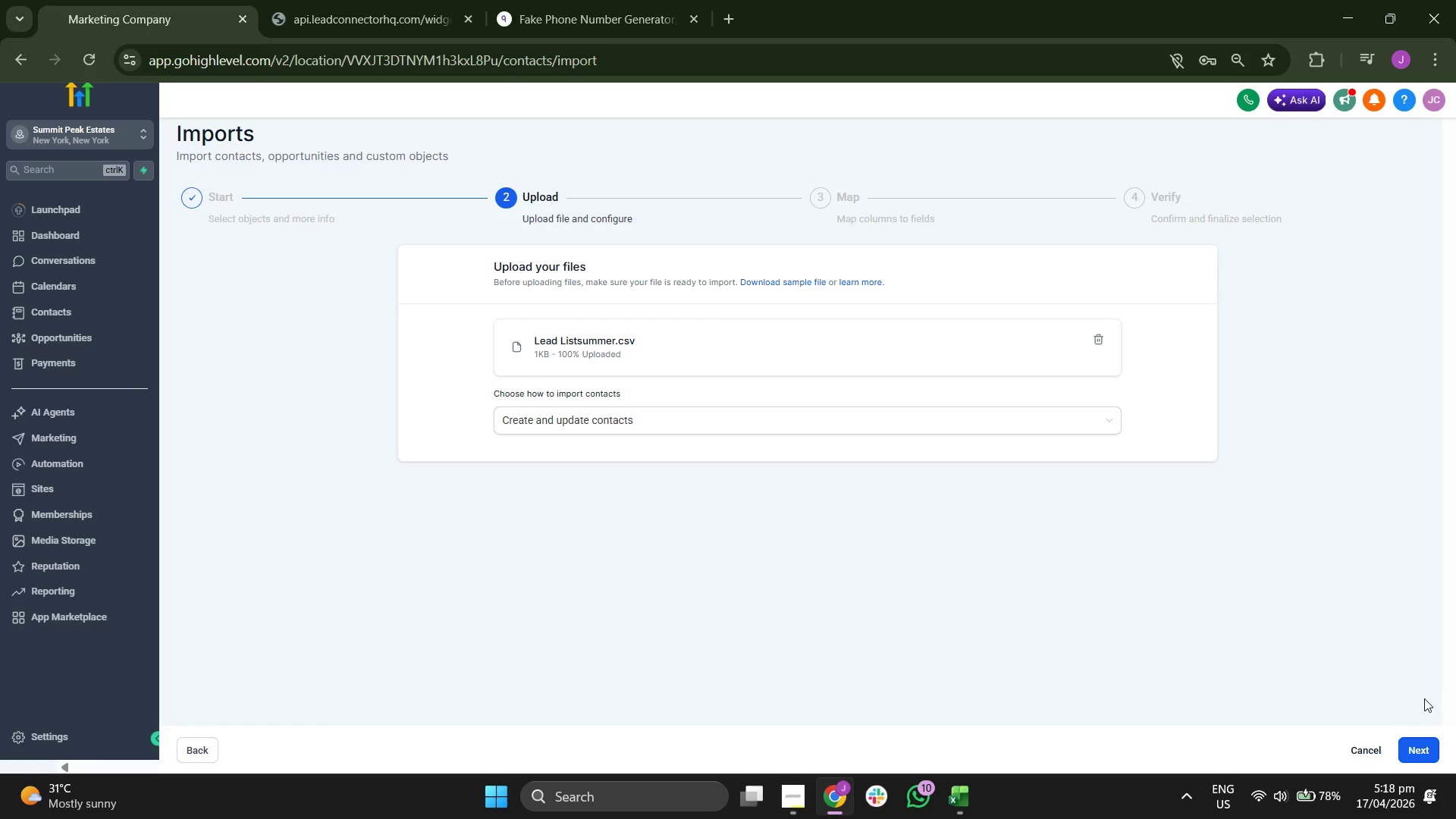 
left_click([1430, 743])
 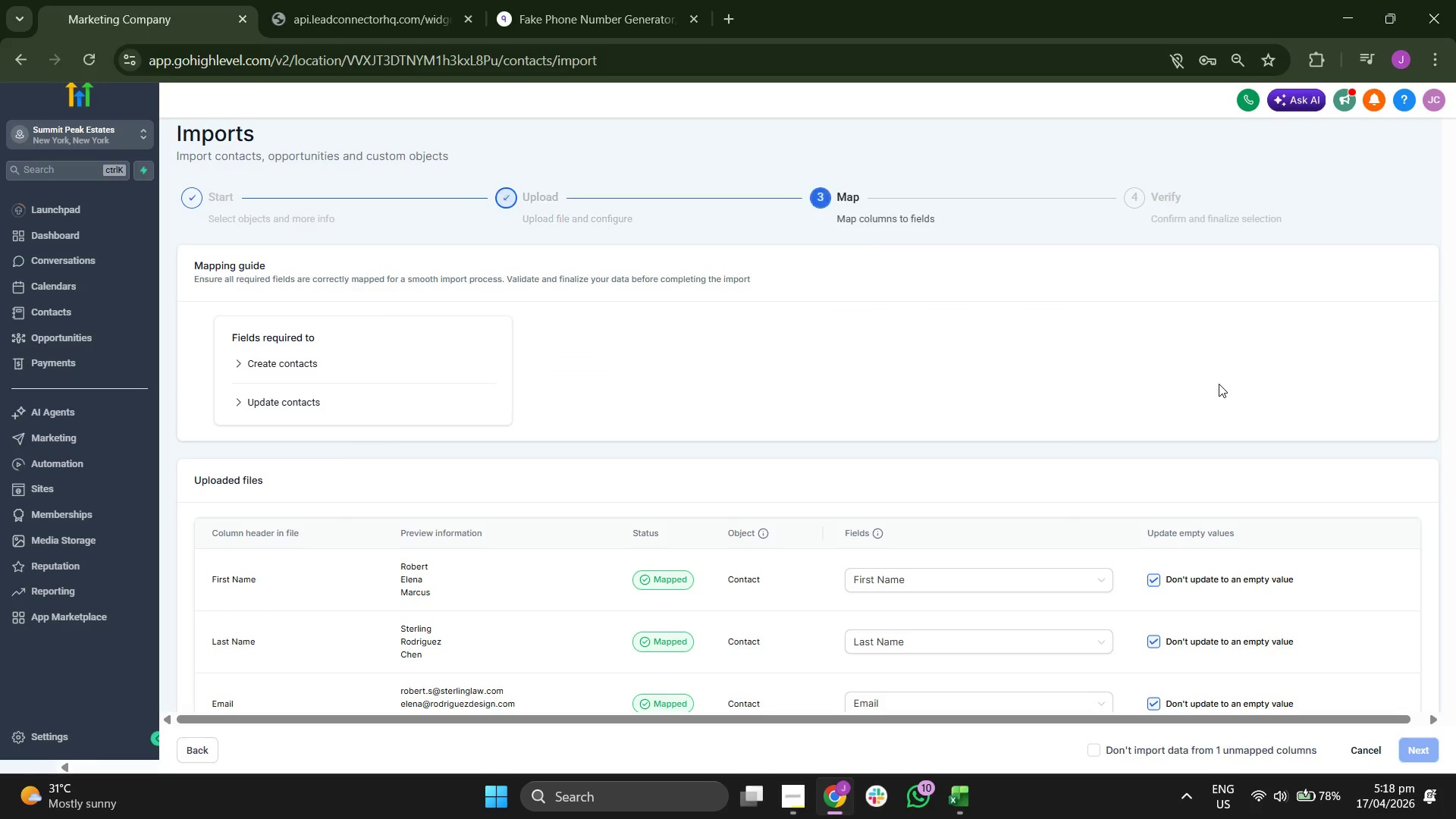 
scroll: coordinate [1023, 352], scroll_direction: down, amount: 3.0
 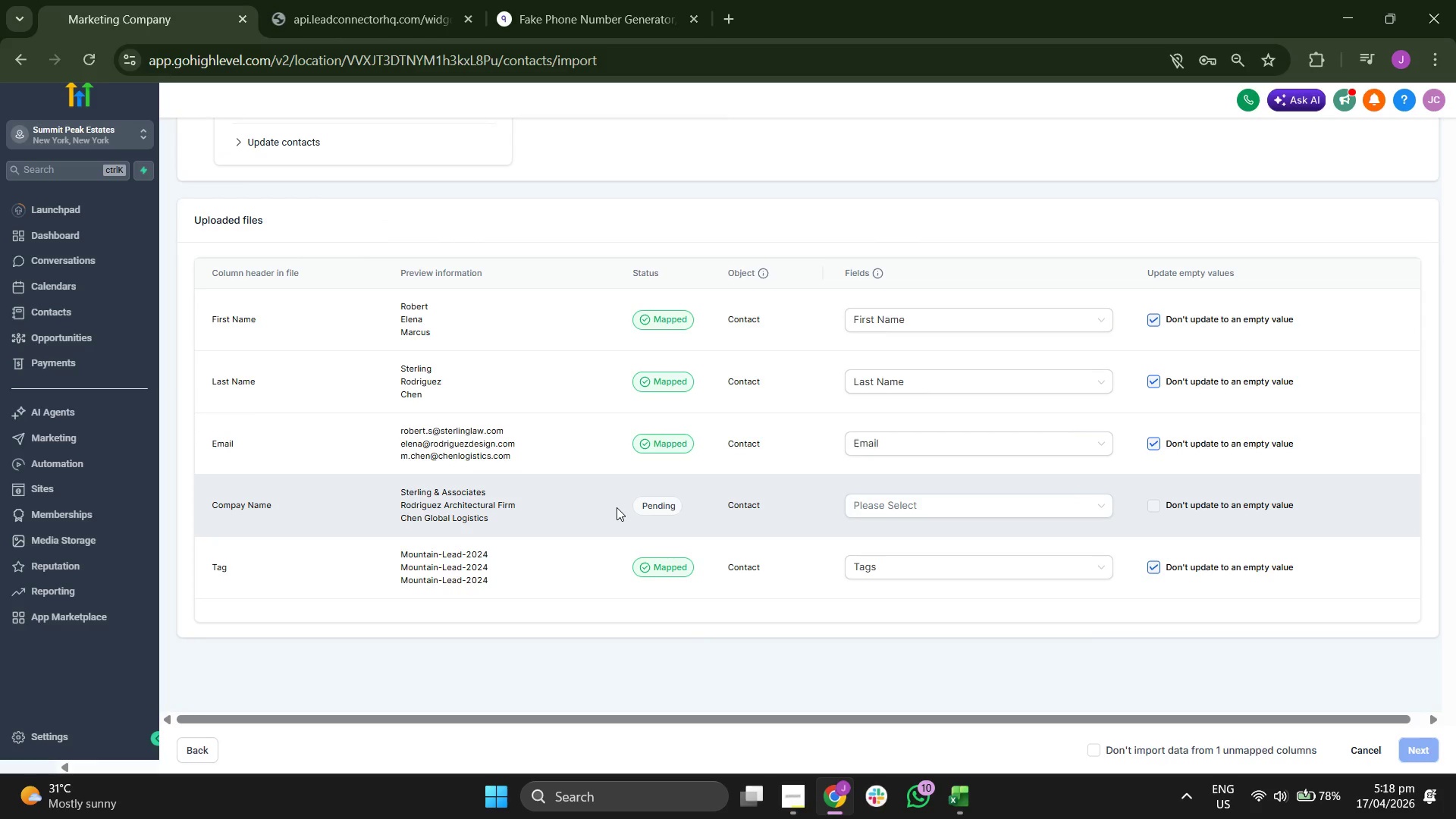 
wait(9.05)
 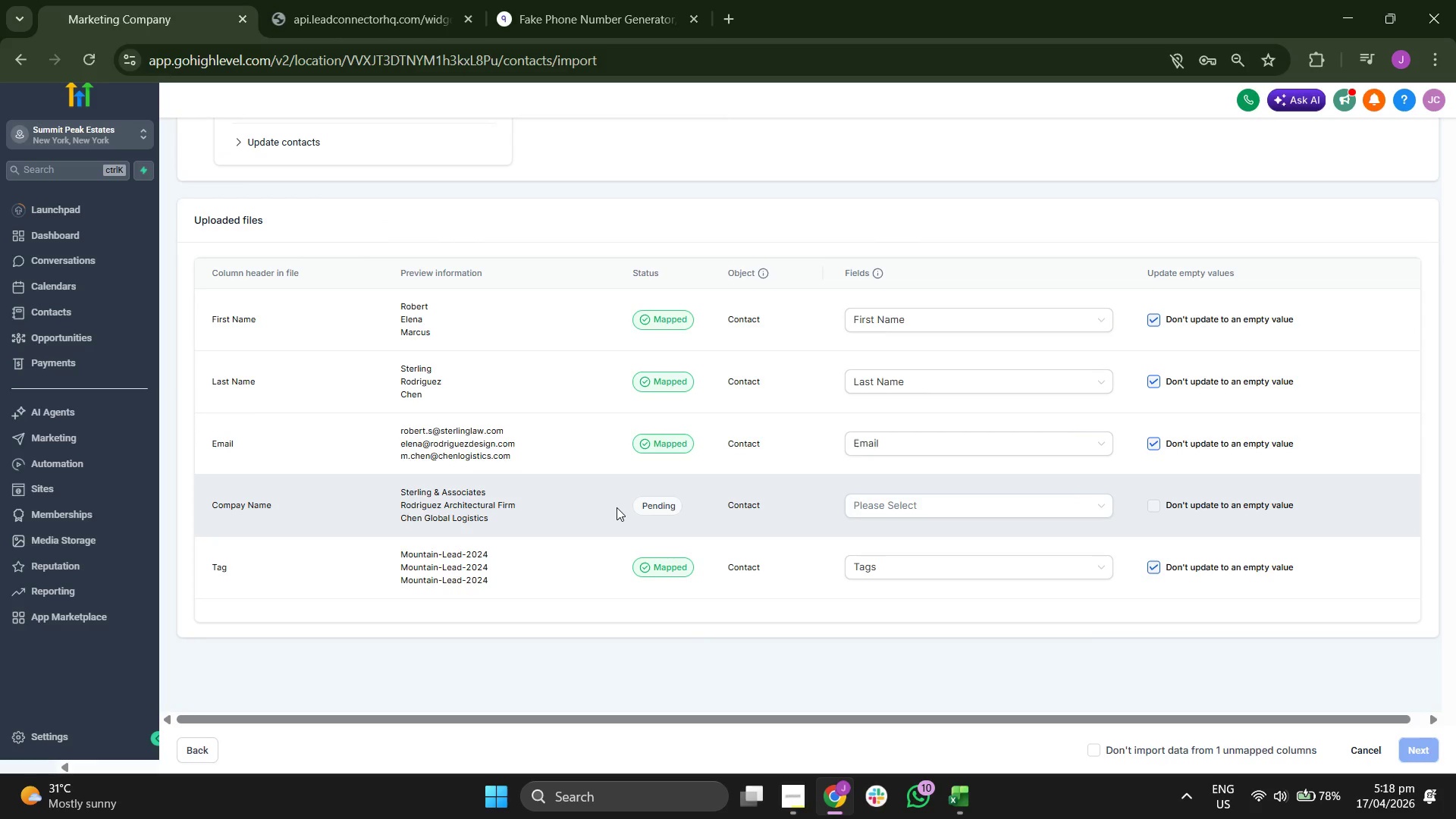 
scroll: coordinate [831, 549], scroll_direction: down, amount: 1.0
 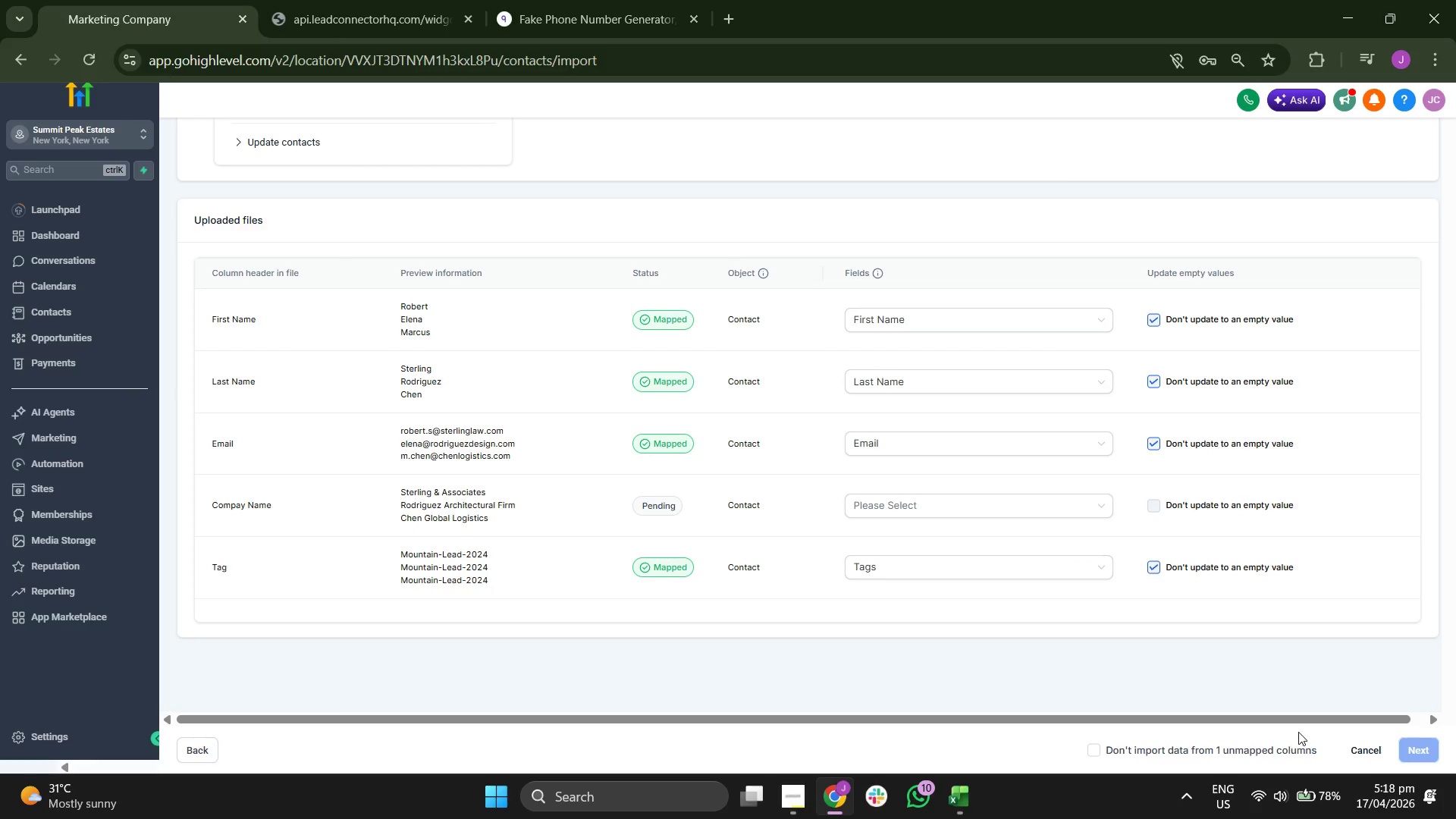 
left_click([1350, 744])
 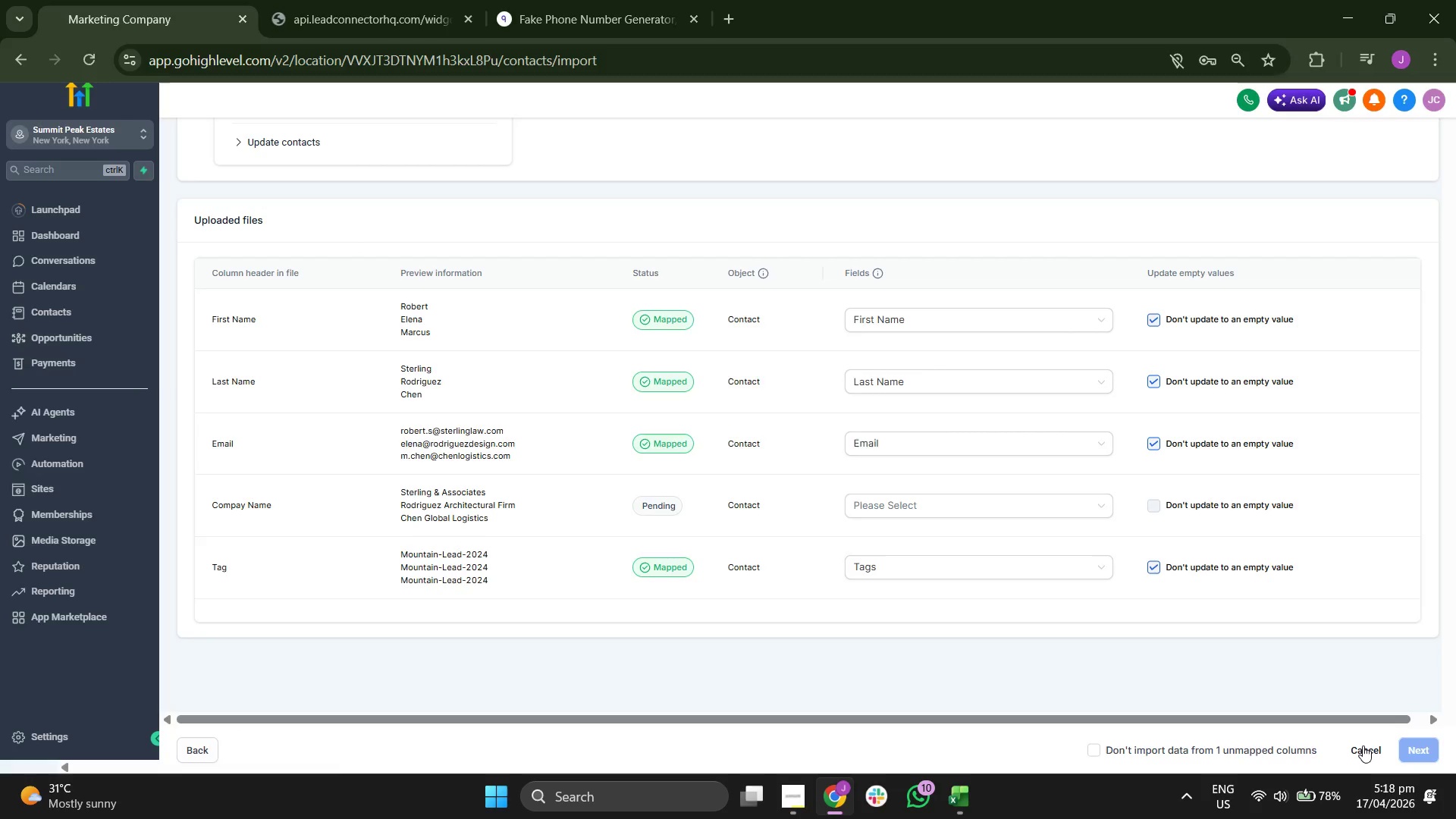 
left_click([1363, 745])
 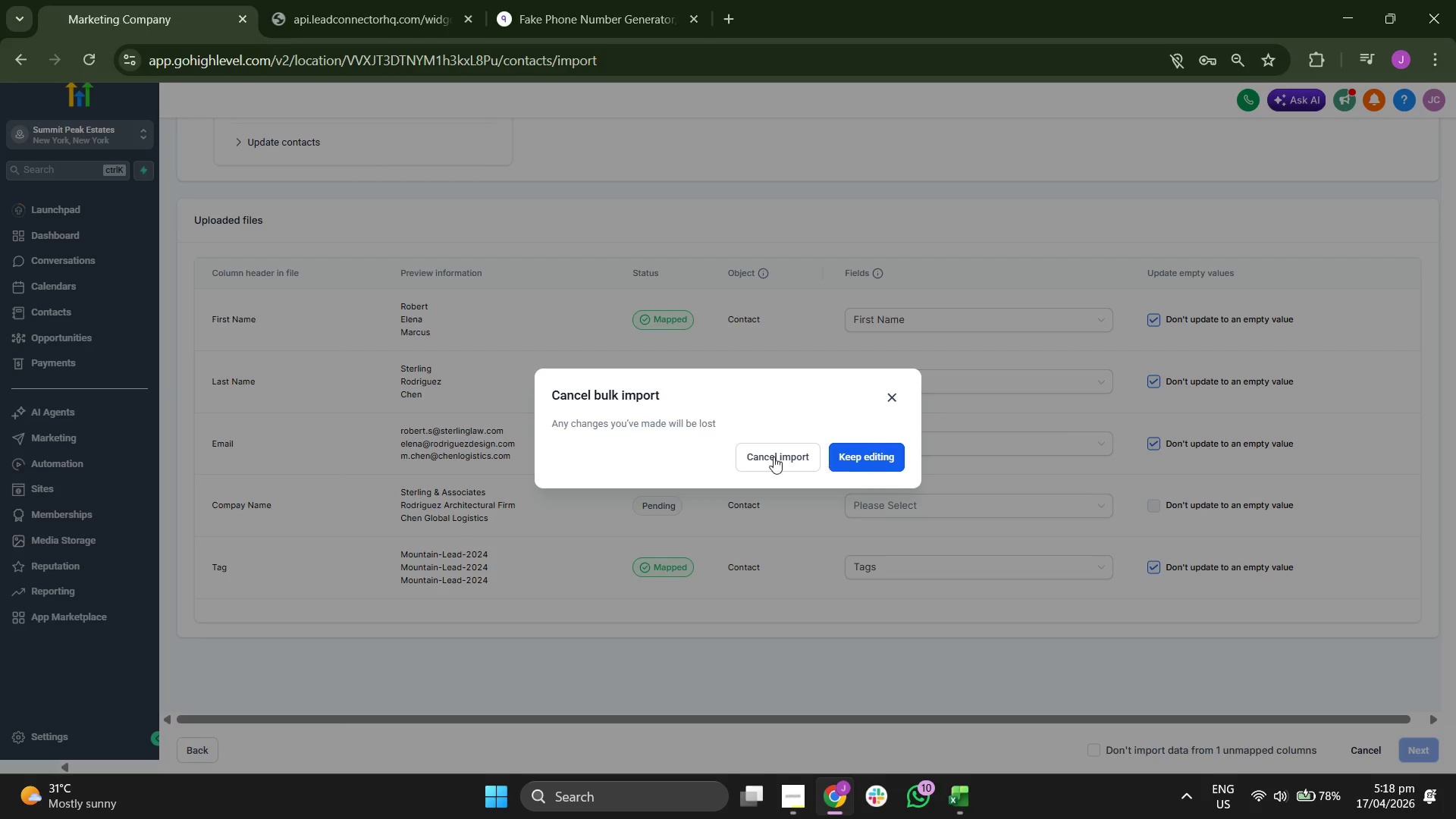 
left_click([764, 458])
 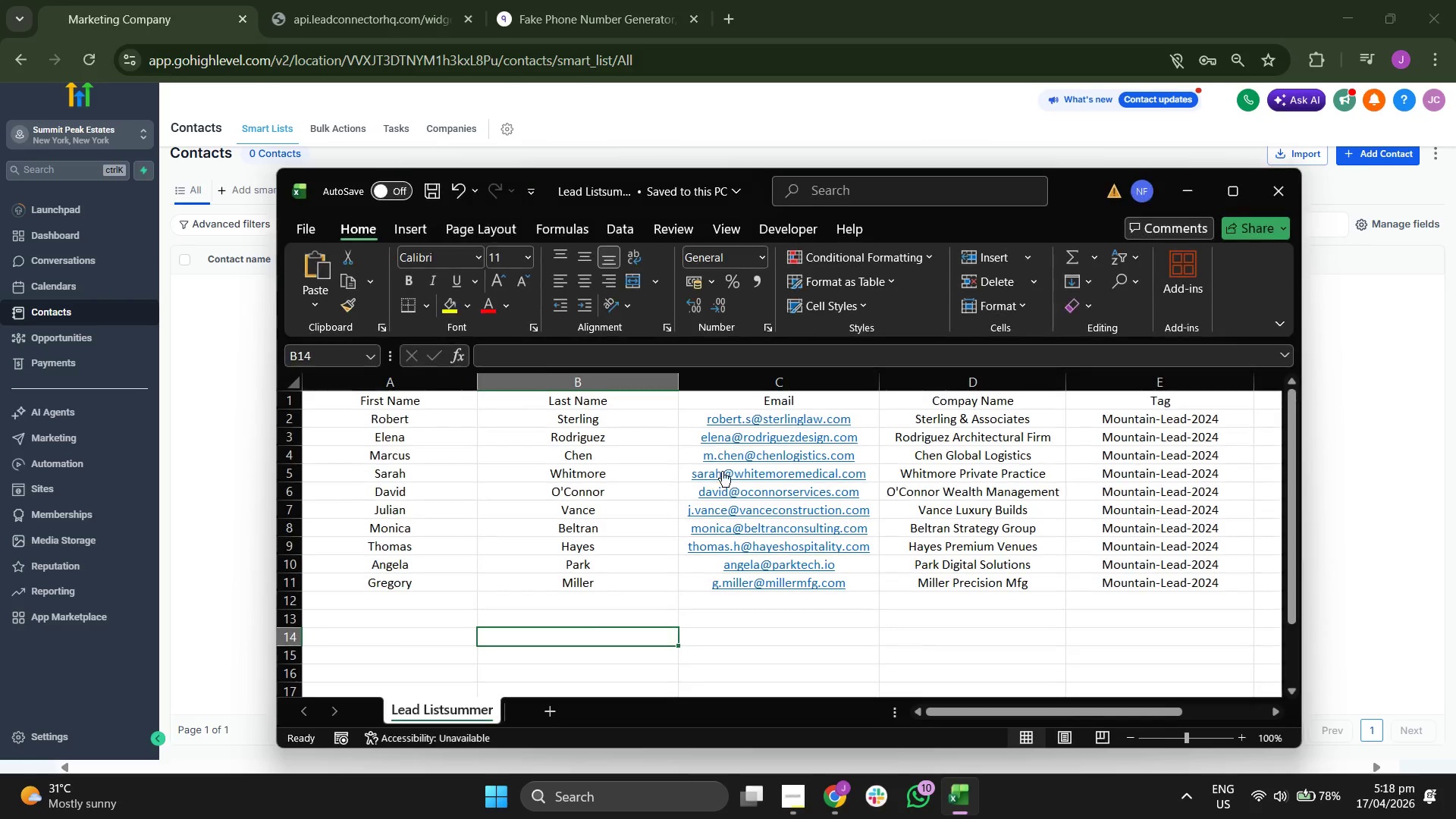 
wait(5.22)
 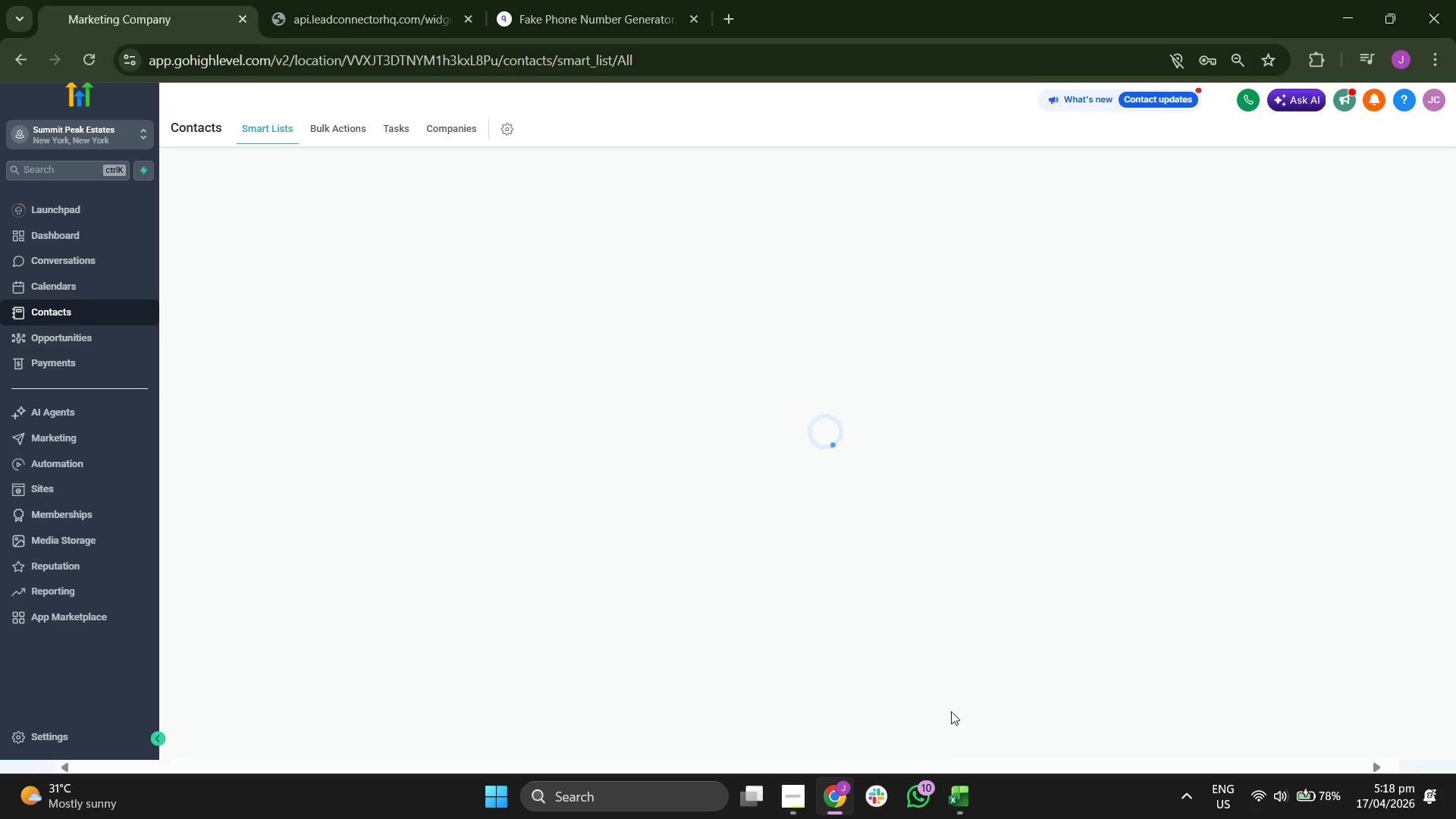 
left_click([305, 230])
 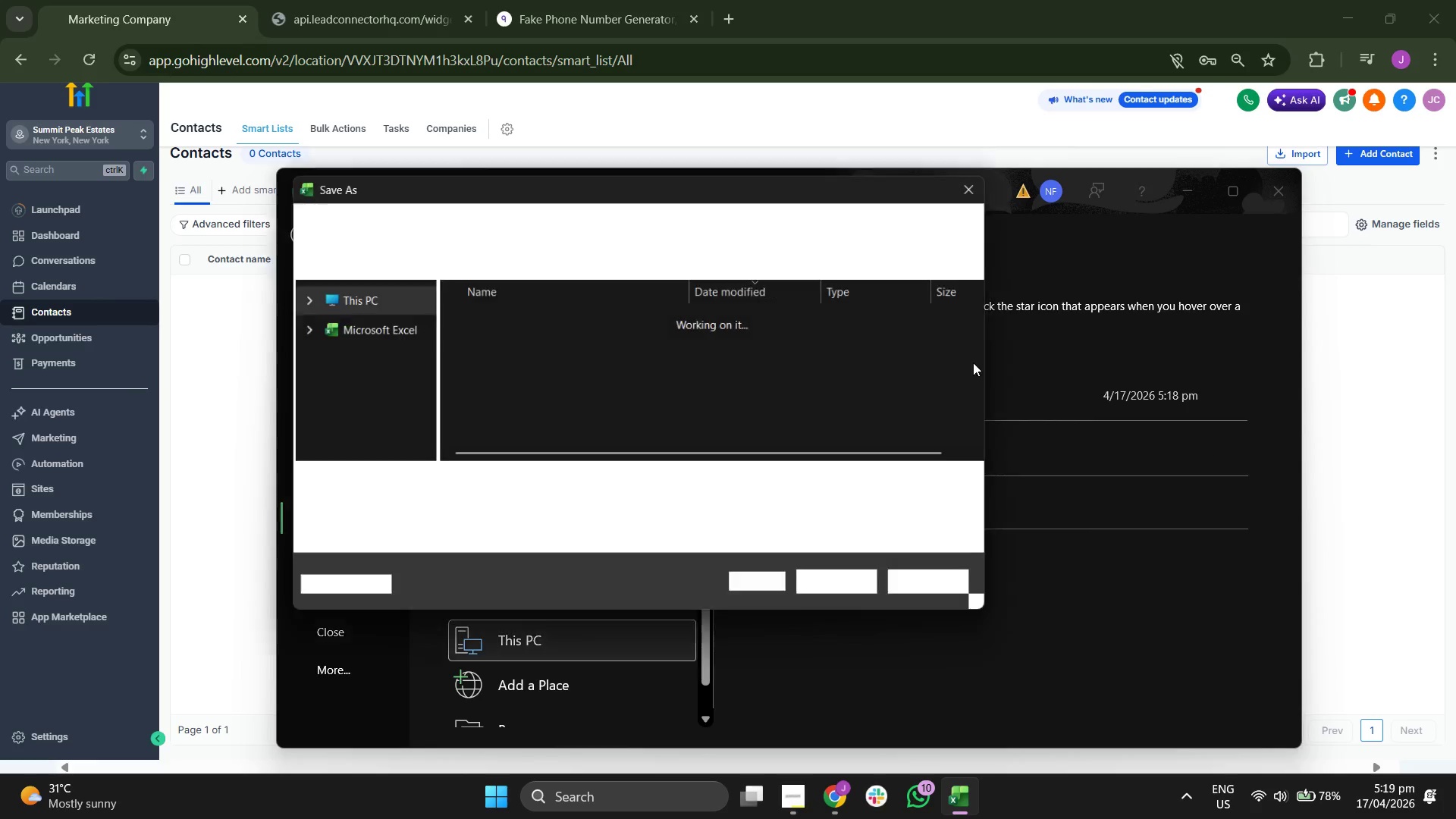 
left_click([958, 585])
 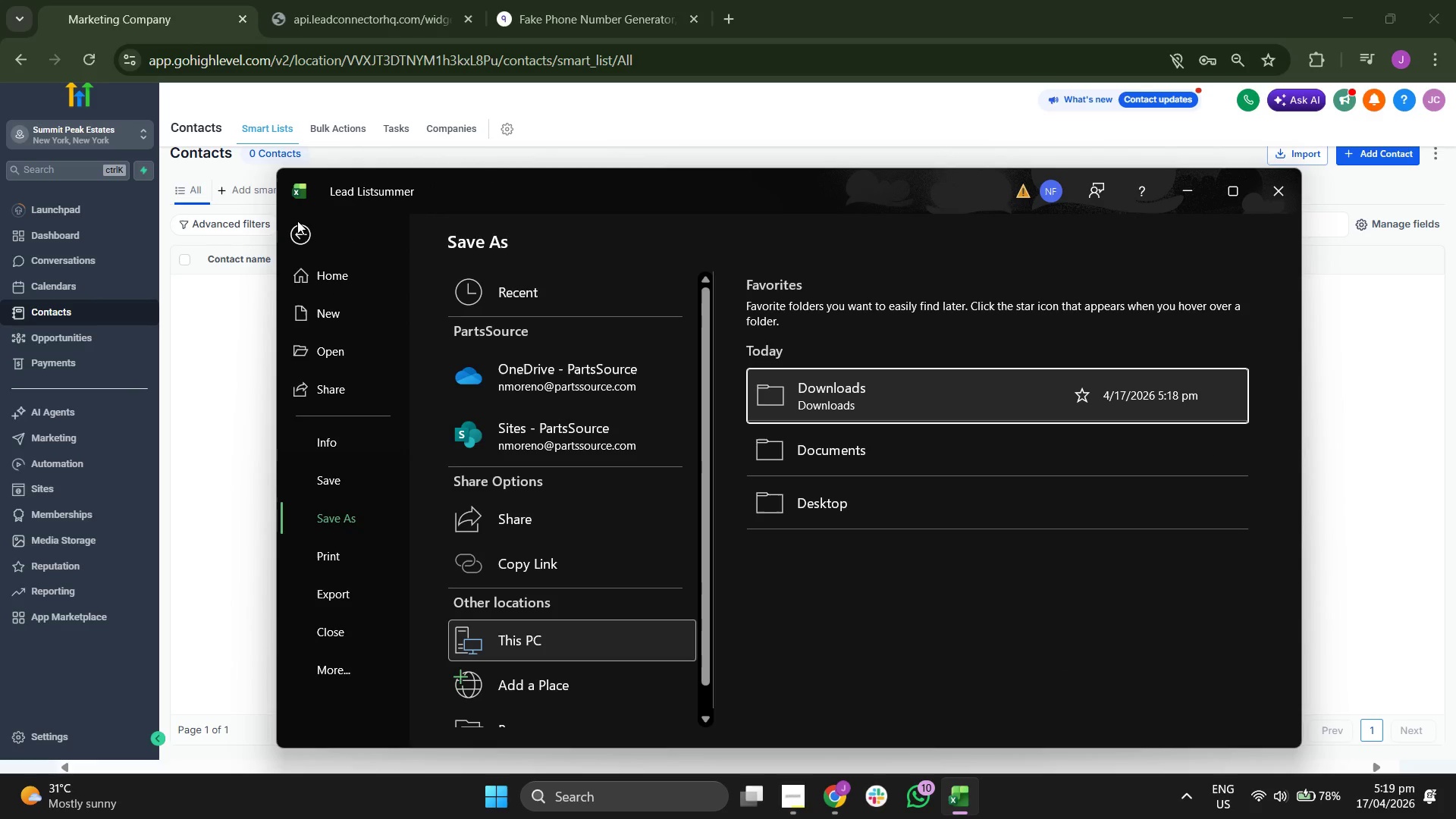 
left_click([284, 220])
 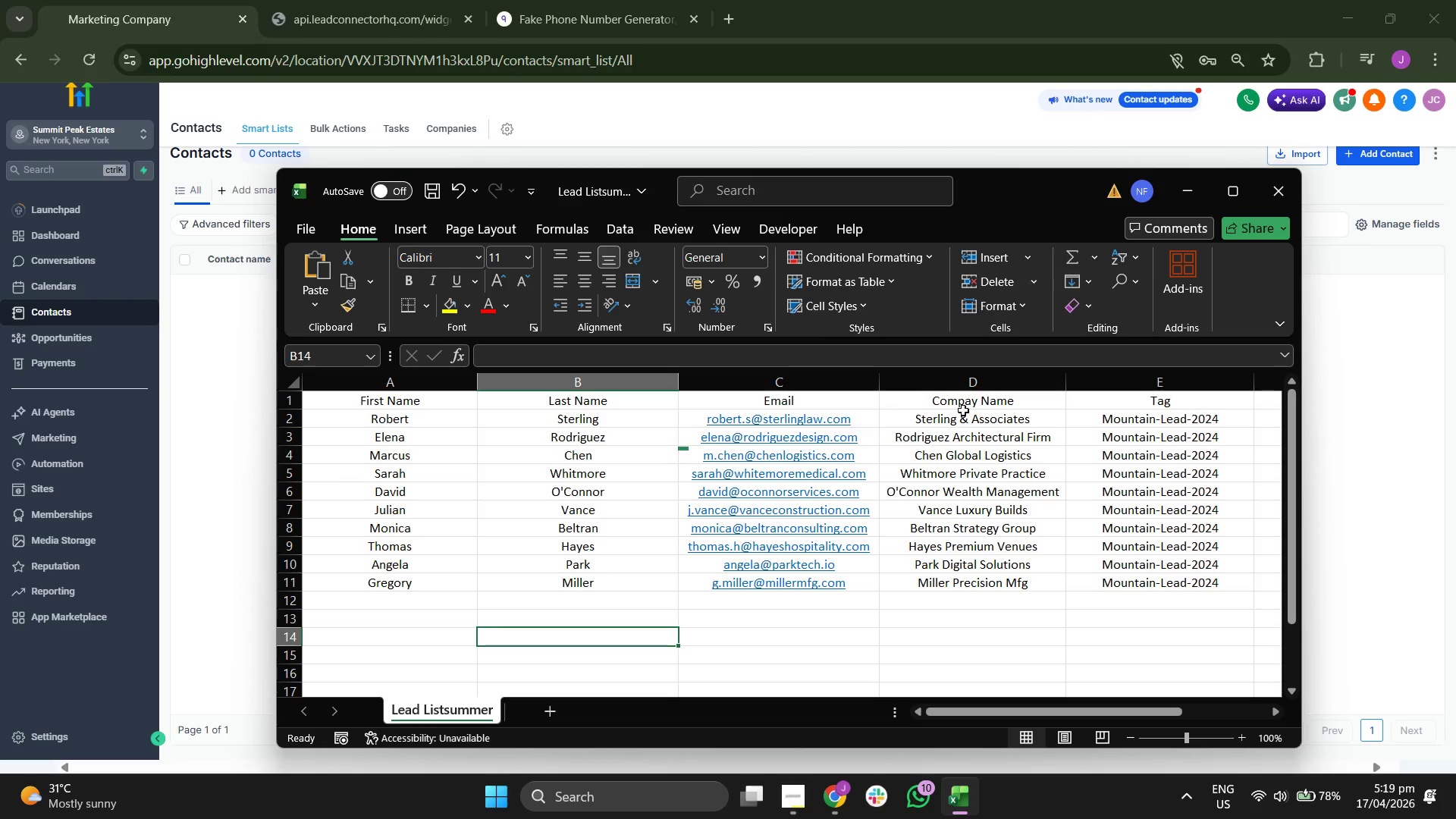 
double_click([1003, 402])
 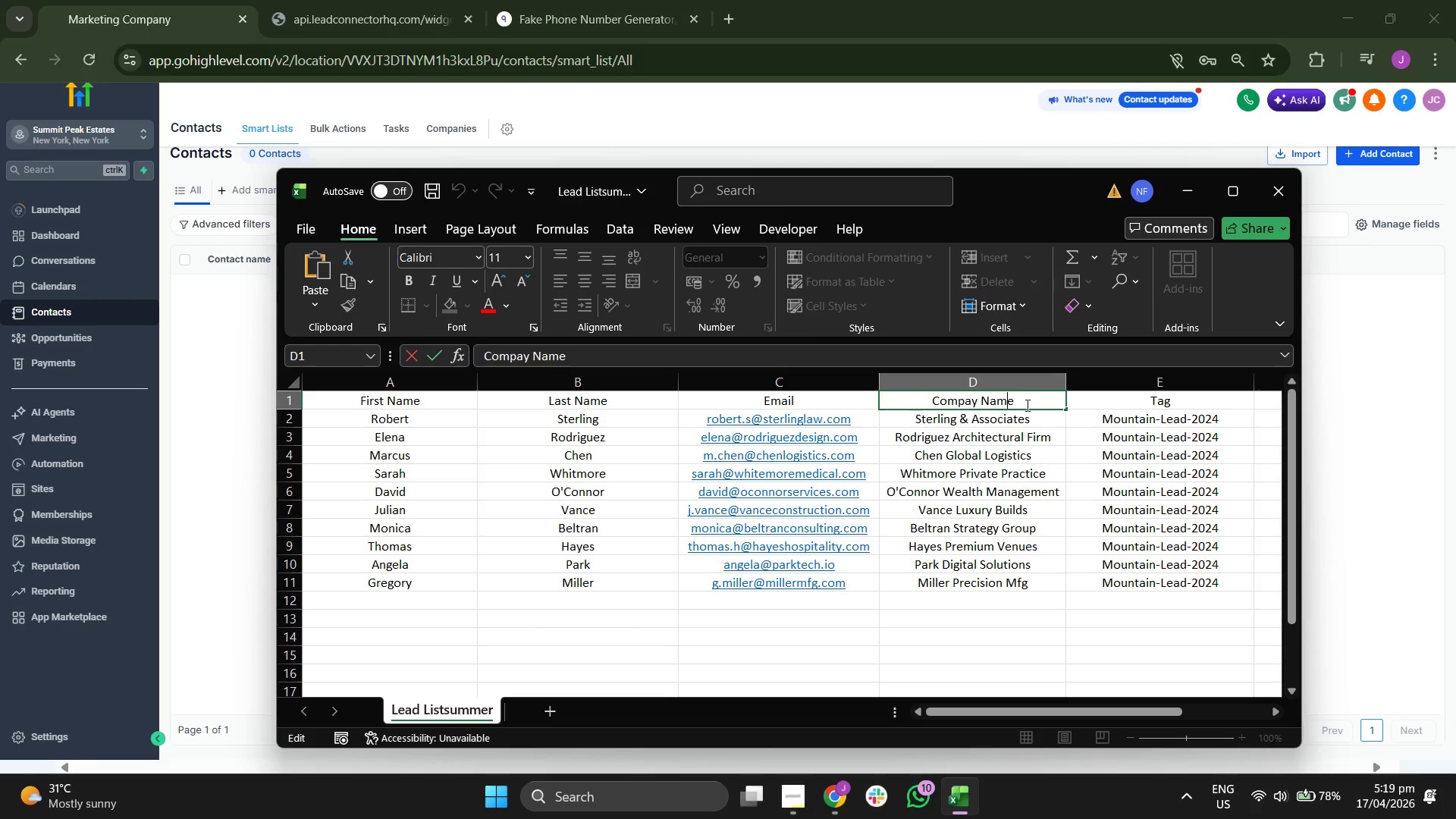 
triple_click([1030, 406])
 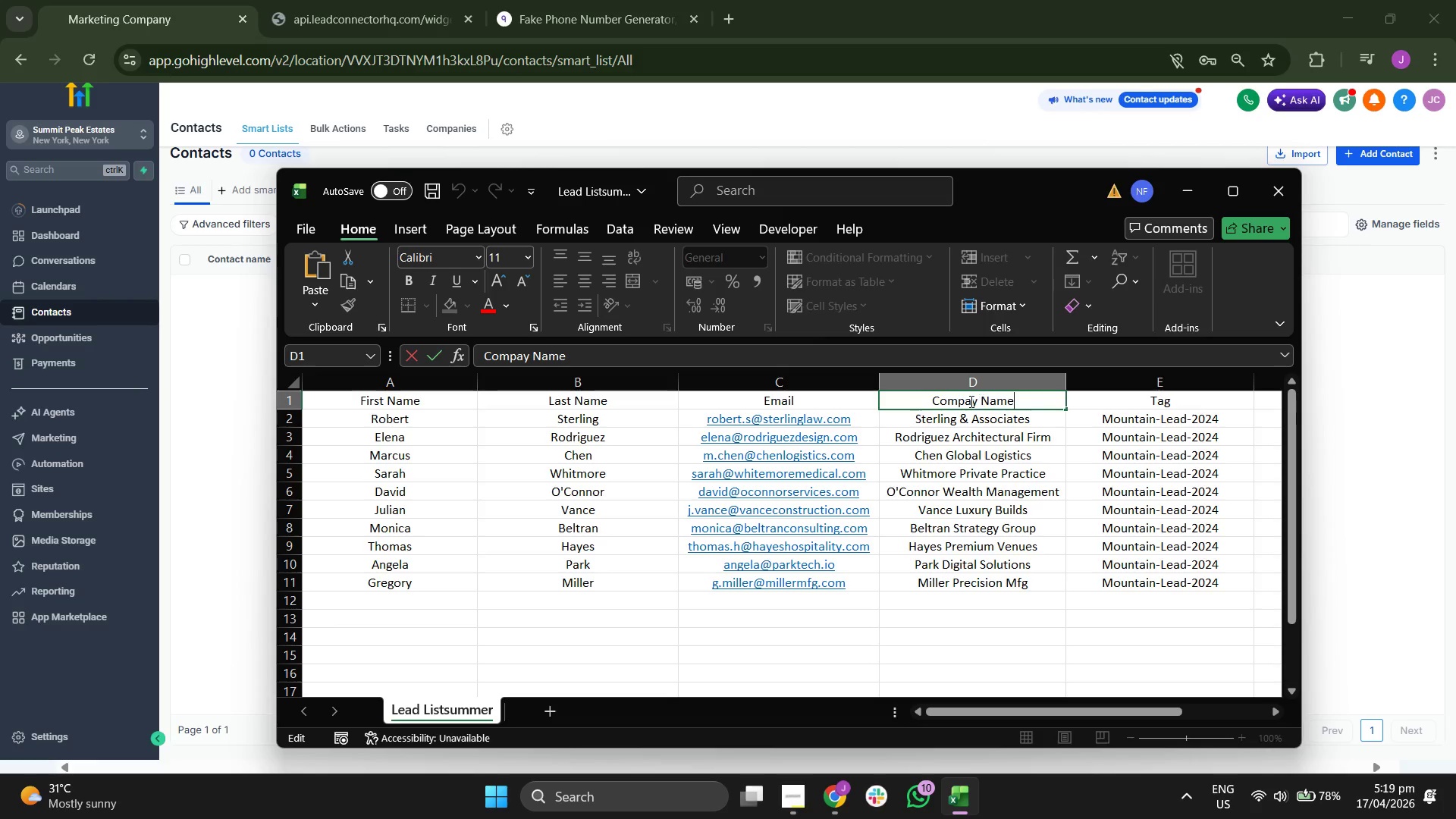 
left_click([970, 401])
 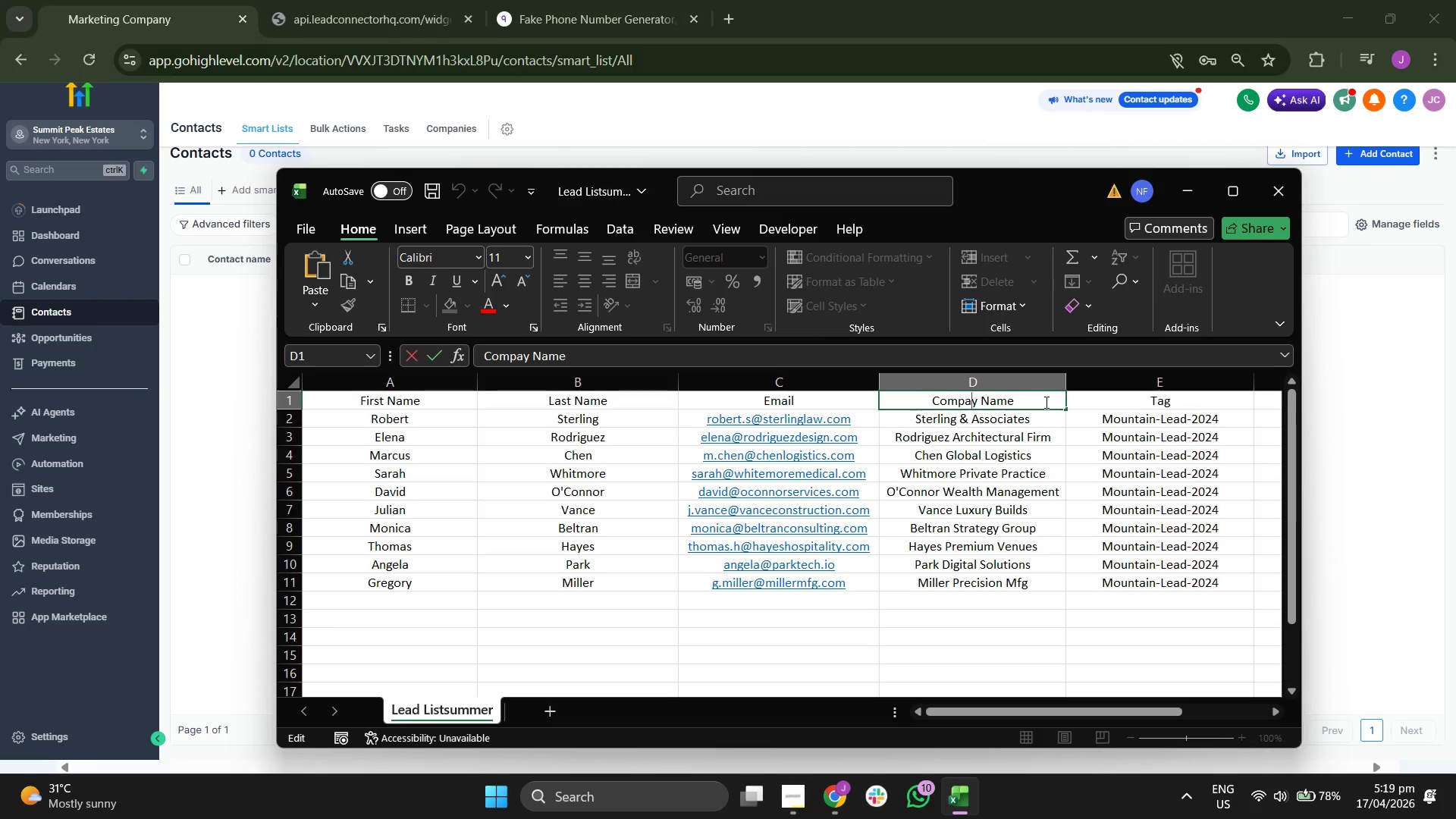 
key(N)
 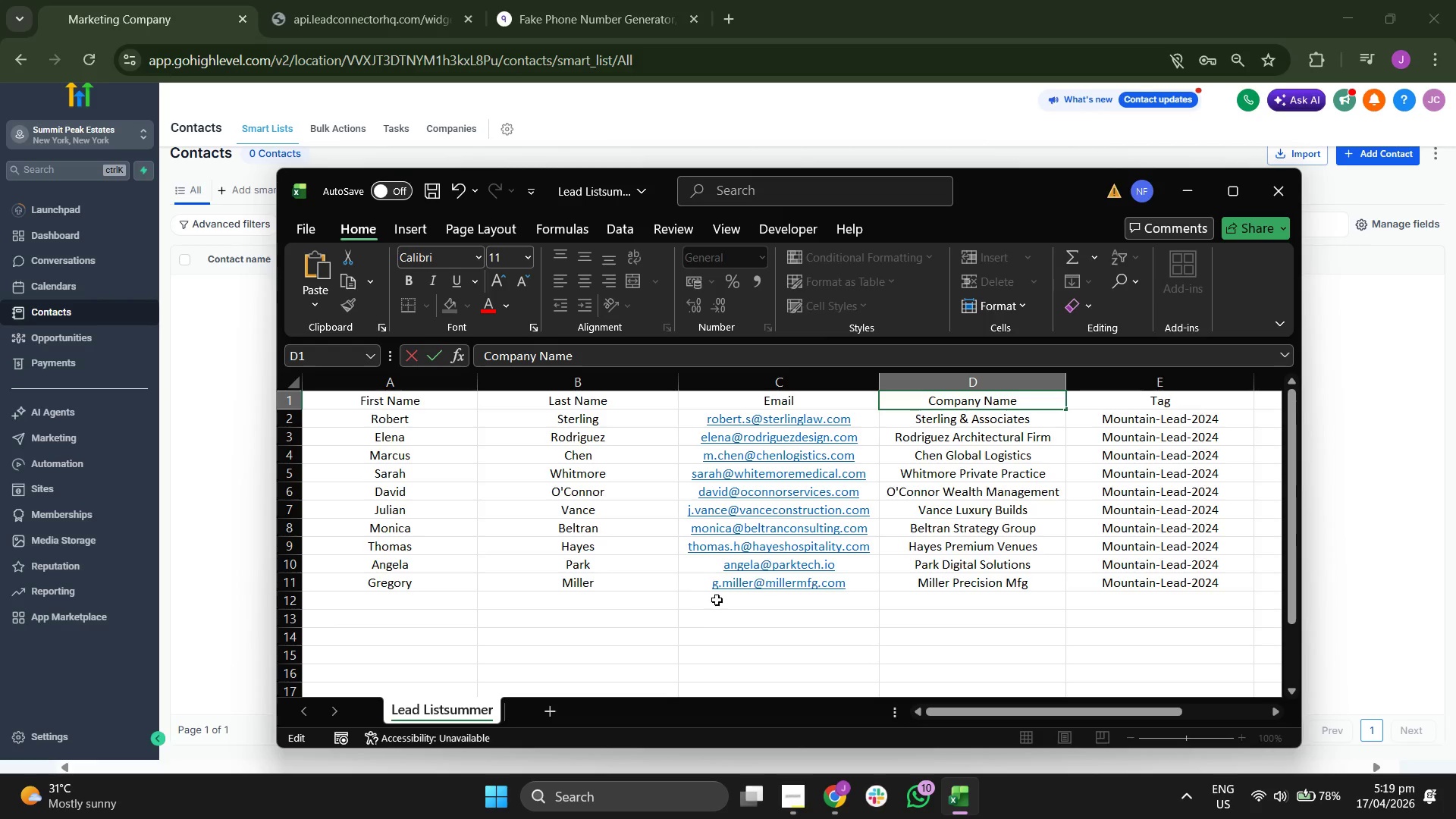 
left_click([682, 634])
 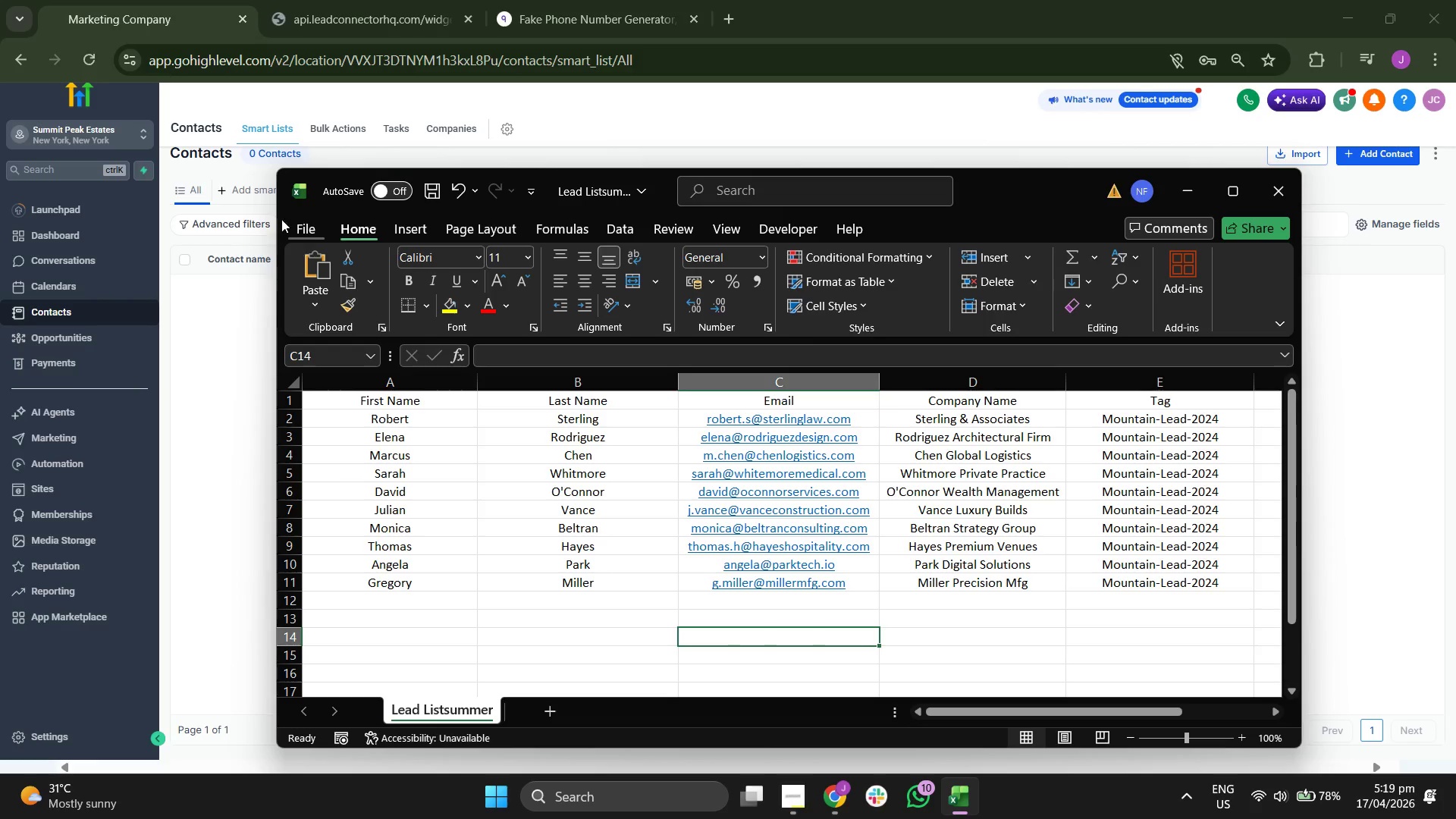 
left_click([297, 220])
 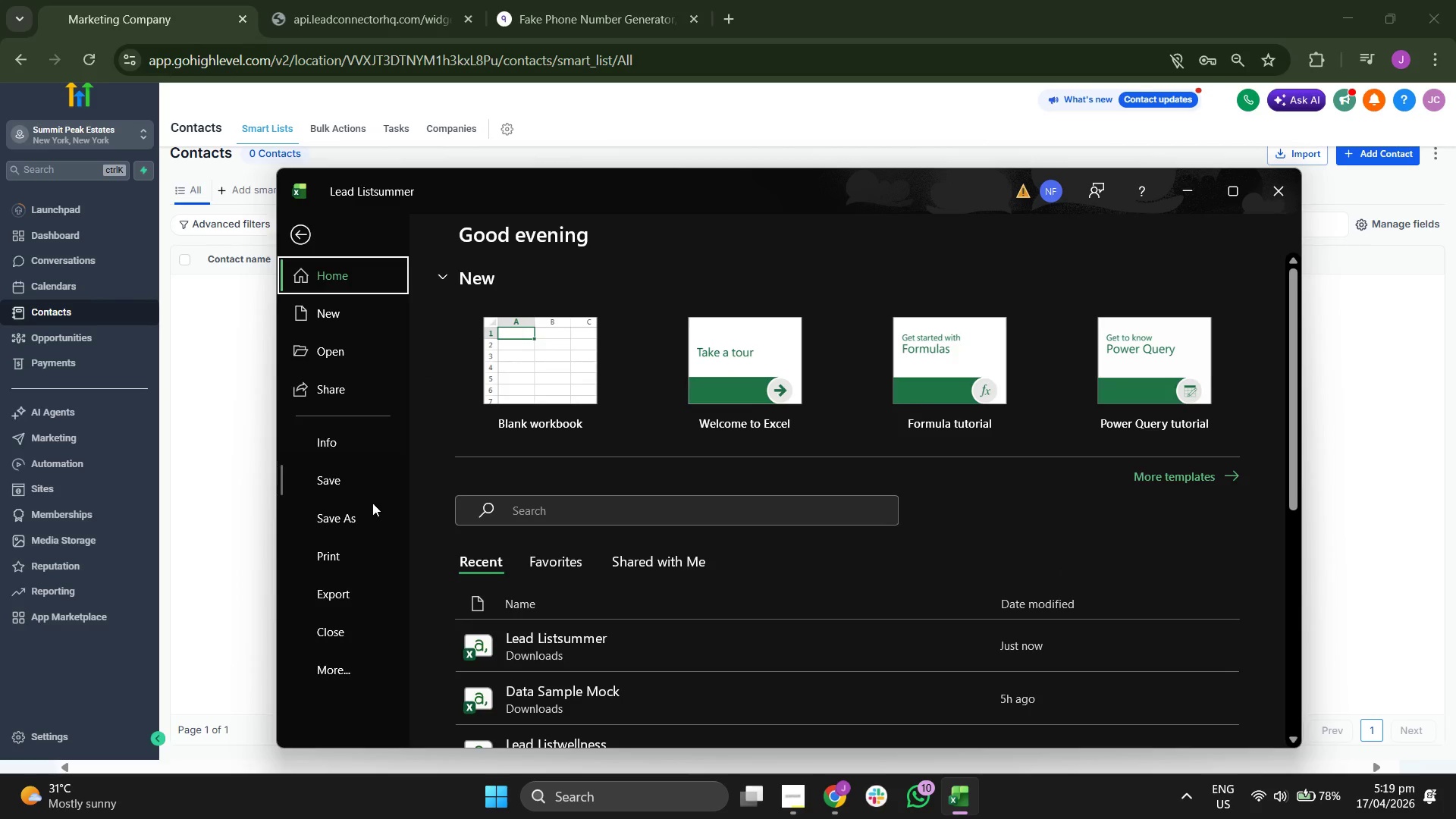 
left_click([372, 513])
 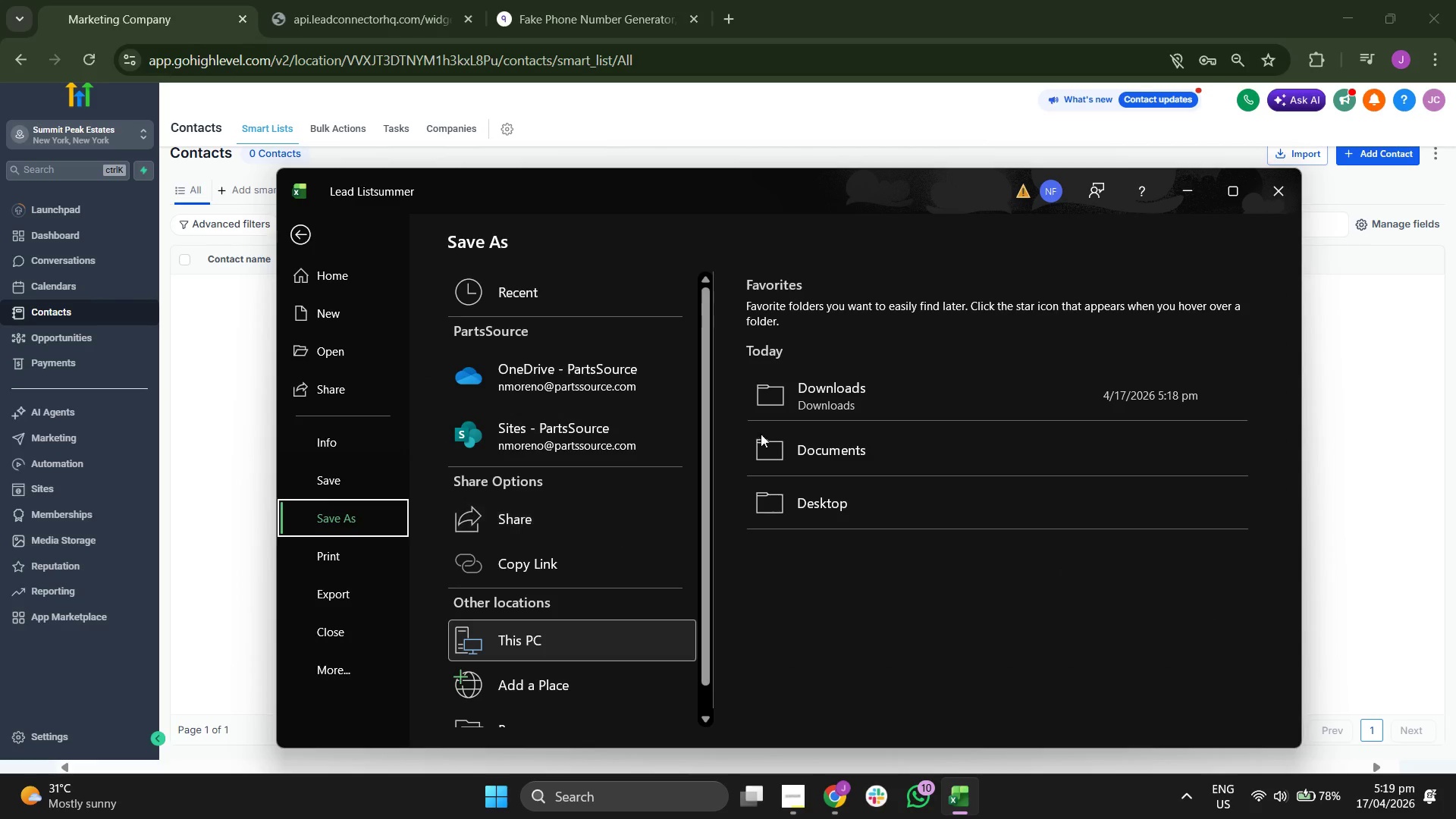 
left_click([824, 397])
 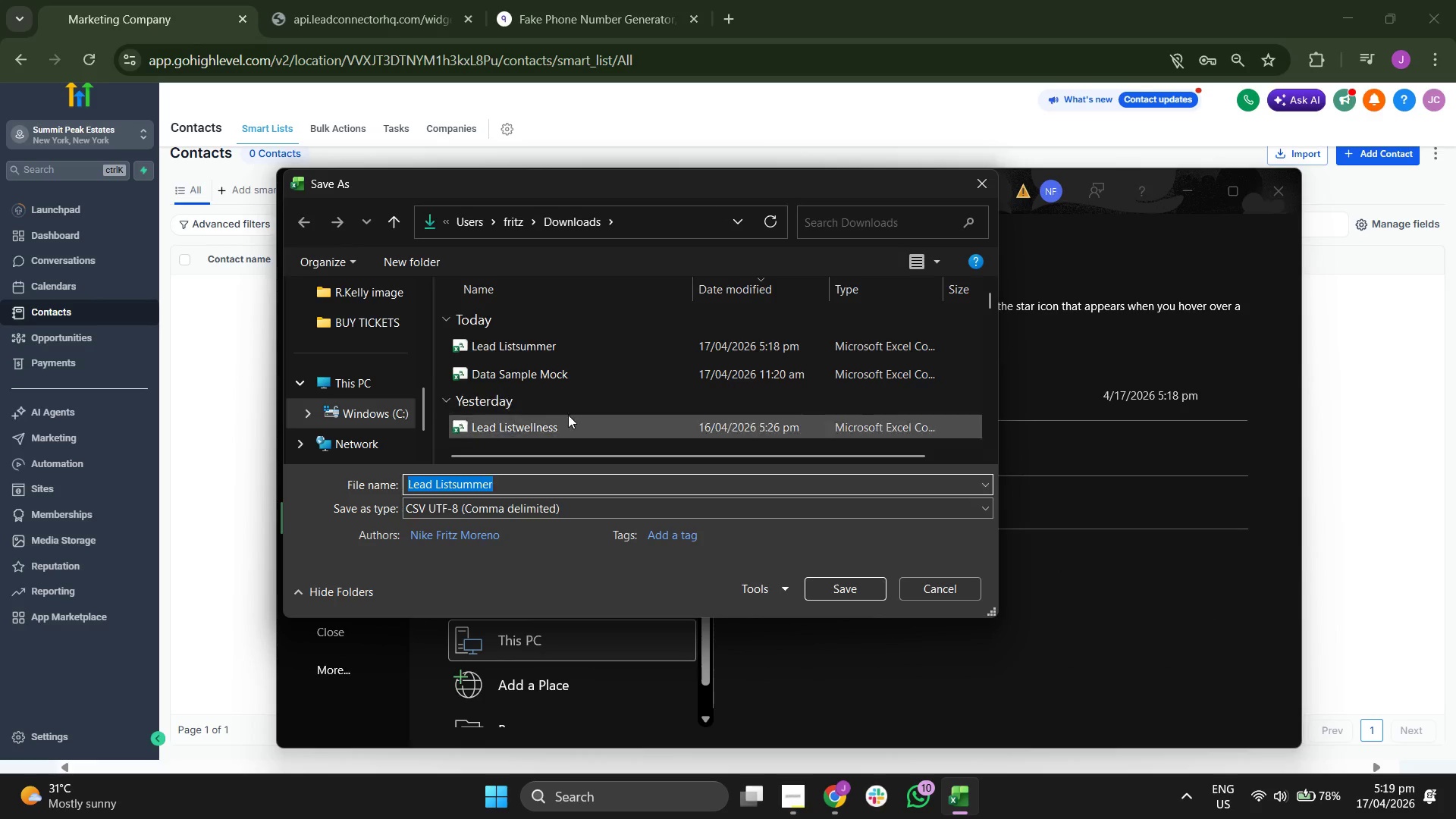 
left_click([572, 344])
 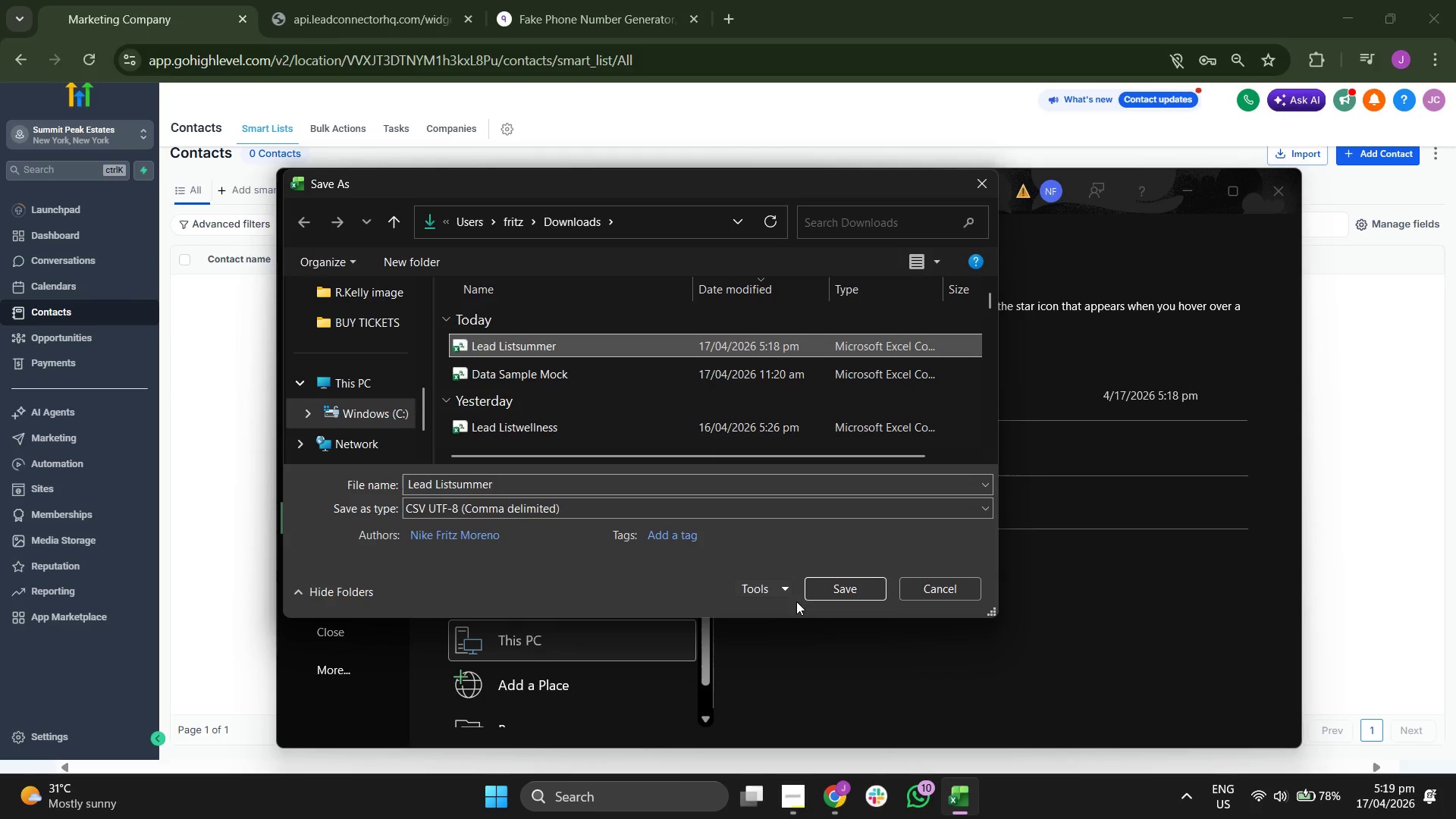 
left_click([846, 587])
 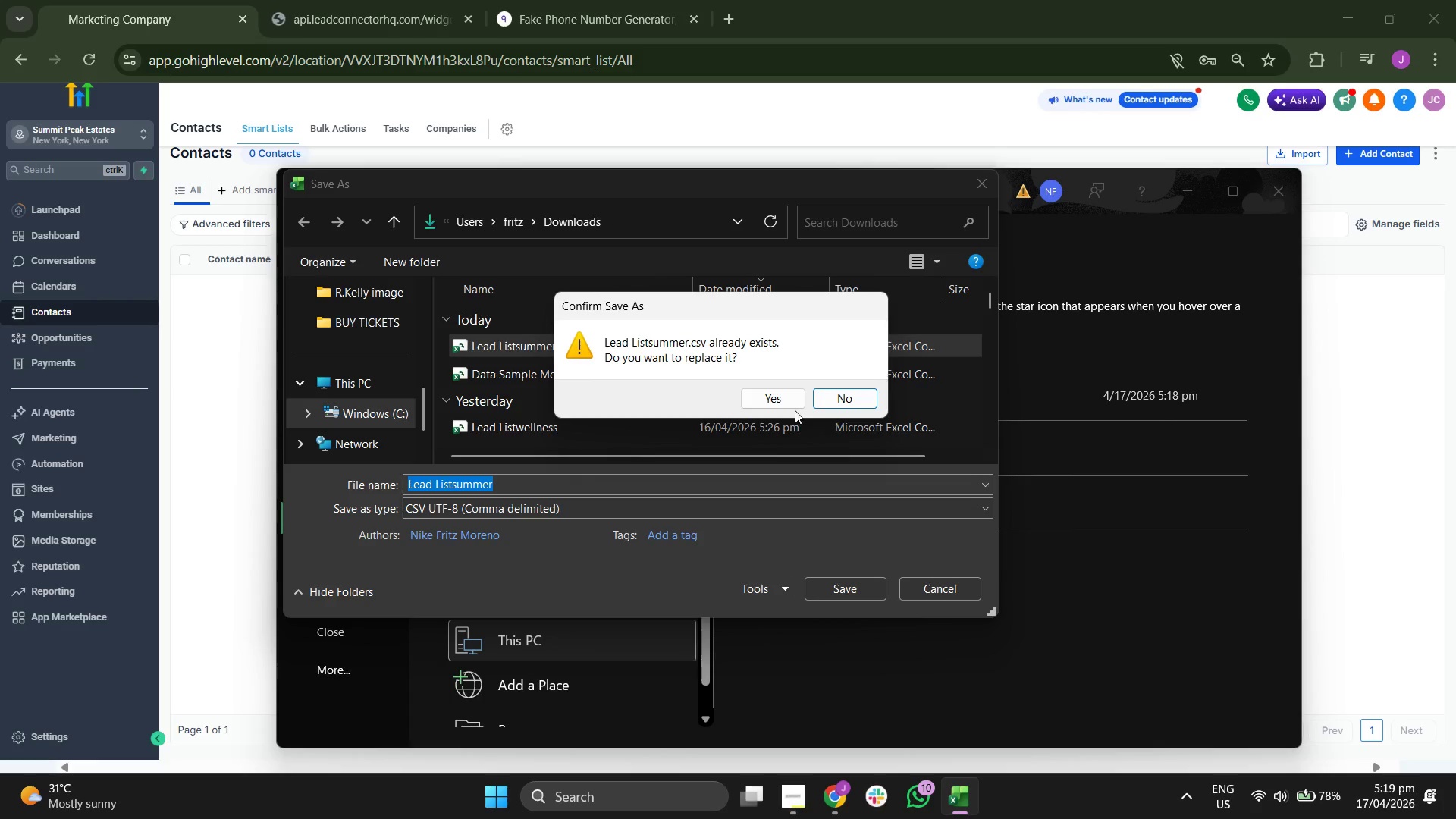 
left_click([788, 404])
 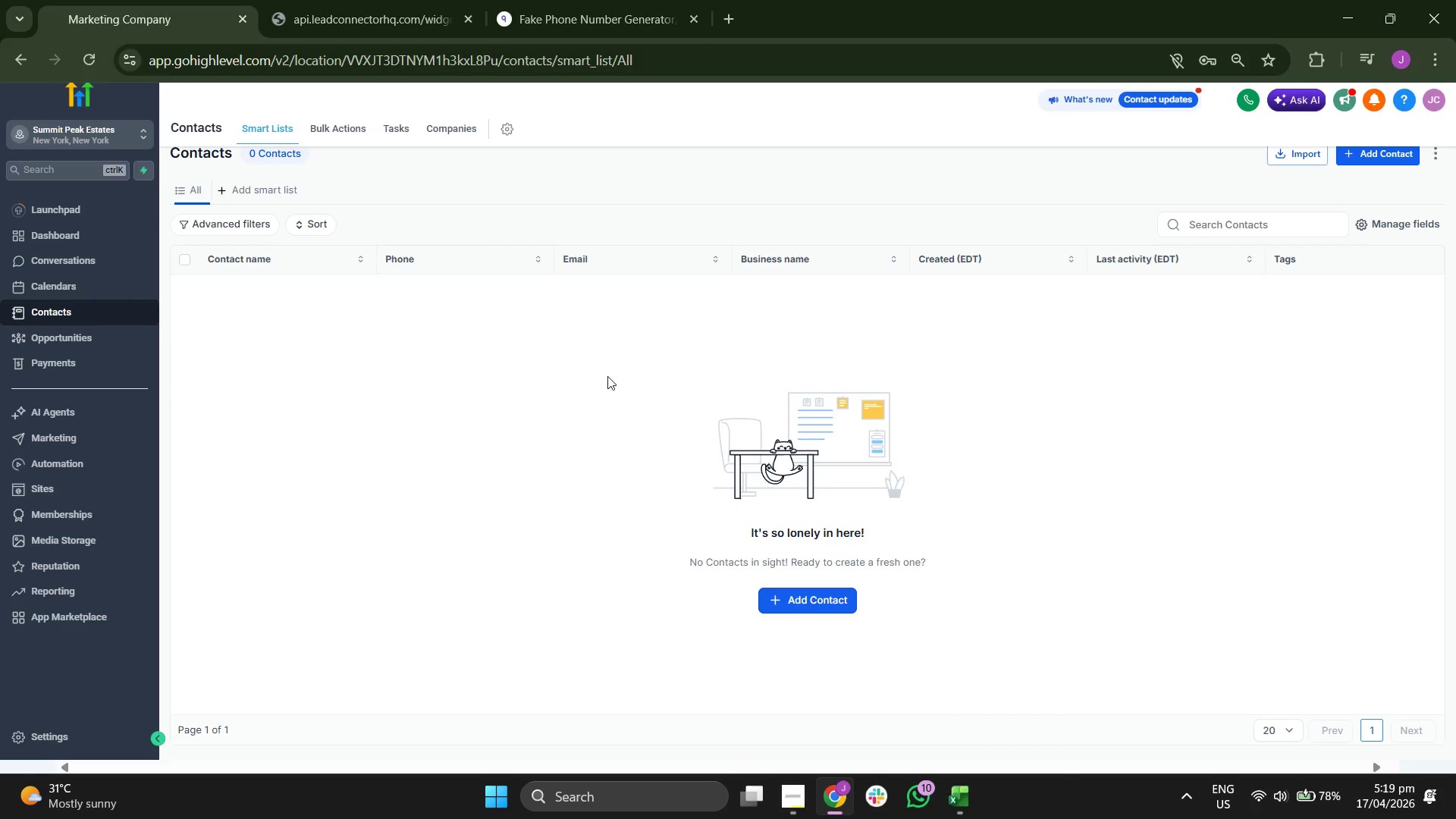 
scroll: coordinate [1197, 353], scroll_direction: up, amount: 1.0
 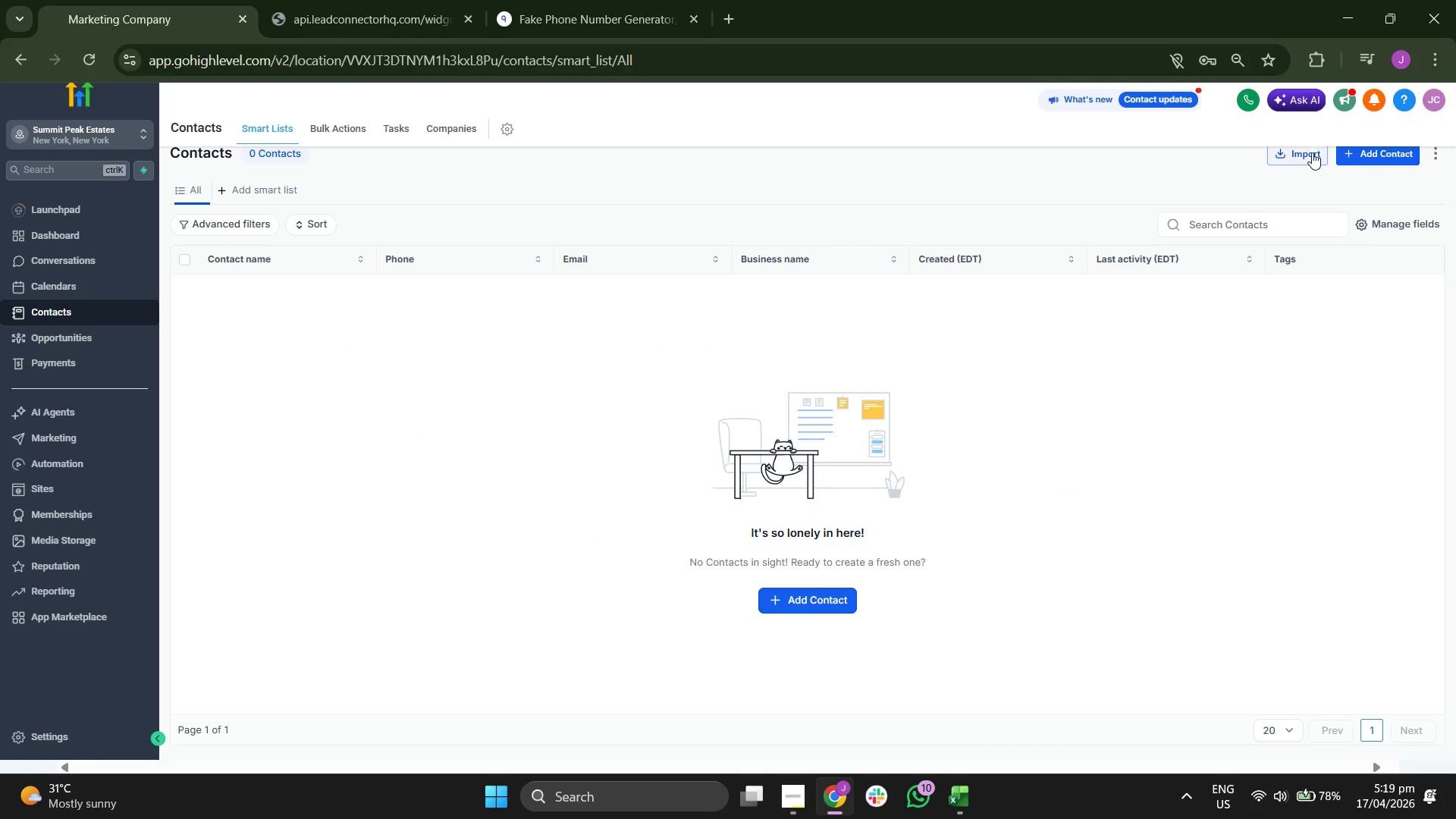 
left_click([1310, 153])
 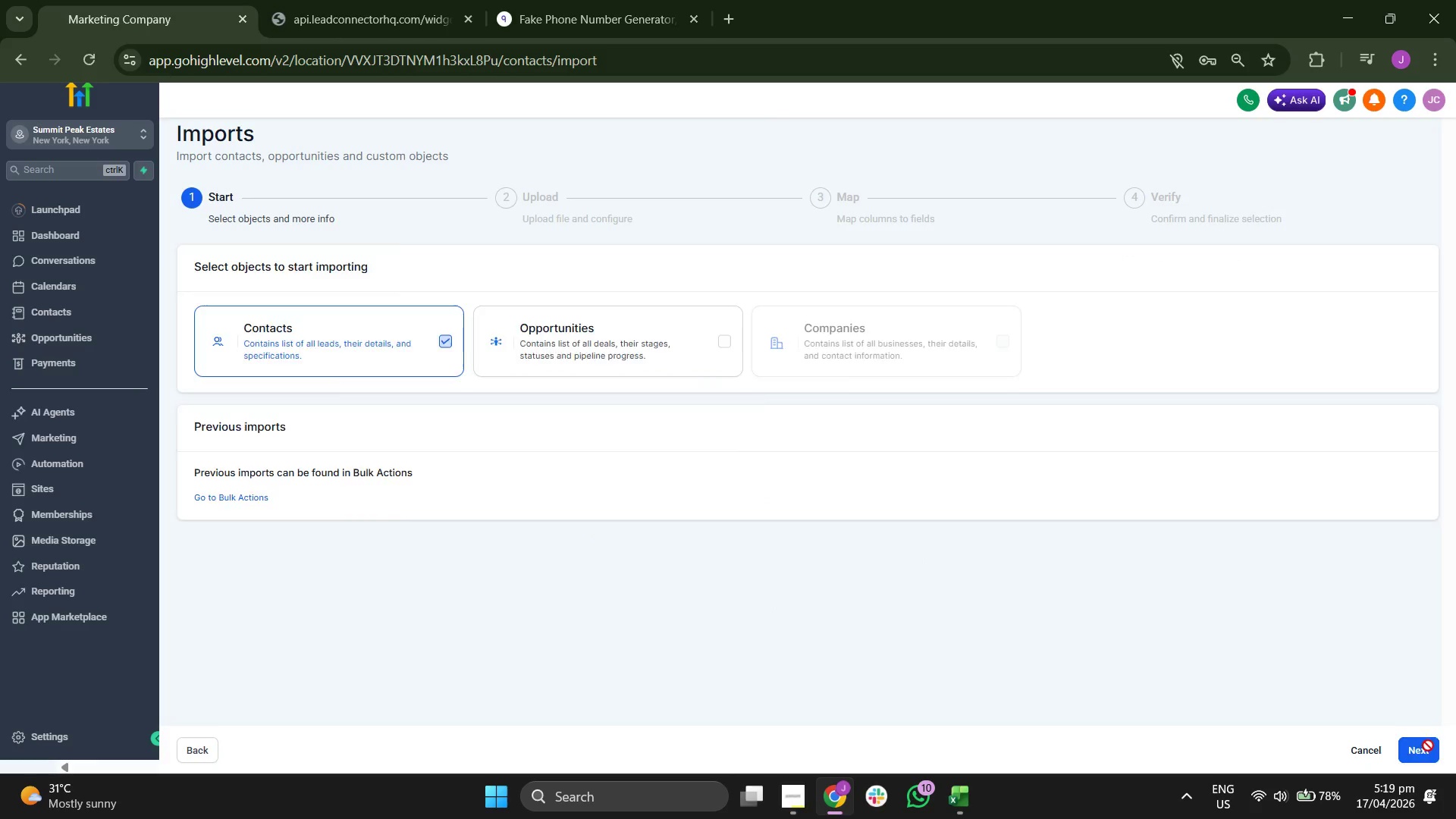 
left_click([860, 395])
 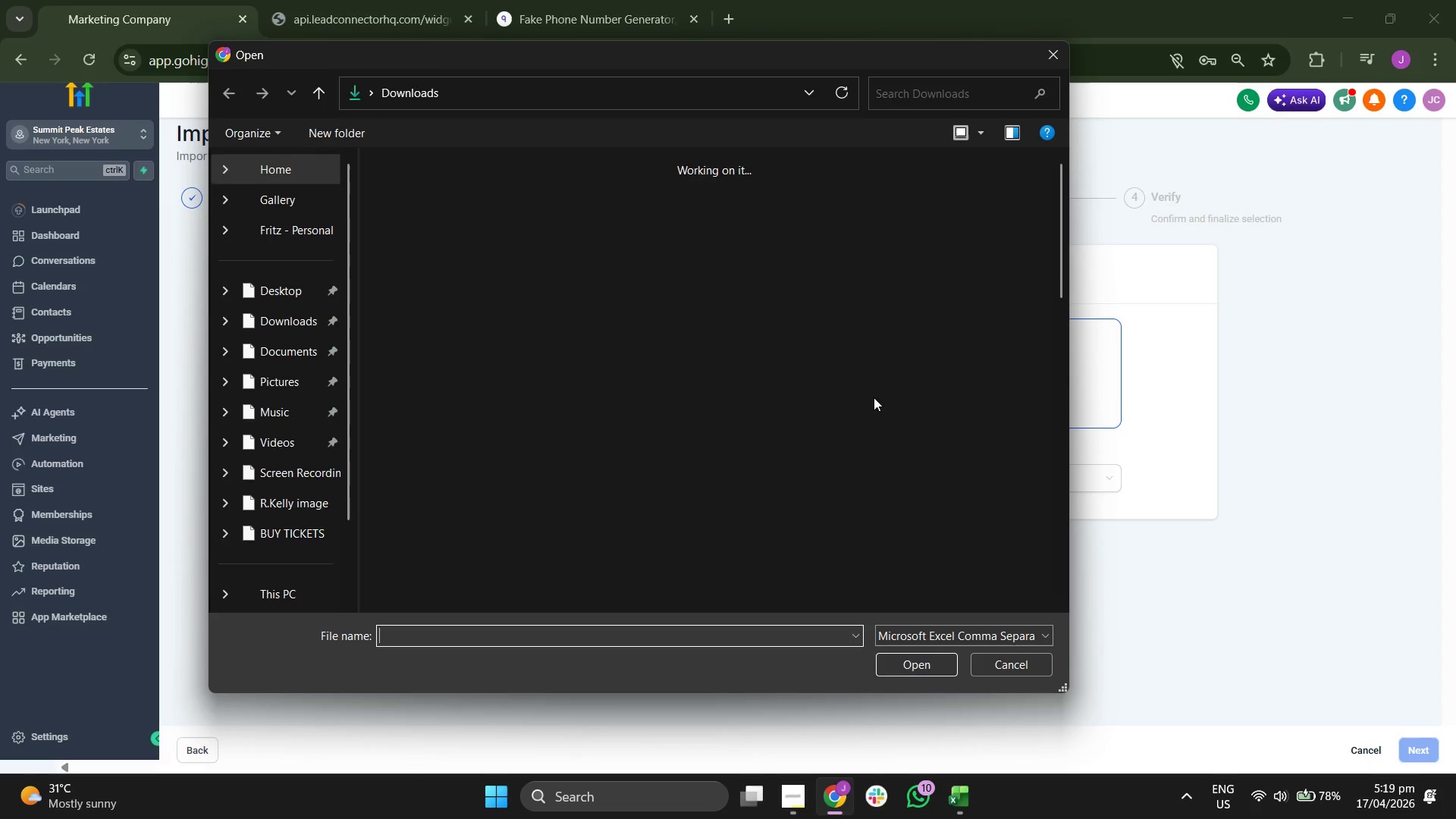 
double_click([537, 226])
 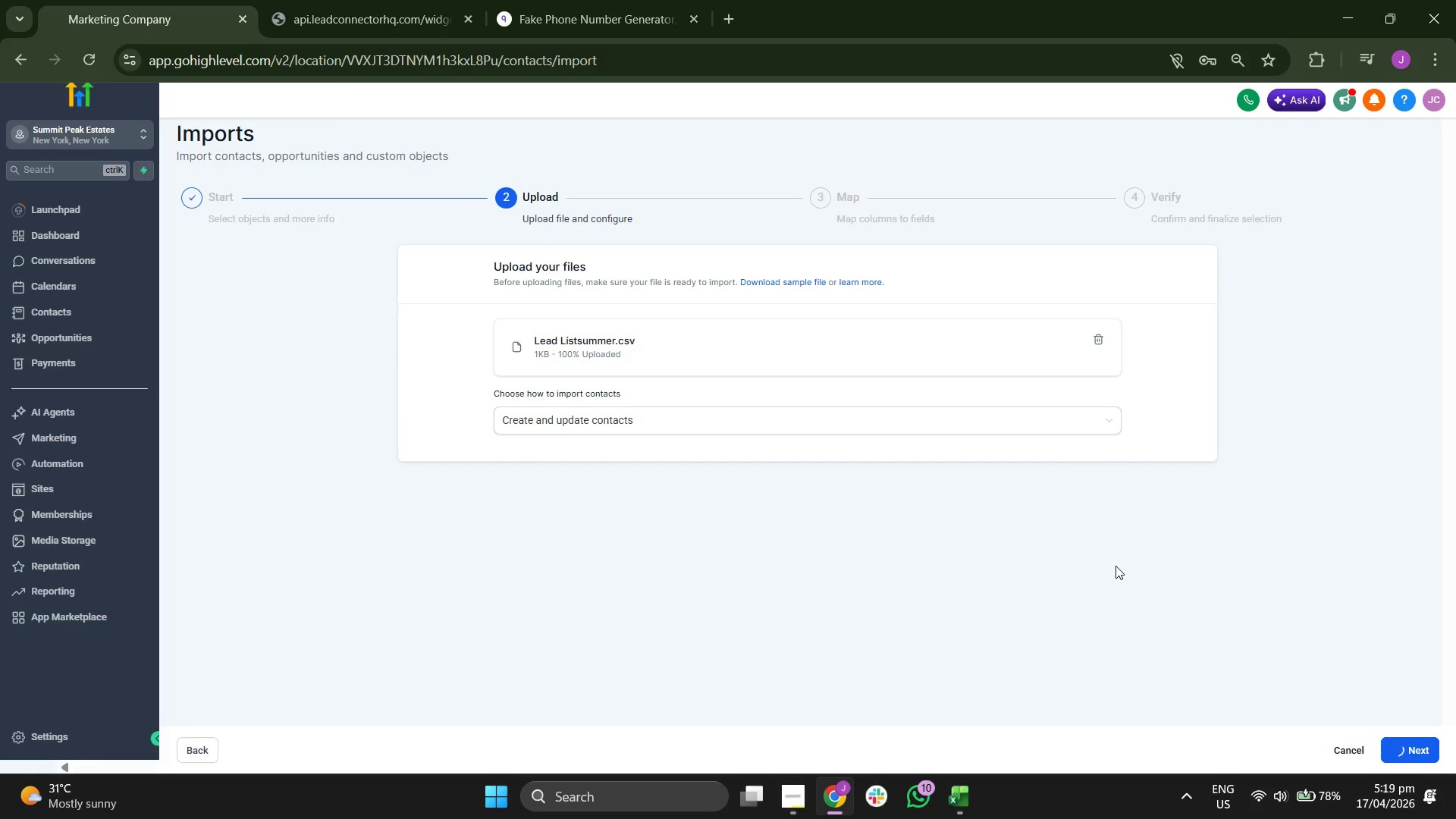 
scroll: coordinate [990, 458], scroll_direction: down, amount: 3.0
 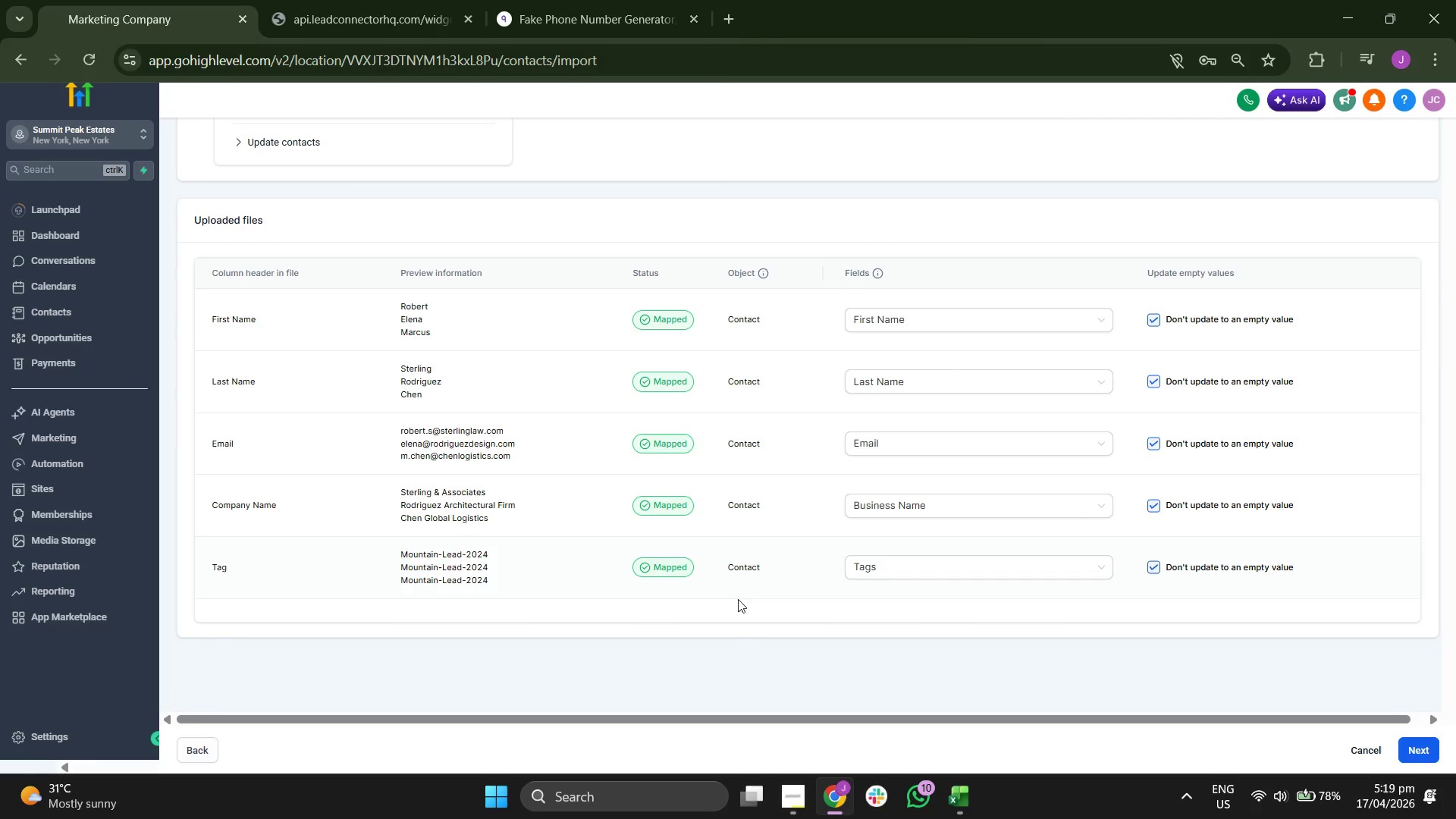 
scroll: coordinate [843, 501], scroll_direction: up, amount: 2.0
 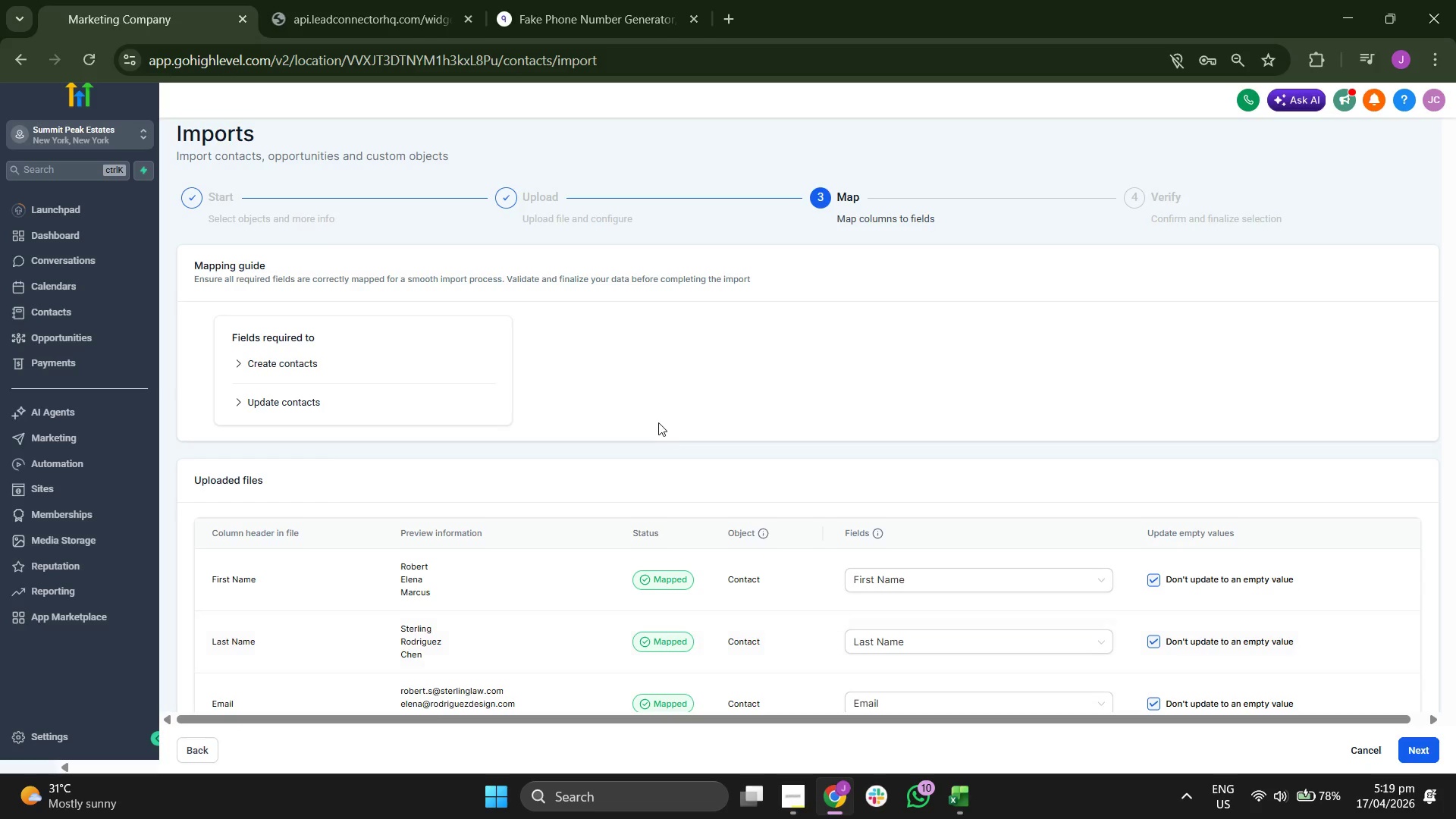 
scroll: coordinate [904, 516], scroll_direction: down, amount: 4.0
 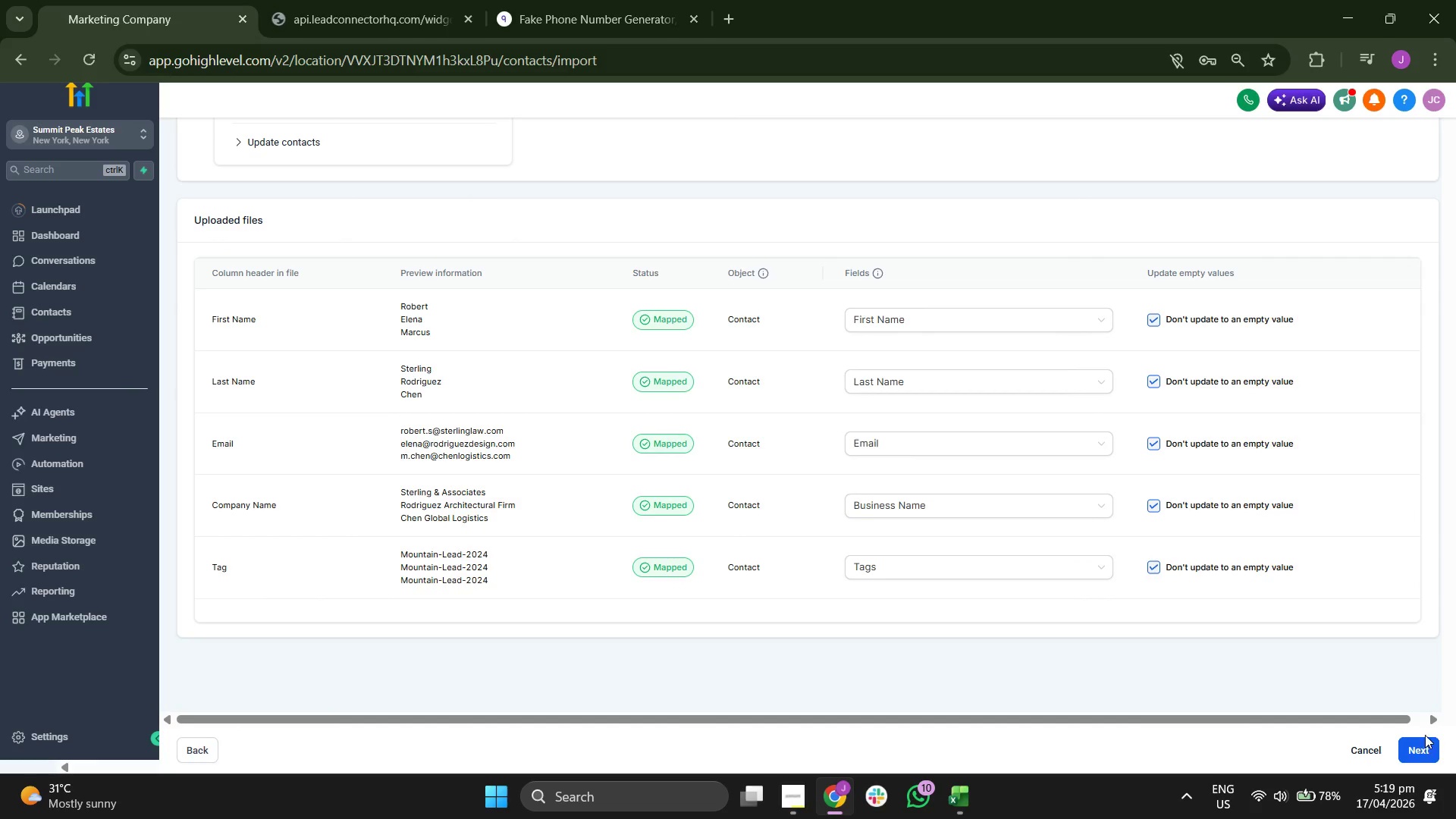 
left_click([1433, 748])
 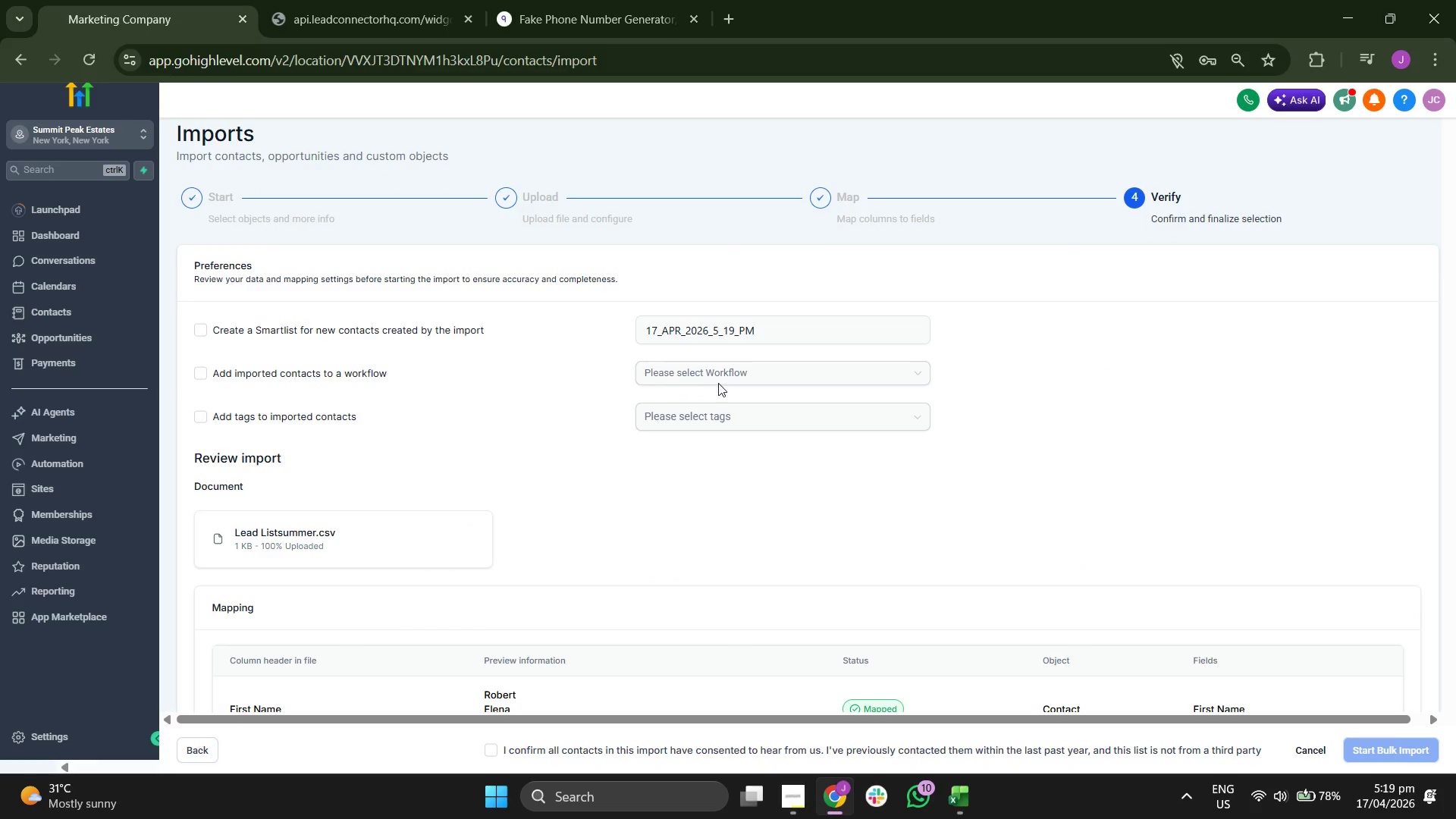 
scroll: coordinate [689, 377], scroll_direction: down, amount: 1.0
 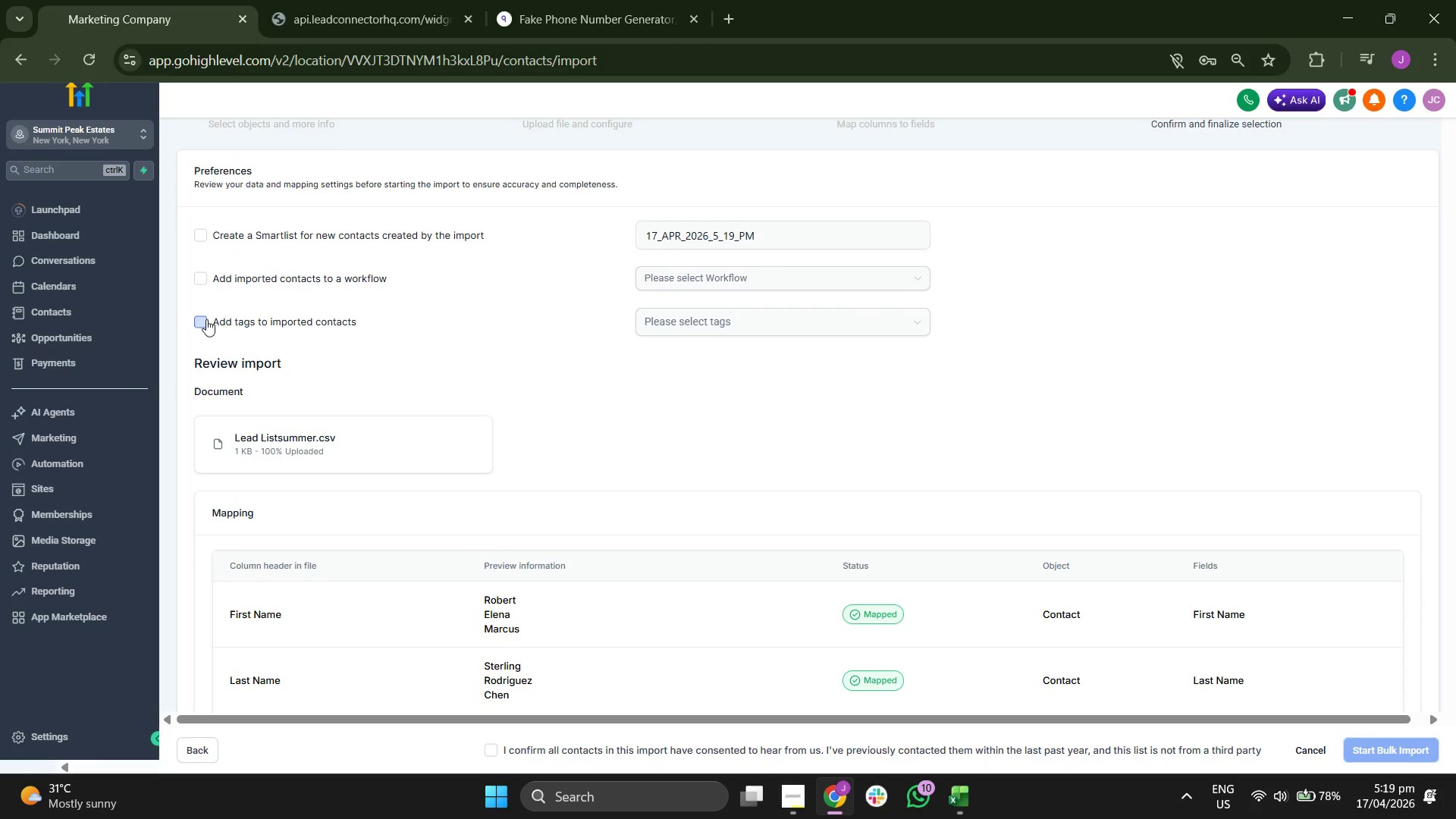 
left_click([206, 319])
 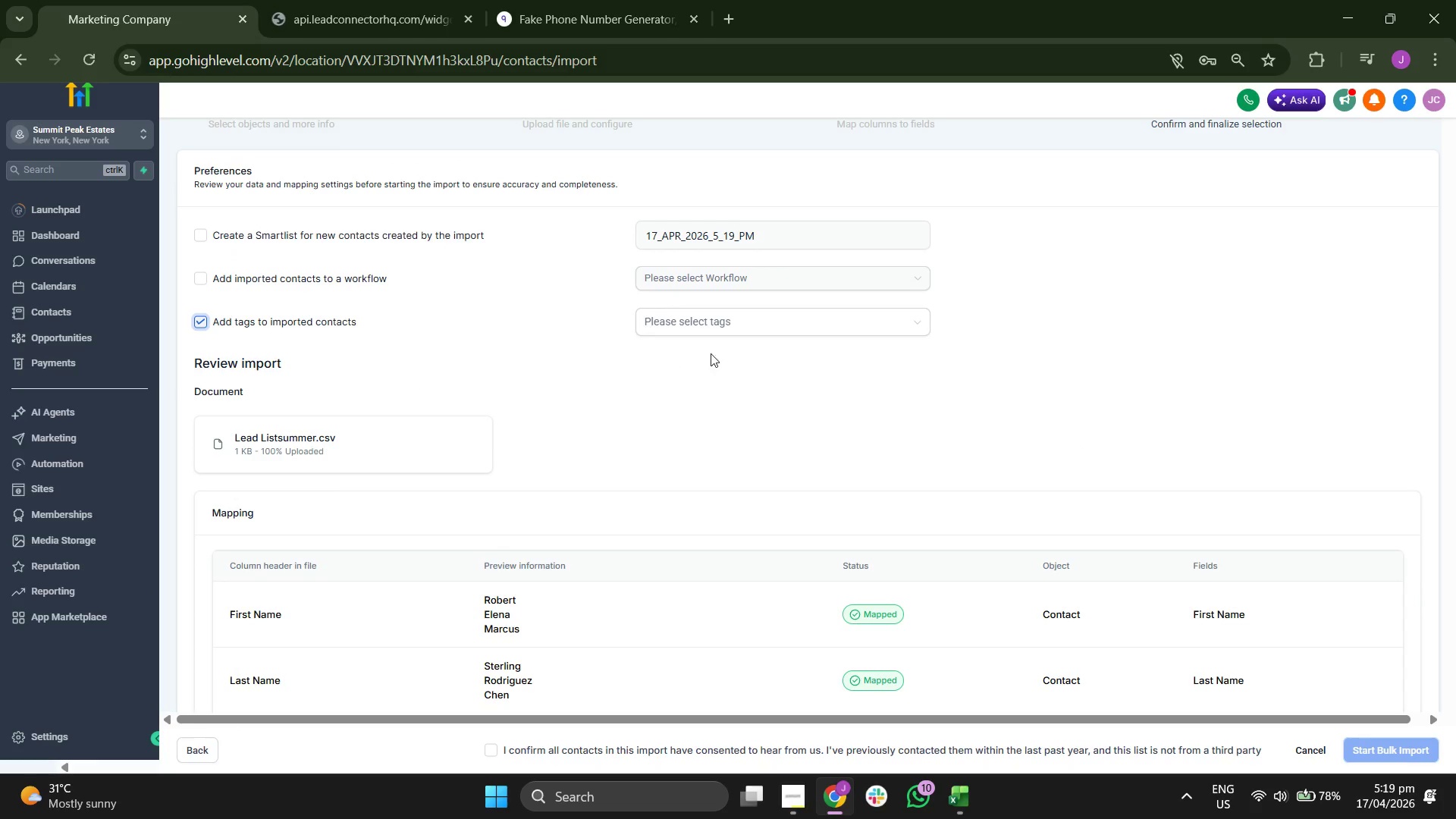 
left_click([748, 328])
 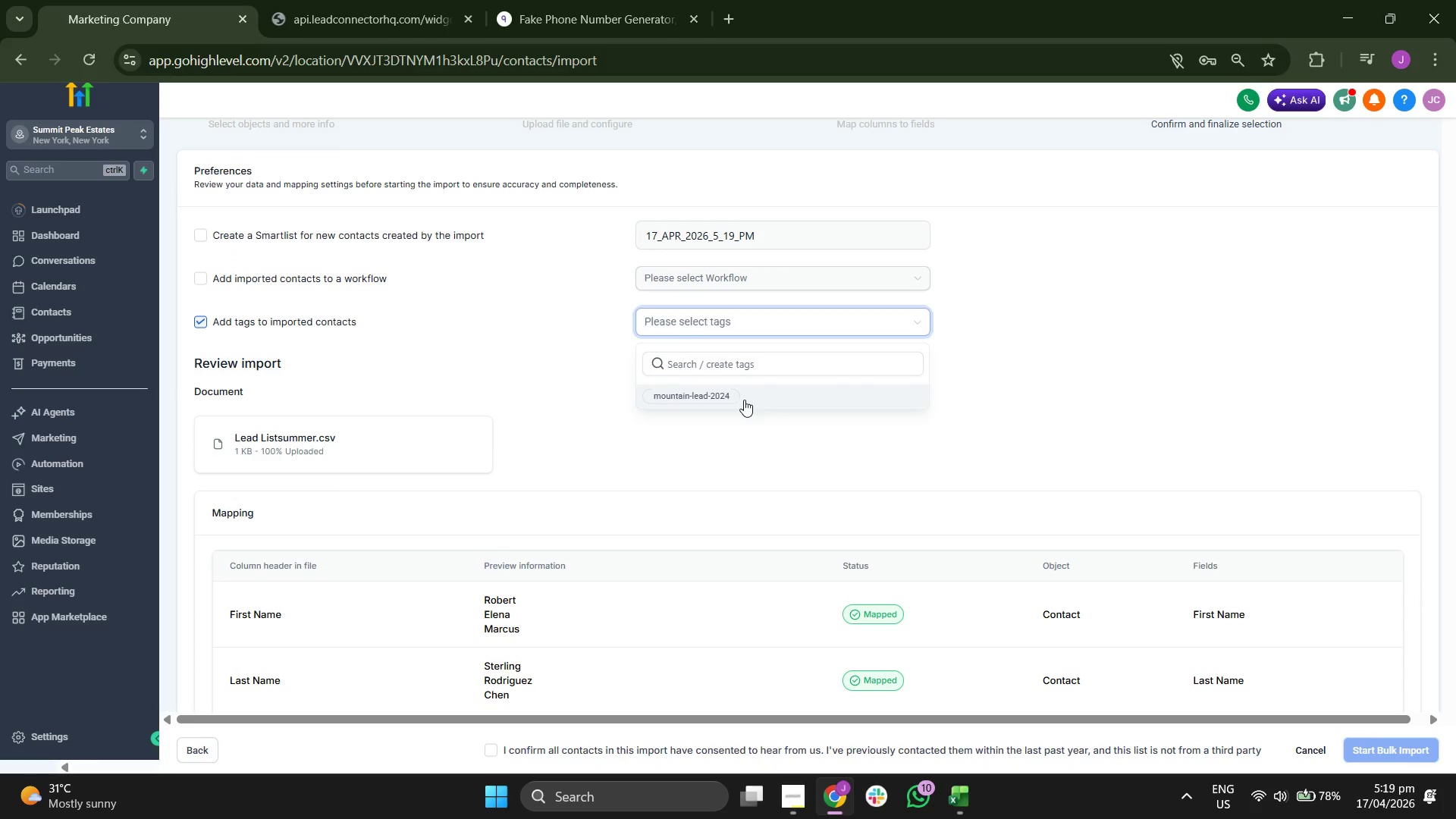 
double_click([1151, 418])
 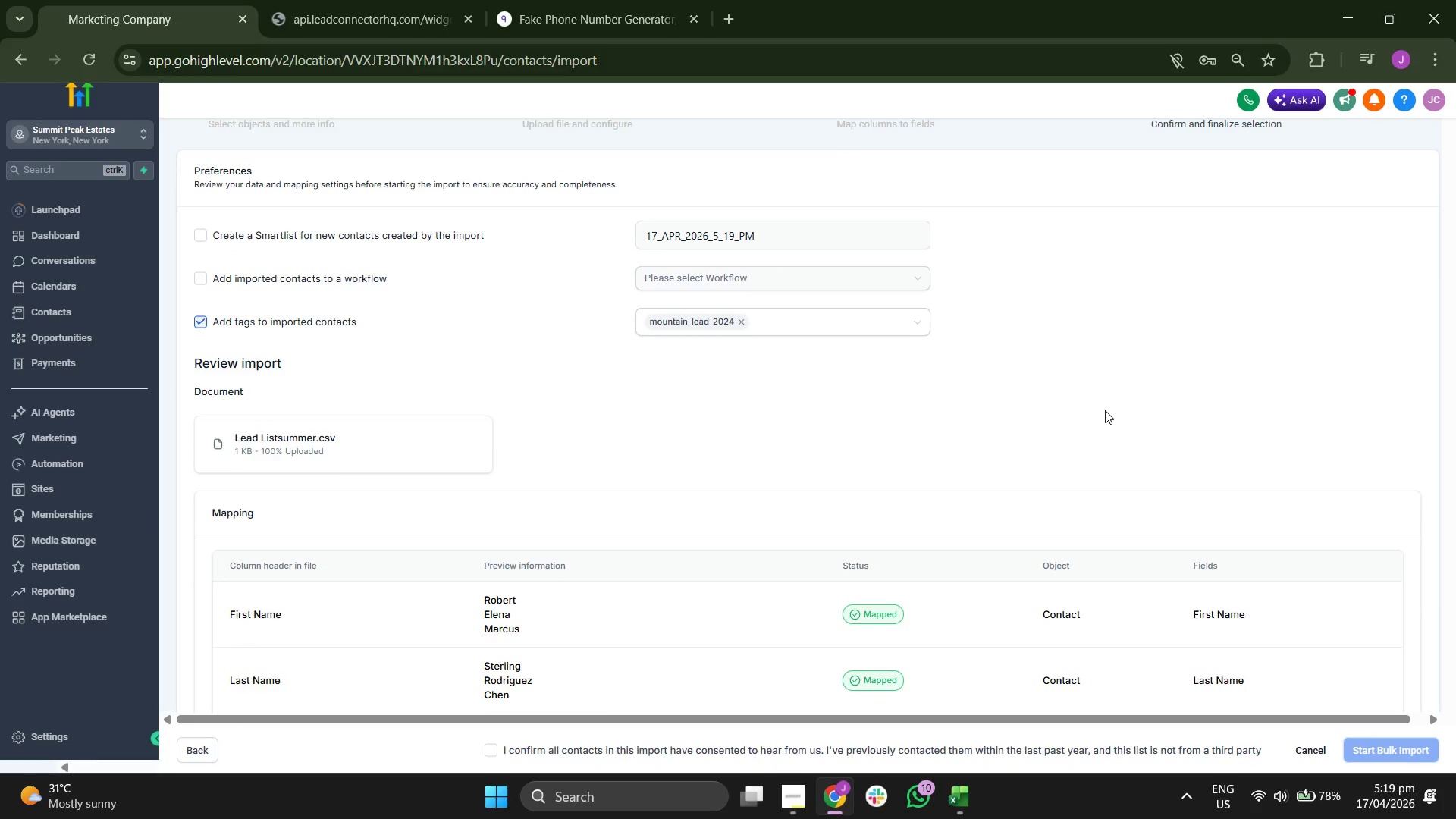 
scroll: coordinate [1106, 409], scroll_direction: down, amount: 3.0
 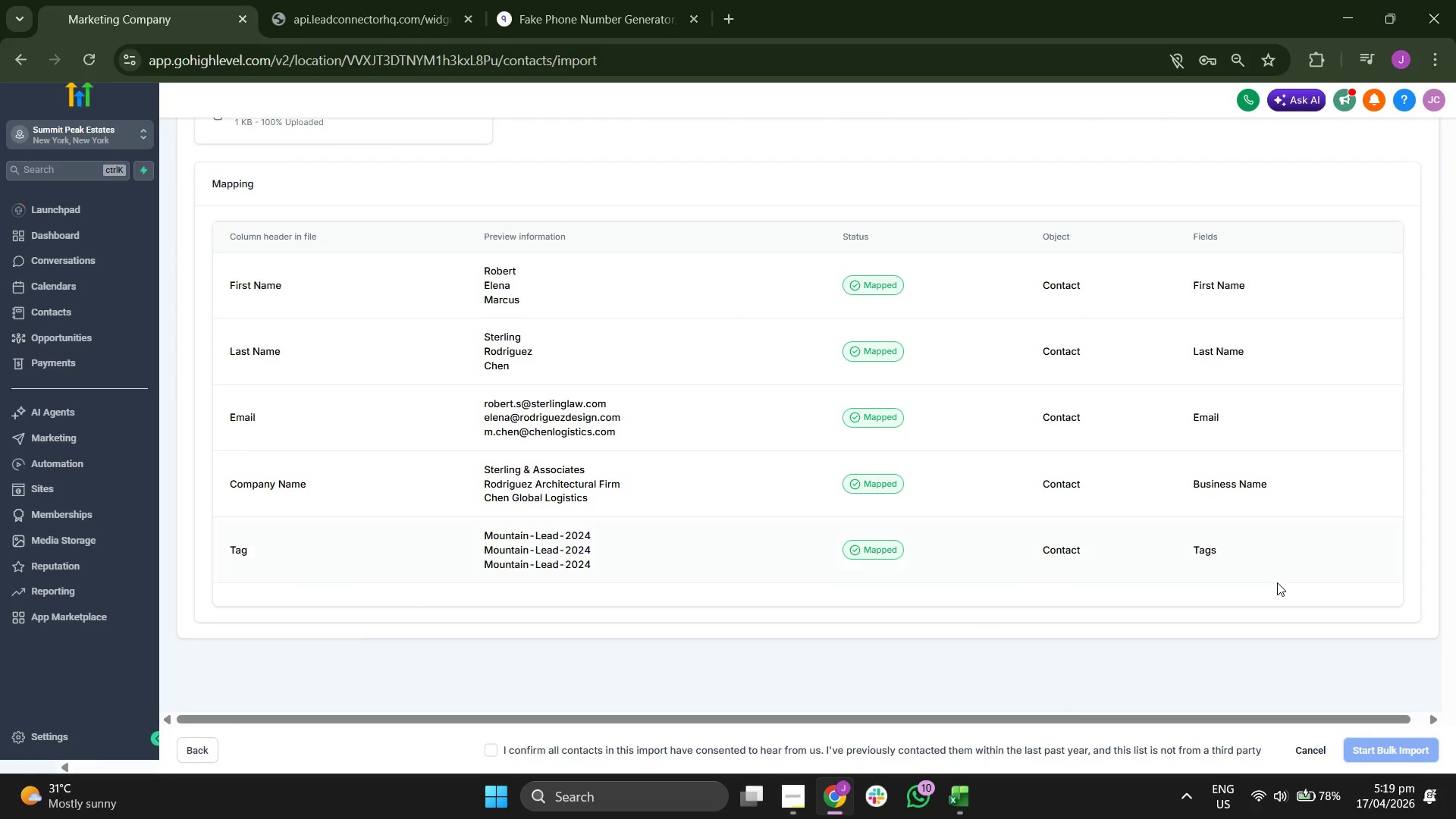 
scroll: coordinate [961, 428], scroll_direction: up, amount: 3.0
 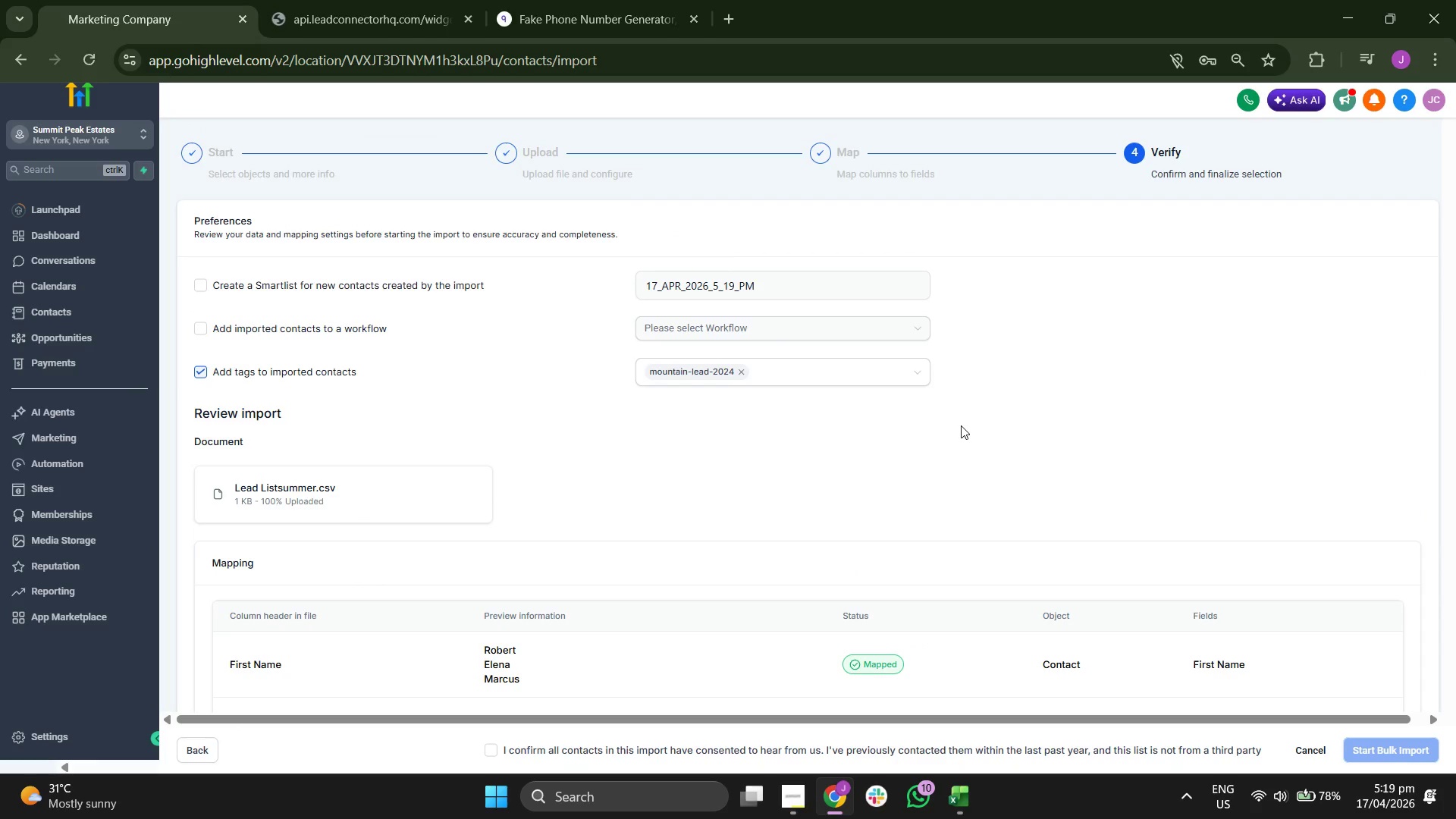 
scroll: coordinate [962, 419], scroll_direction: down, amount: 2.0
 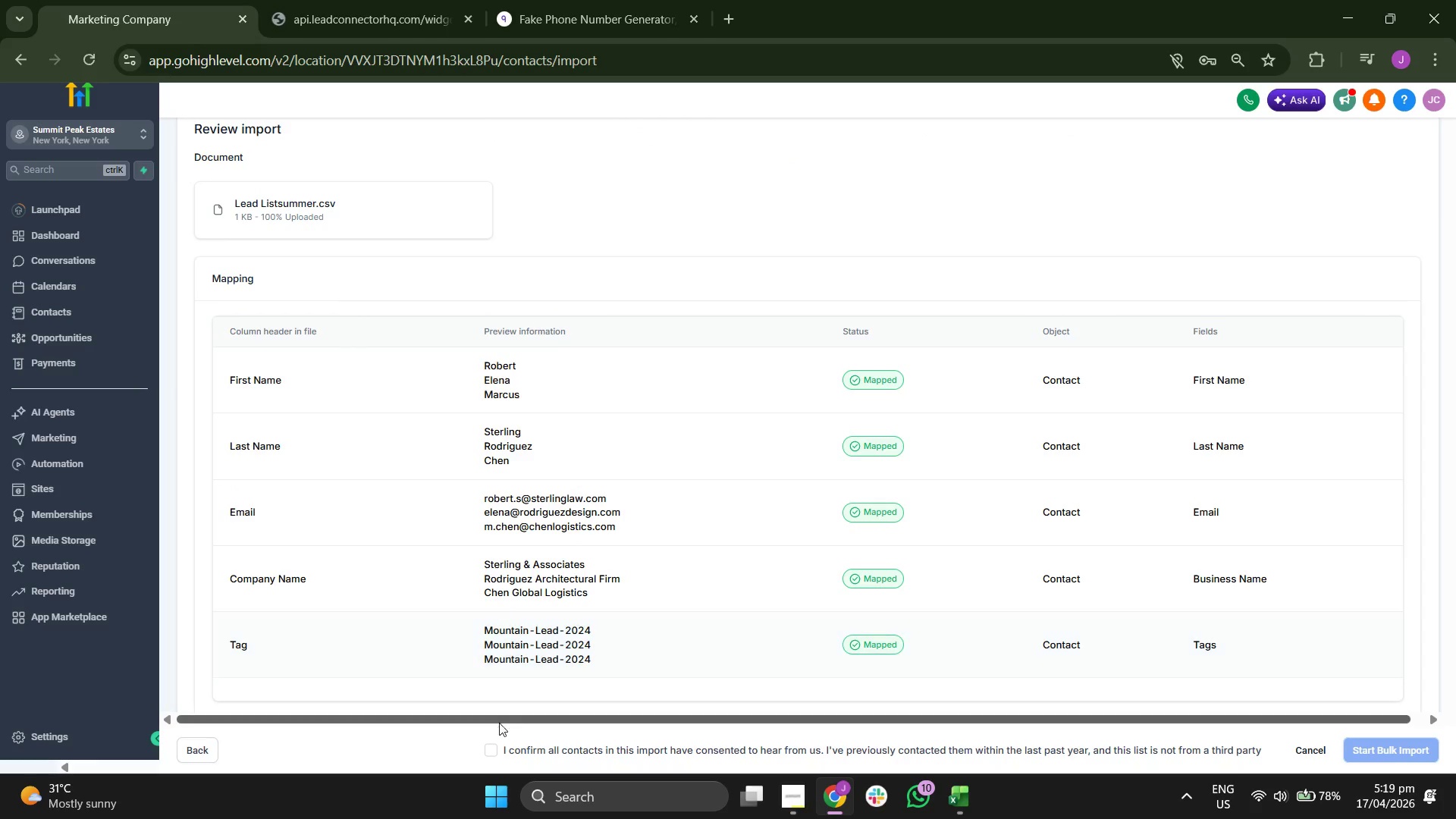 
left_click([489, 752])
 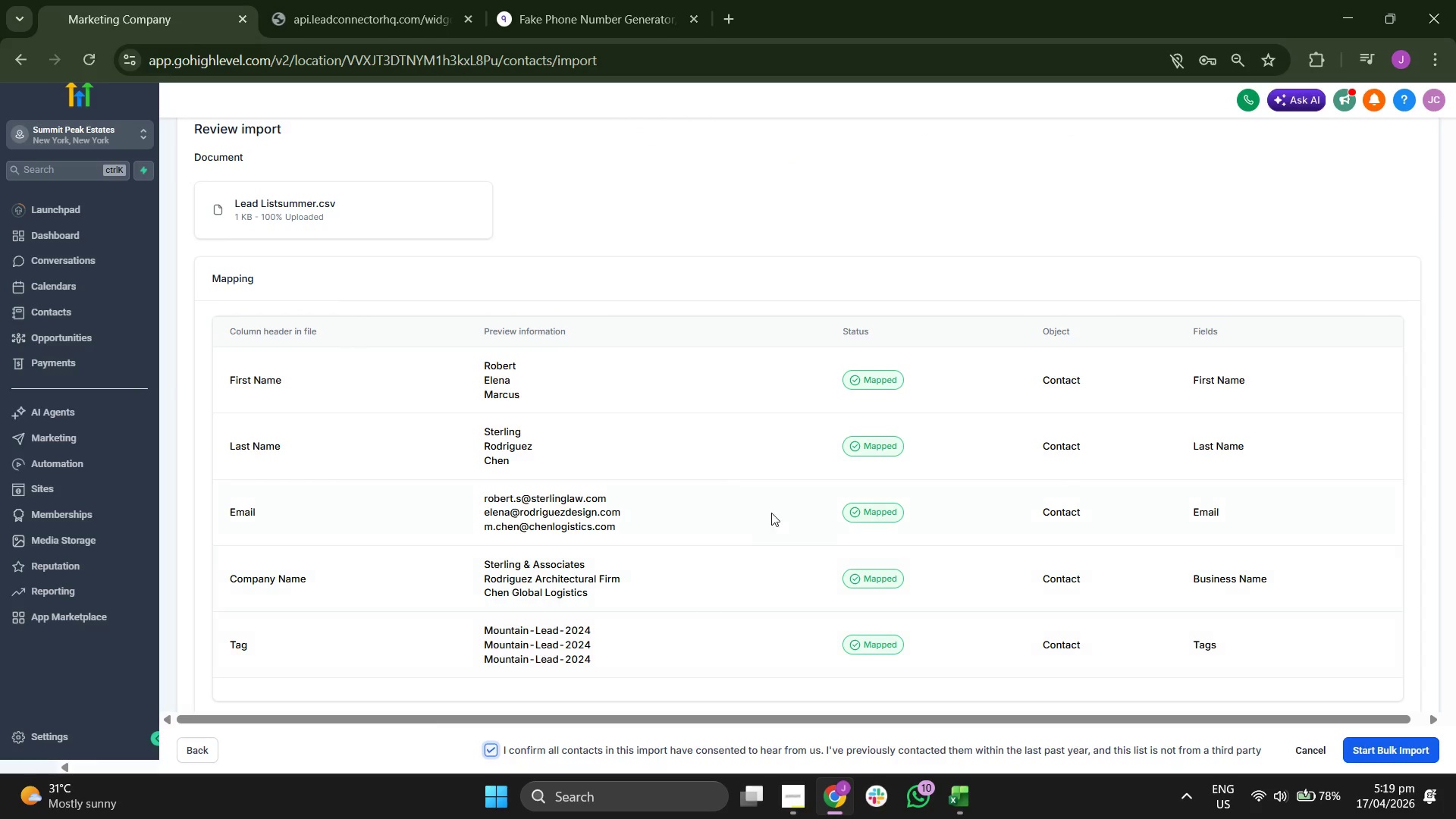 
scroll: coordinate [772, 511], scroll_direction: down, amount: 2.0
 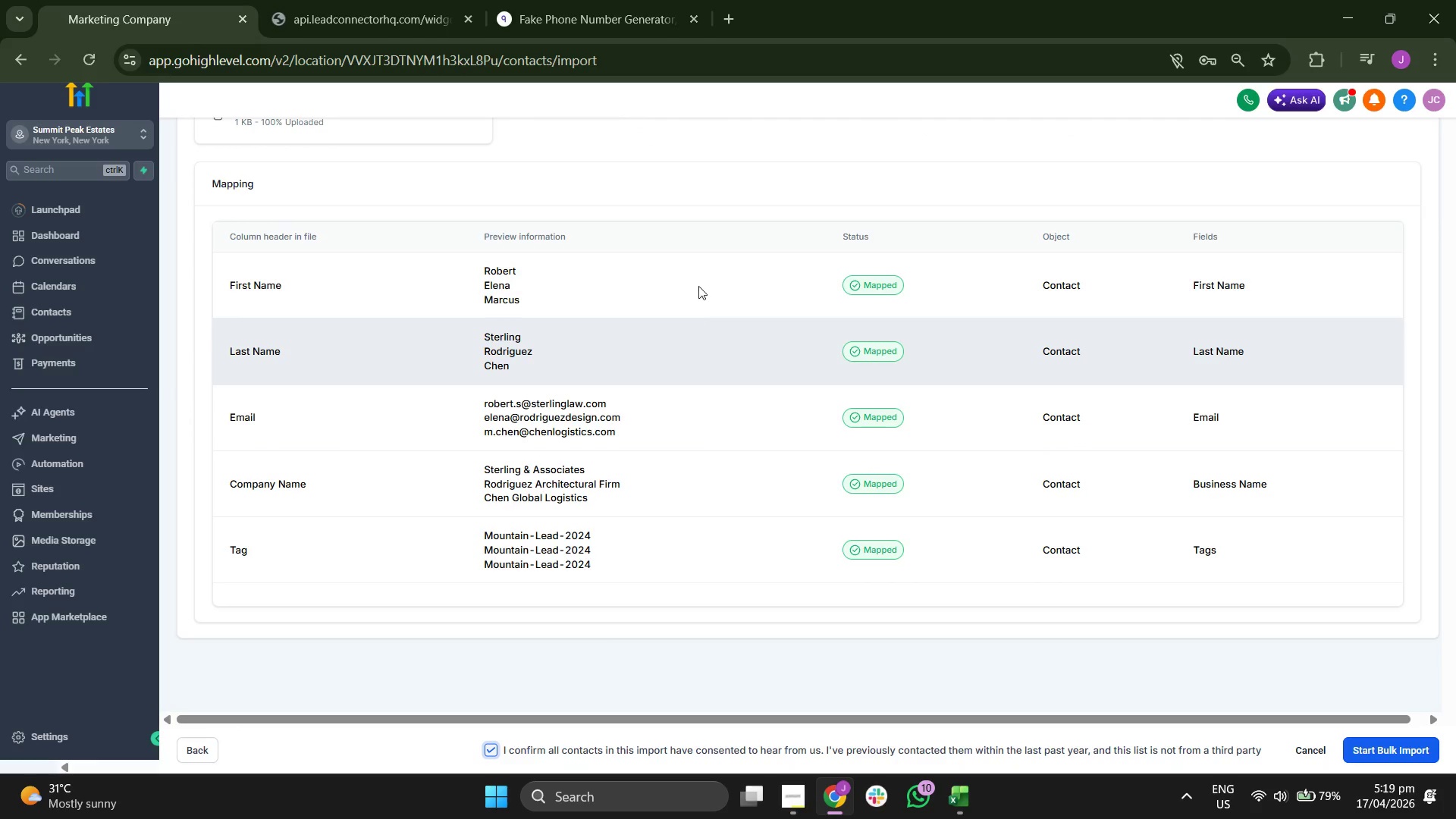 
scroll: coordinate [736, 383], scroll_direction: up, amount: 3.0
 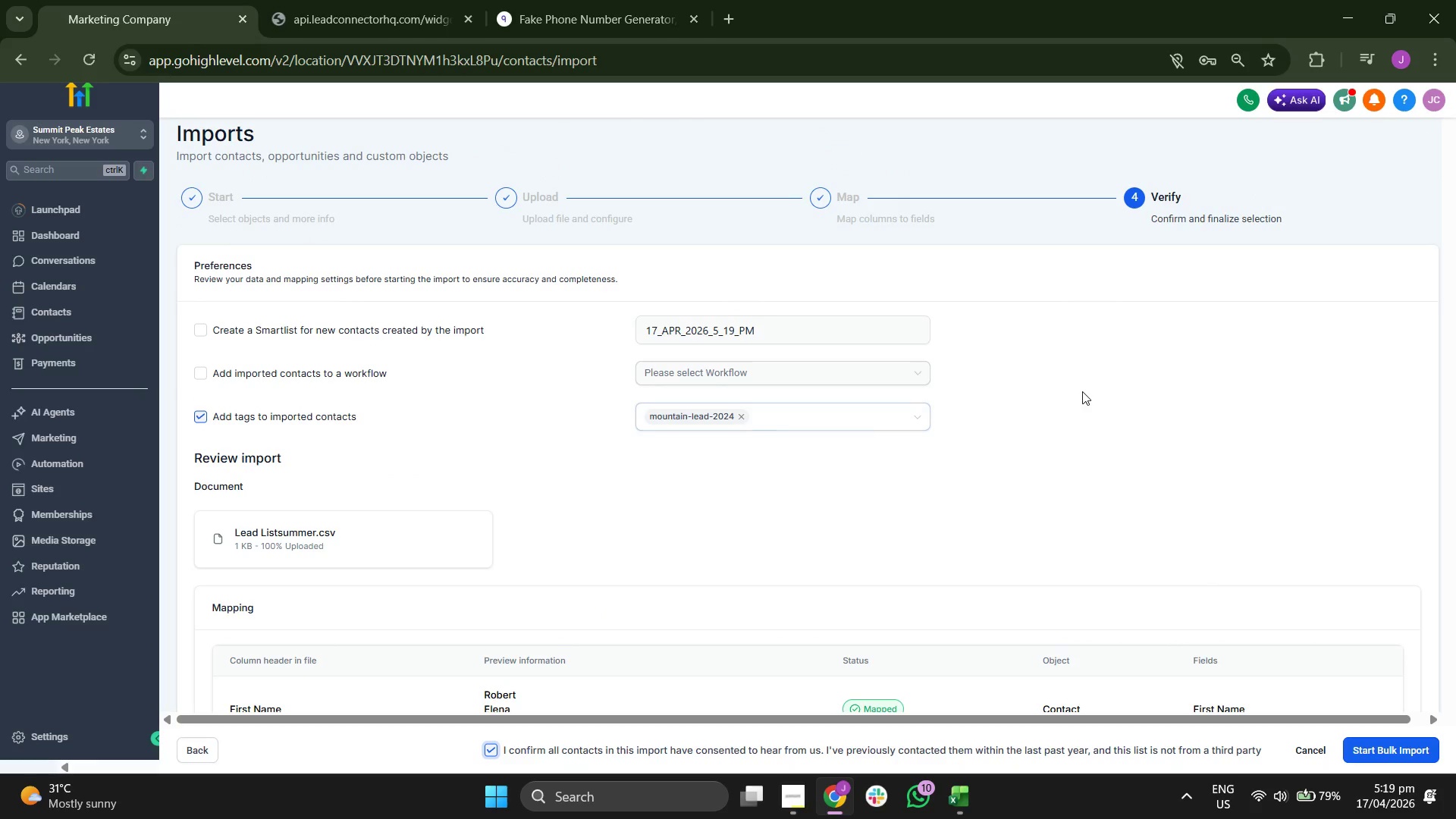 
scroll: coordinate [1082, 391], scroll_direction: down, amount: 1.0
 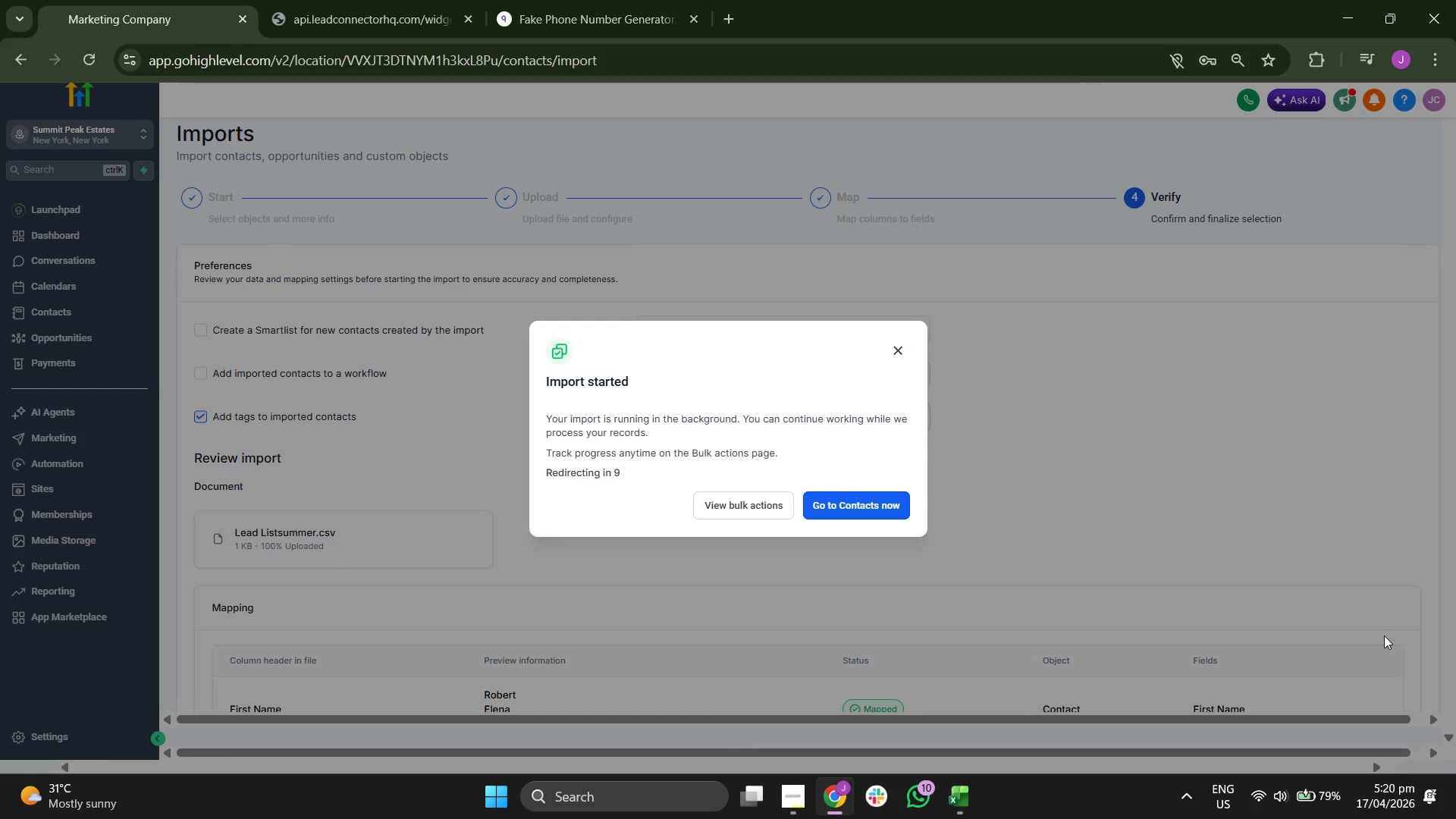 
wait(5.52)
 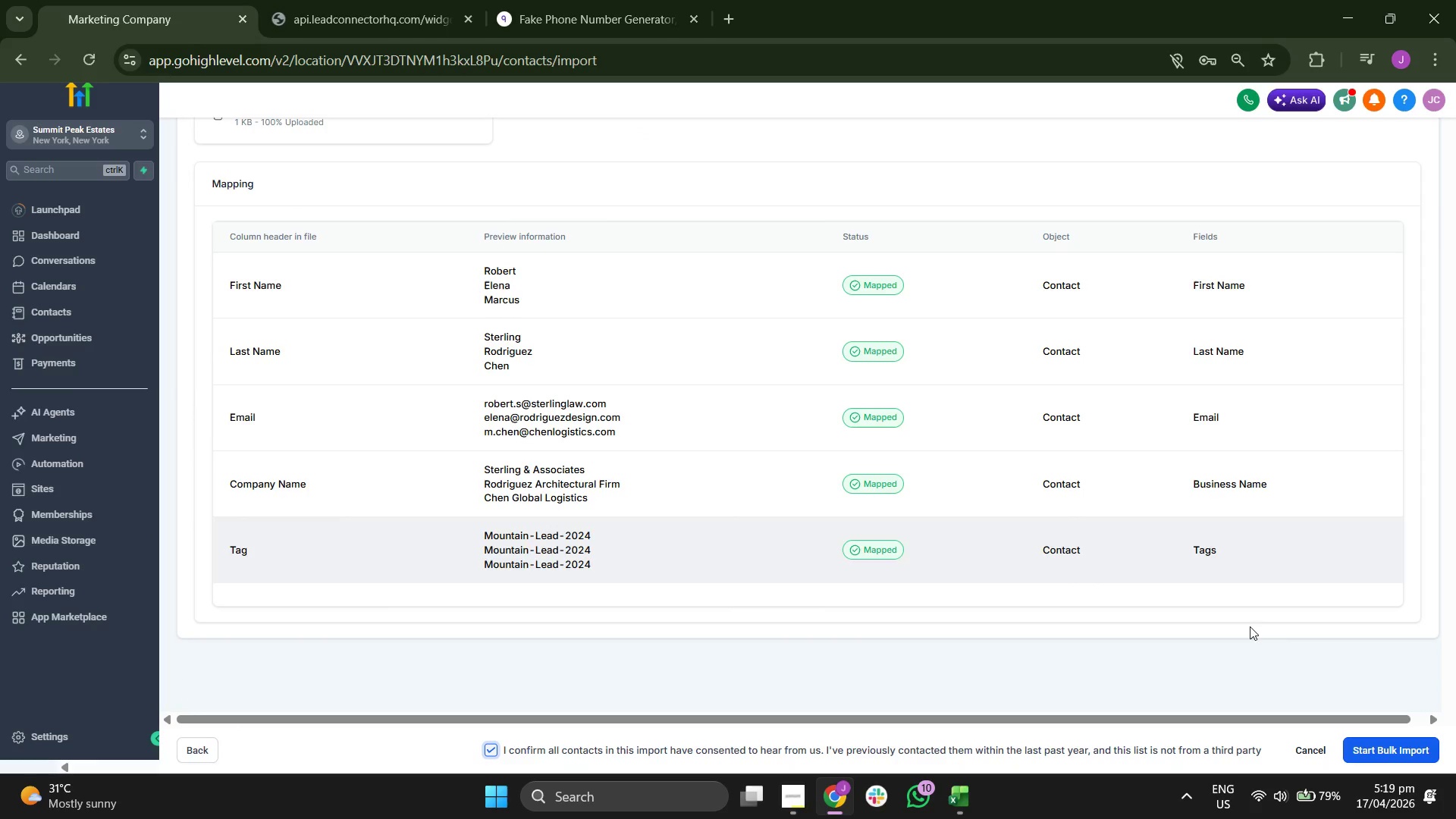 
left_click([884, 502])
 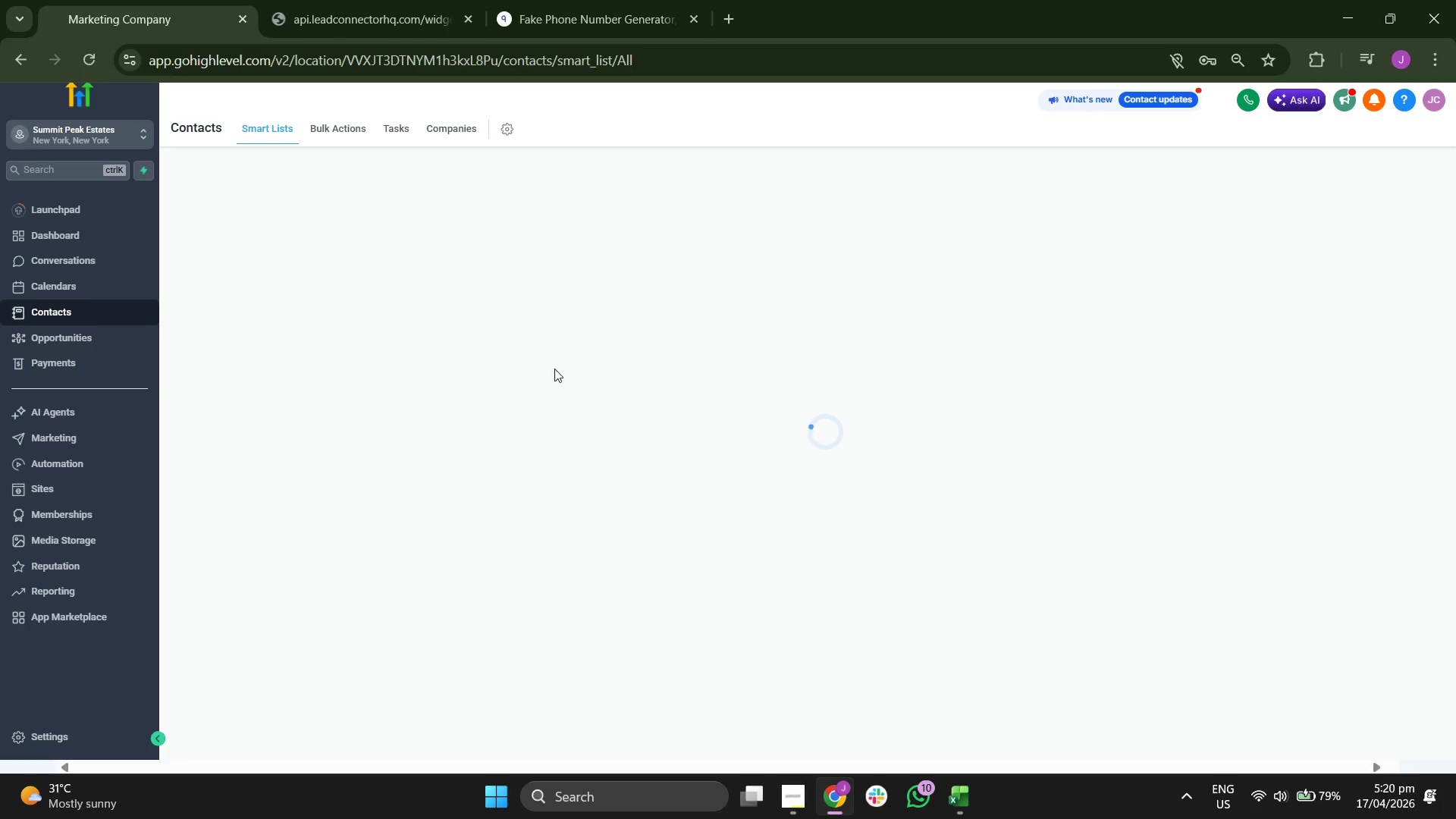 
mouse_move([488, 308])
 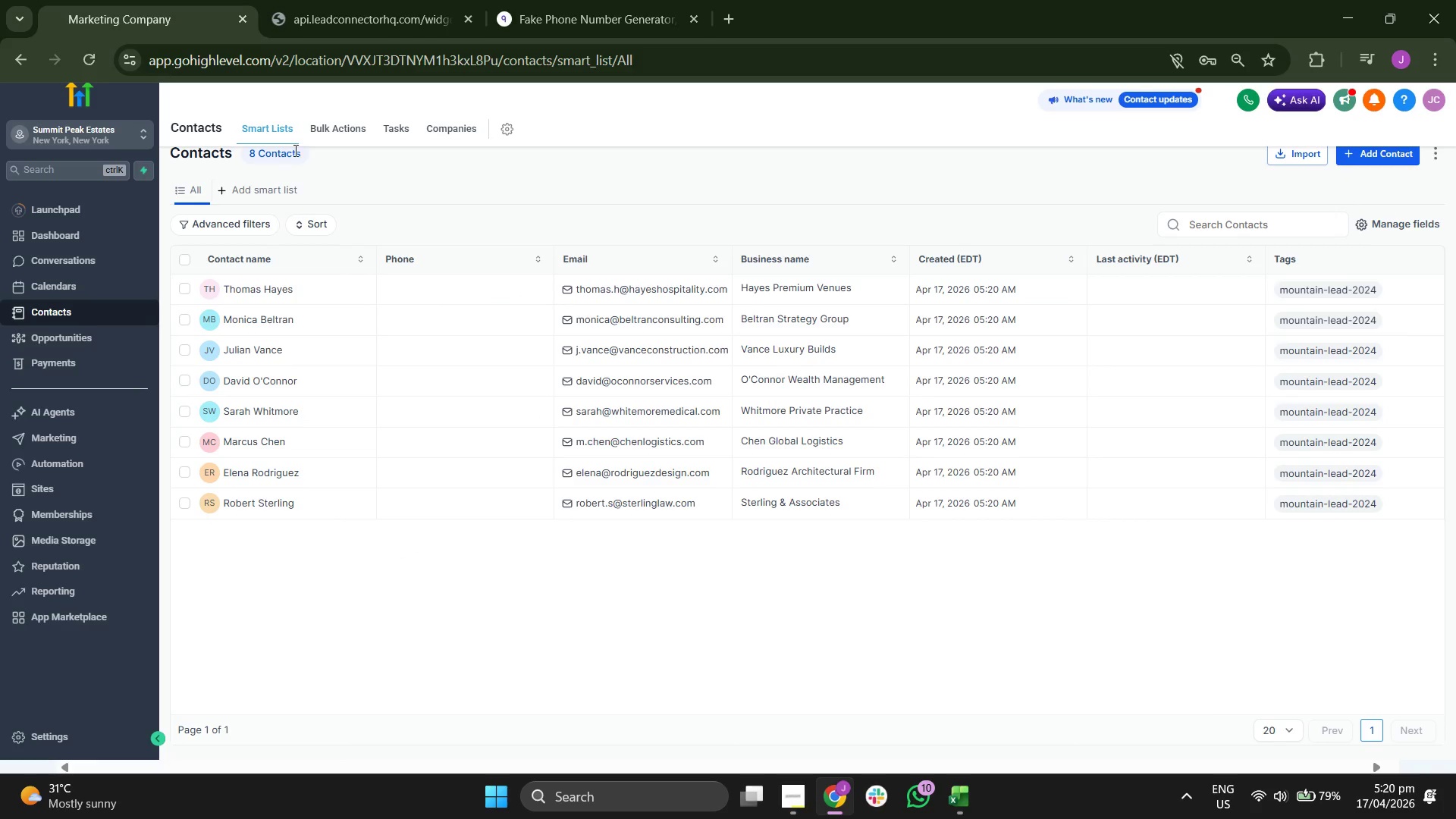 
left_click([343, 131])
 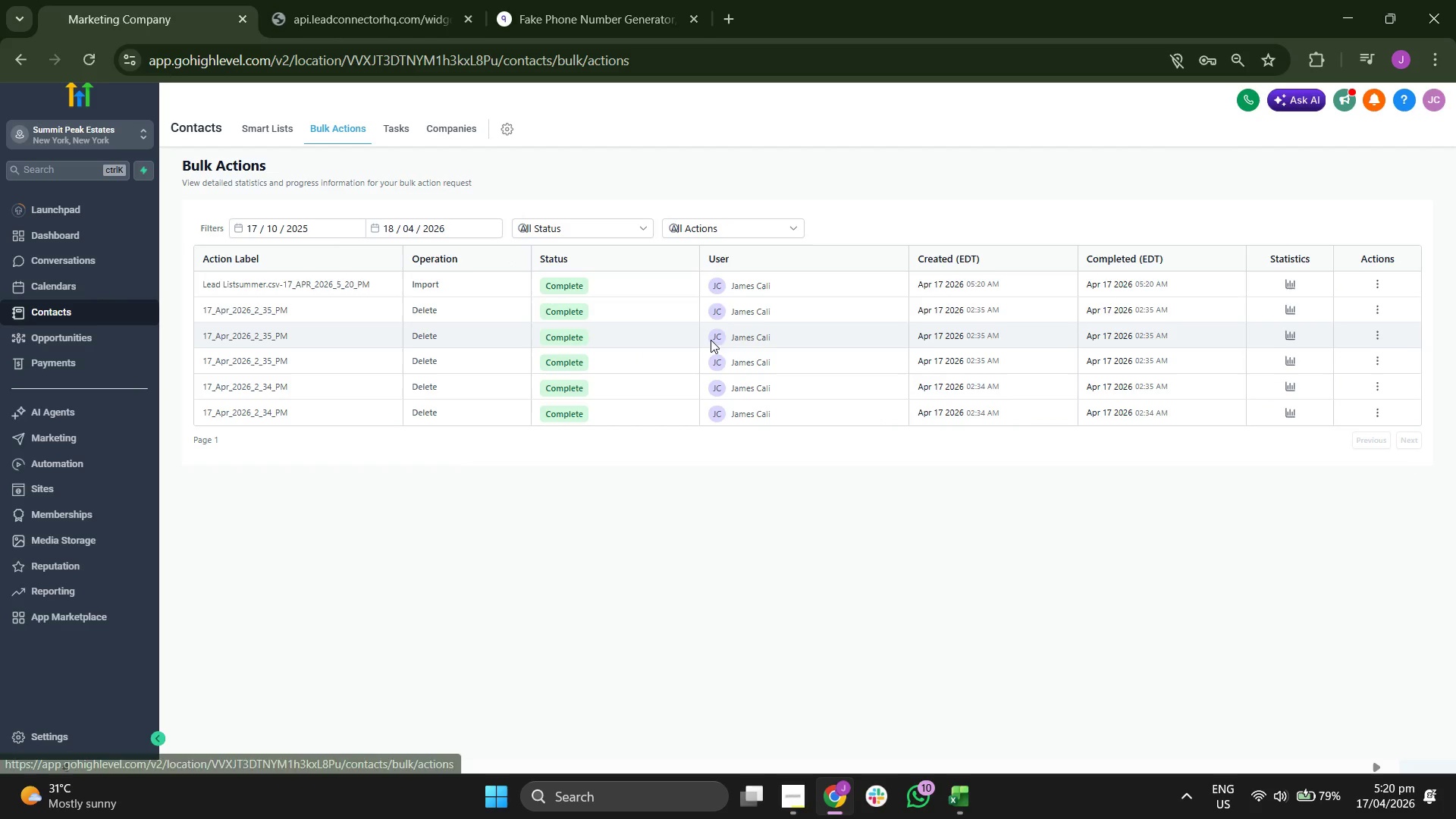 
left_click([258, 122])
 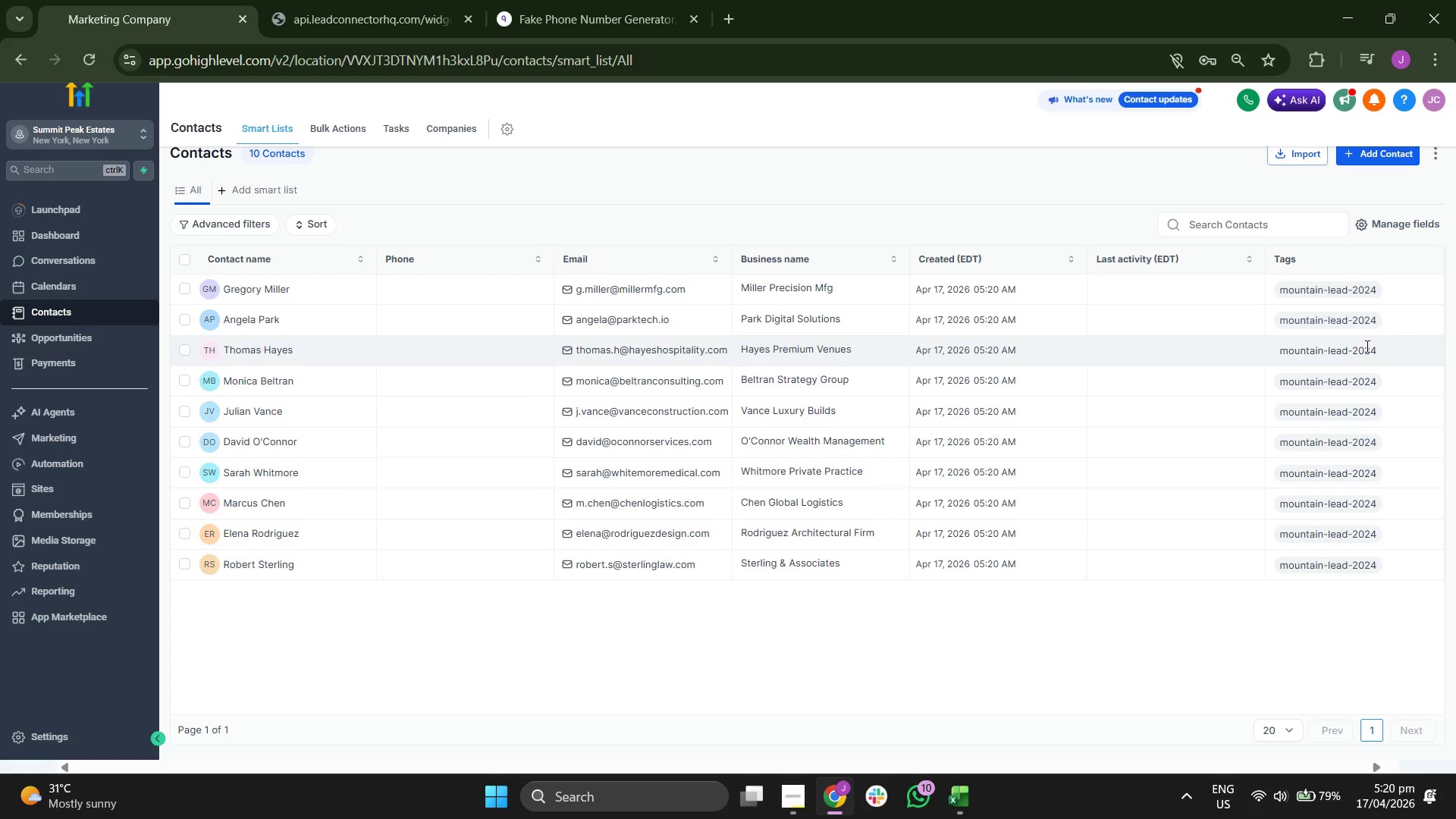 
wait(7.34)
 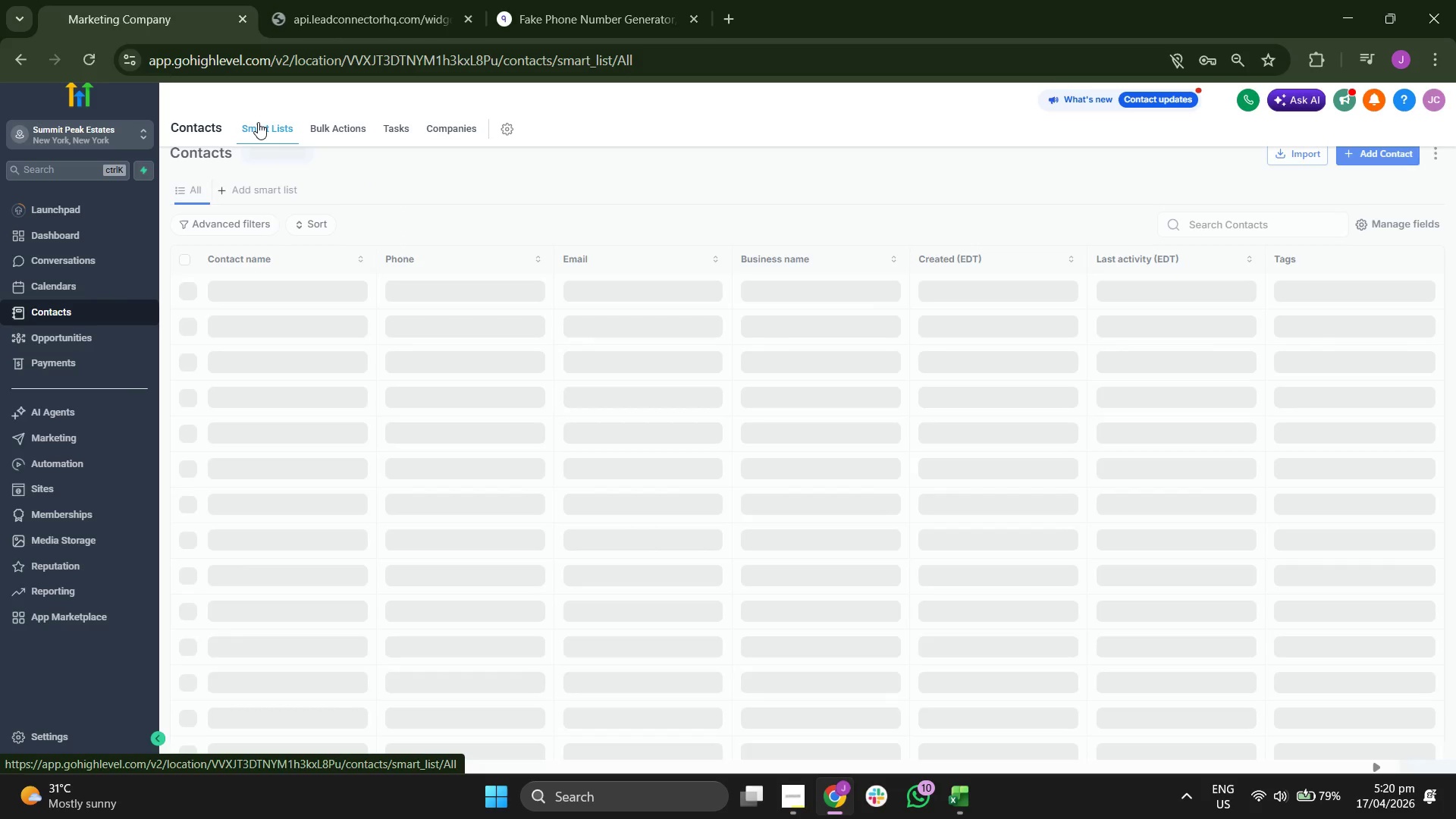 
left_click([250, 284])
 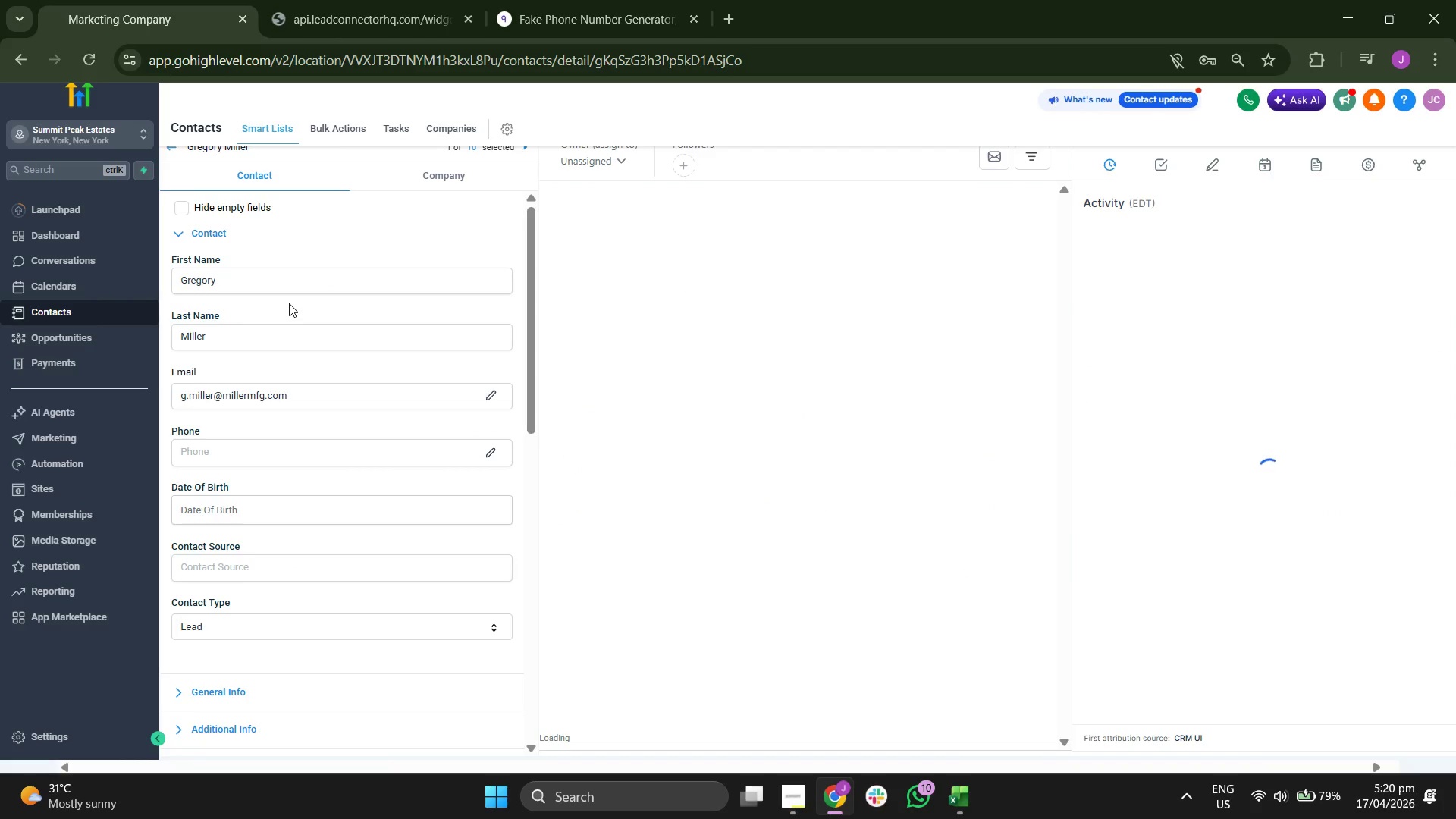 
wait(5.45)
 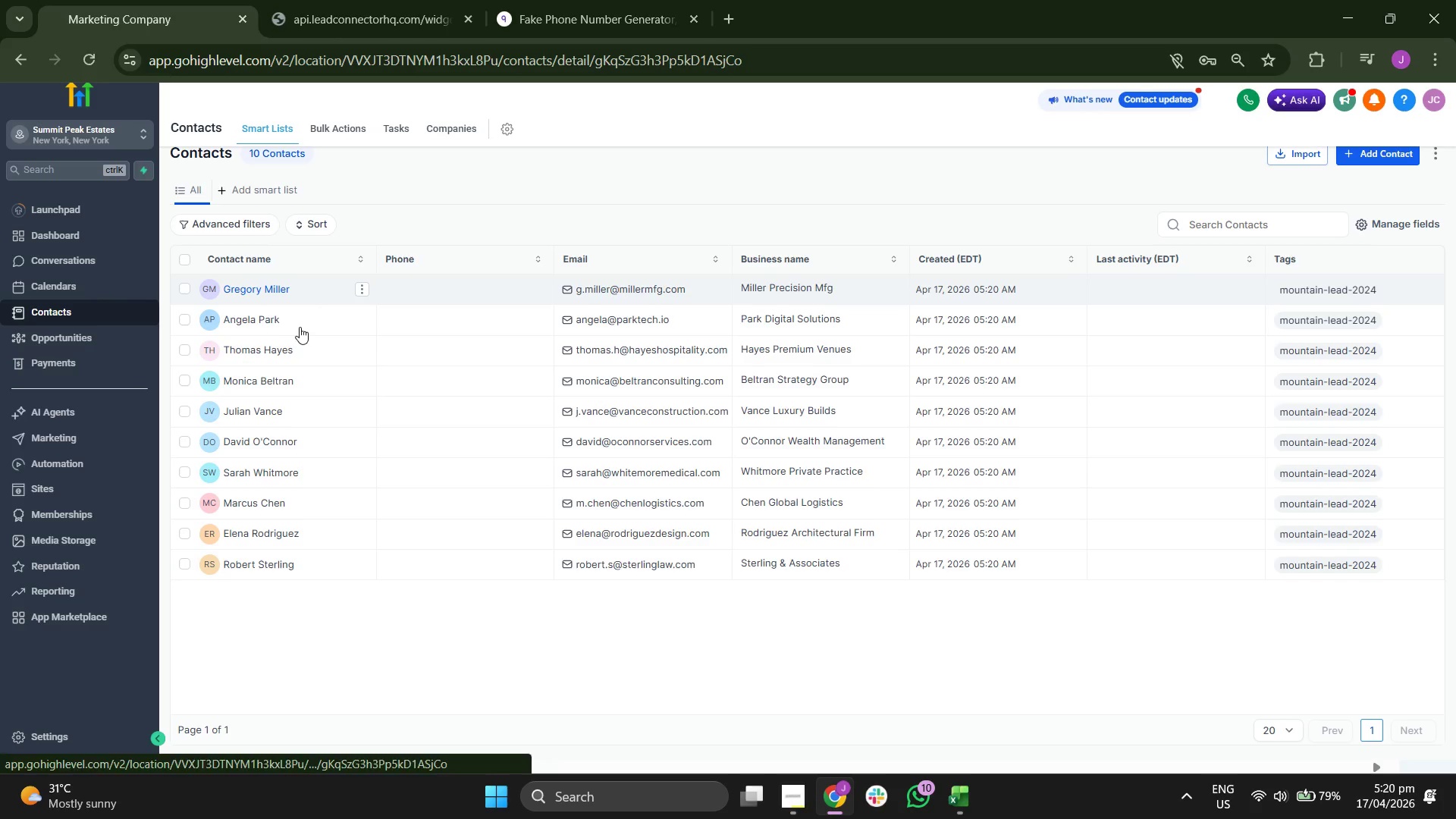 
scroll: coordinate [326, 369], scroll_direction: down, amount: 2.0
 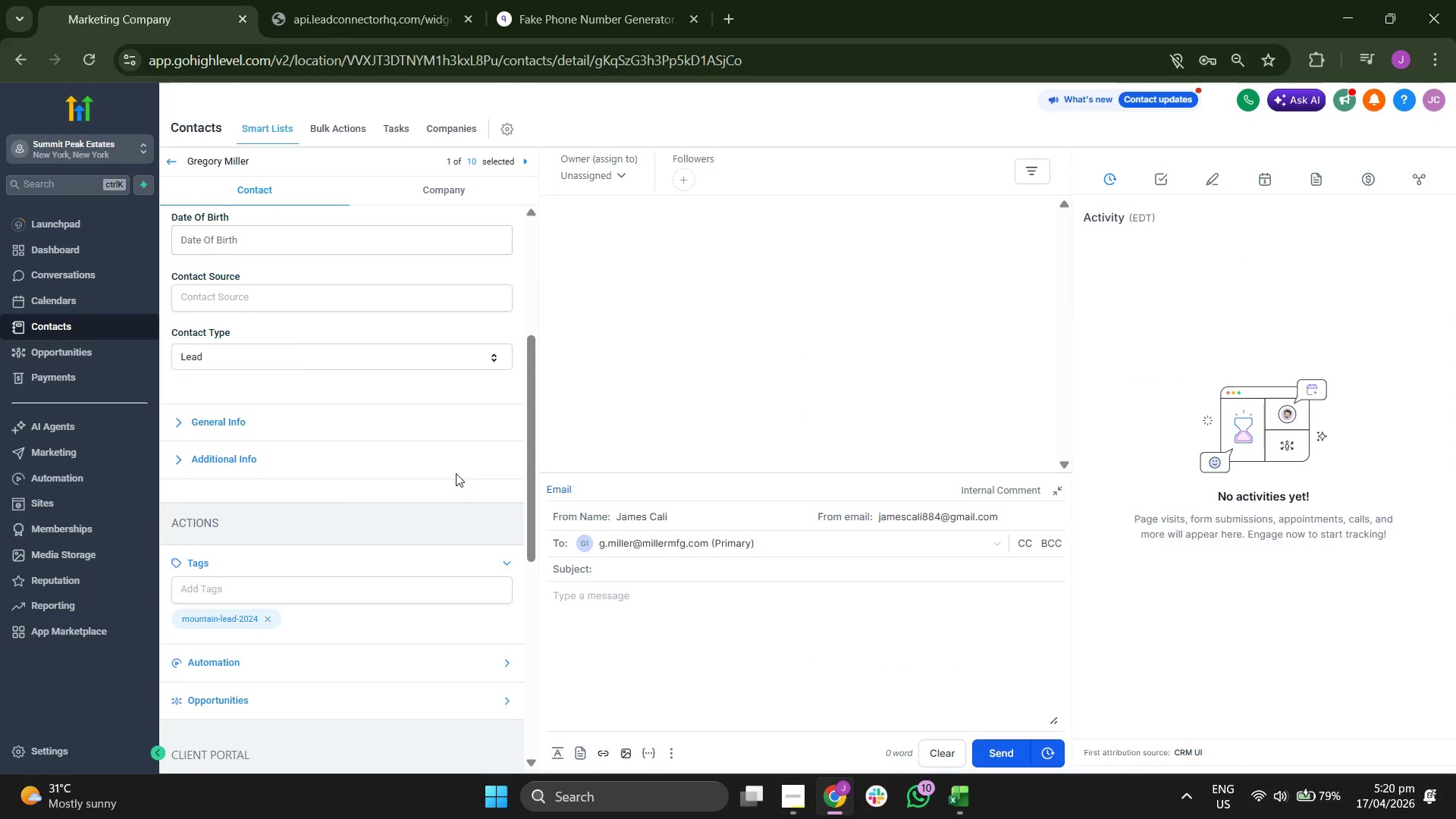 
scroll: coordinate [410, 412], scroll_direction: up, amount: 4.0
 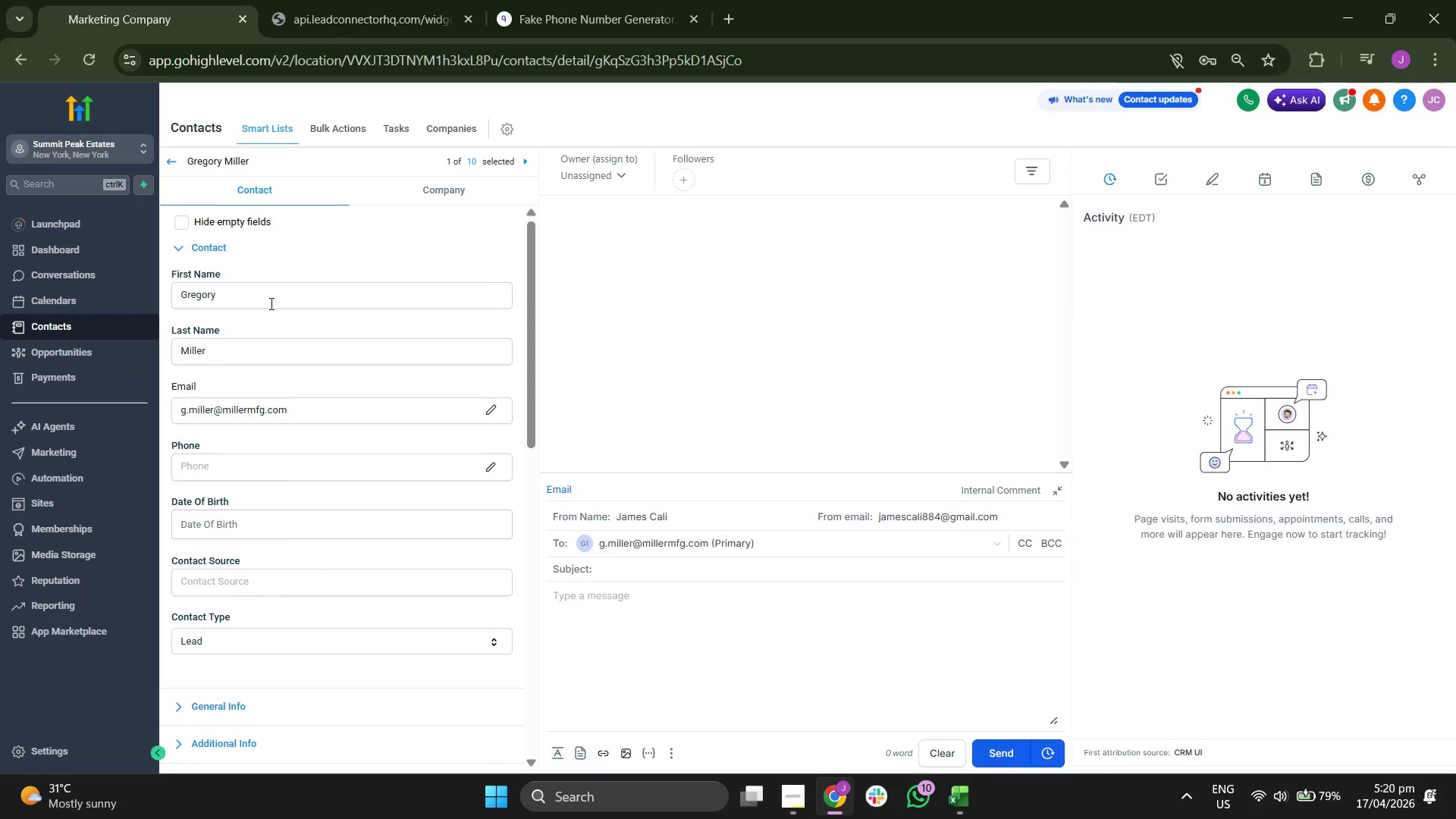 
scroll: coordinate [306, 303], scroll_direction: down, amount: 4.0
 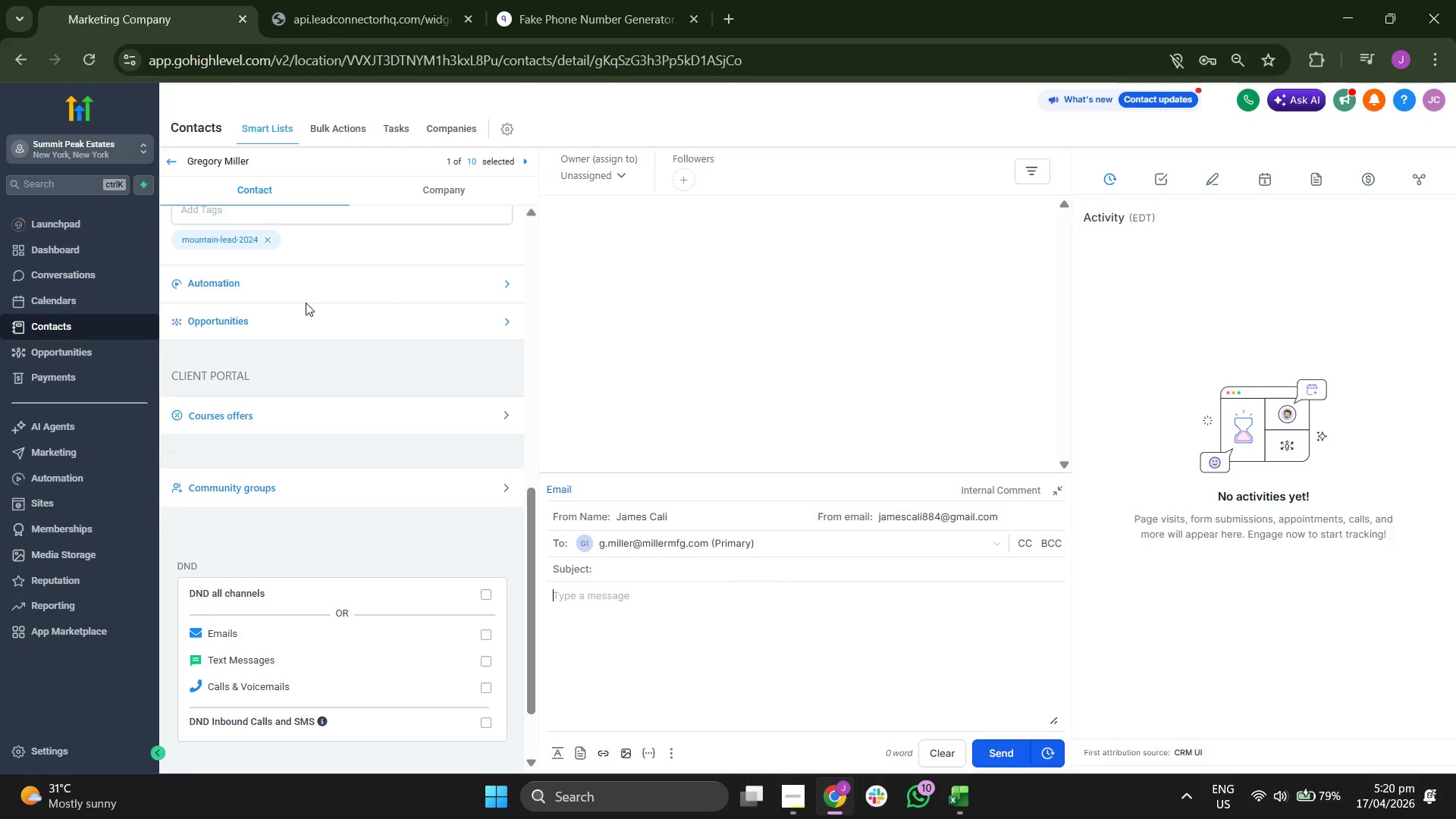 
scroll: coordinate [330, 312], scroll_direction: none, amount: 0.0
 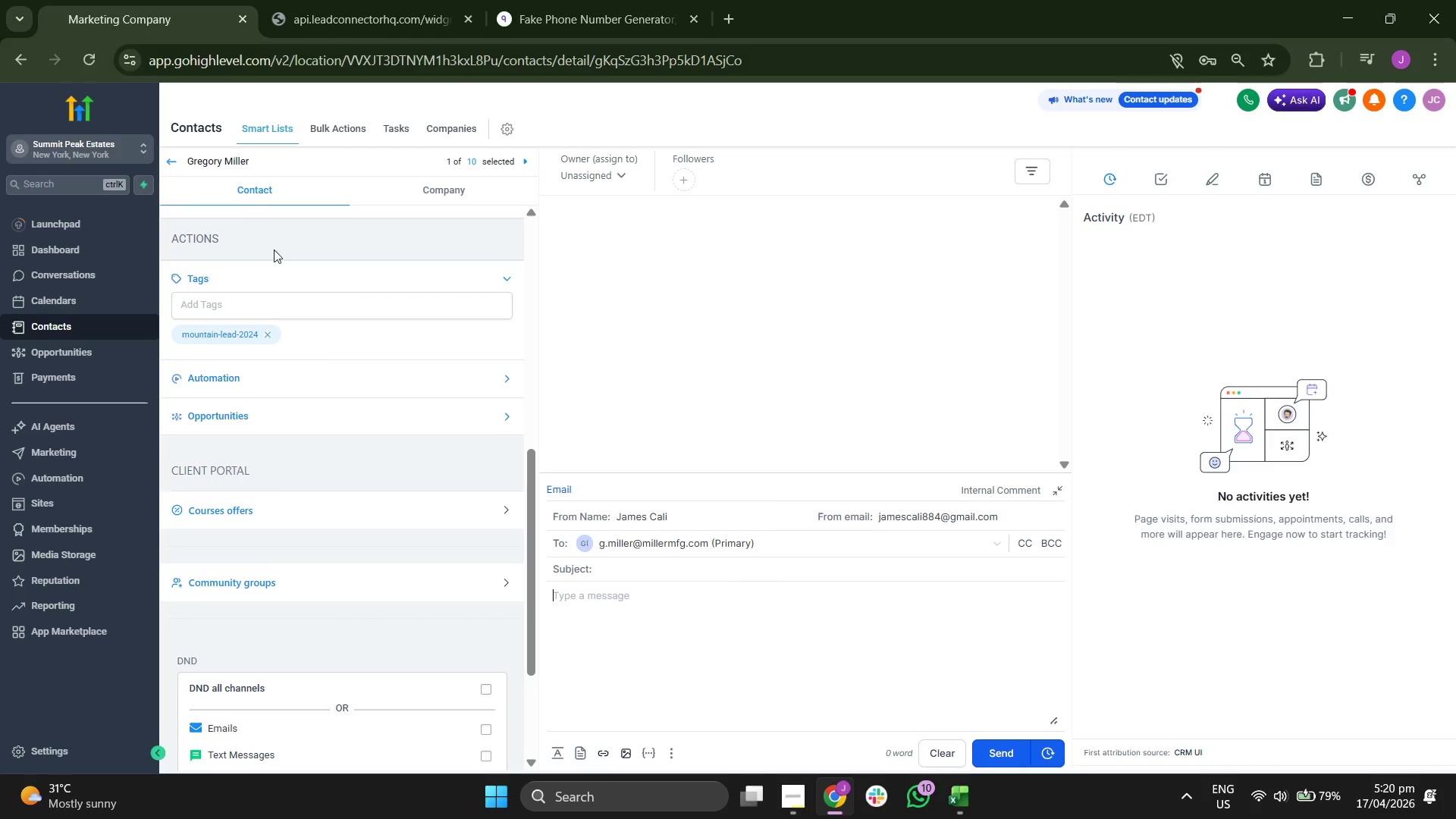 
scroll: coordinate [344, 340], scroll_direction: up, amount: 5.0
 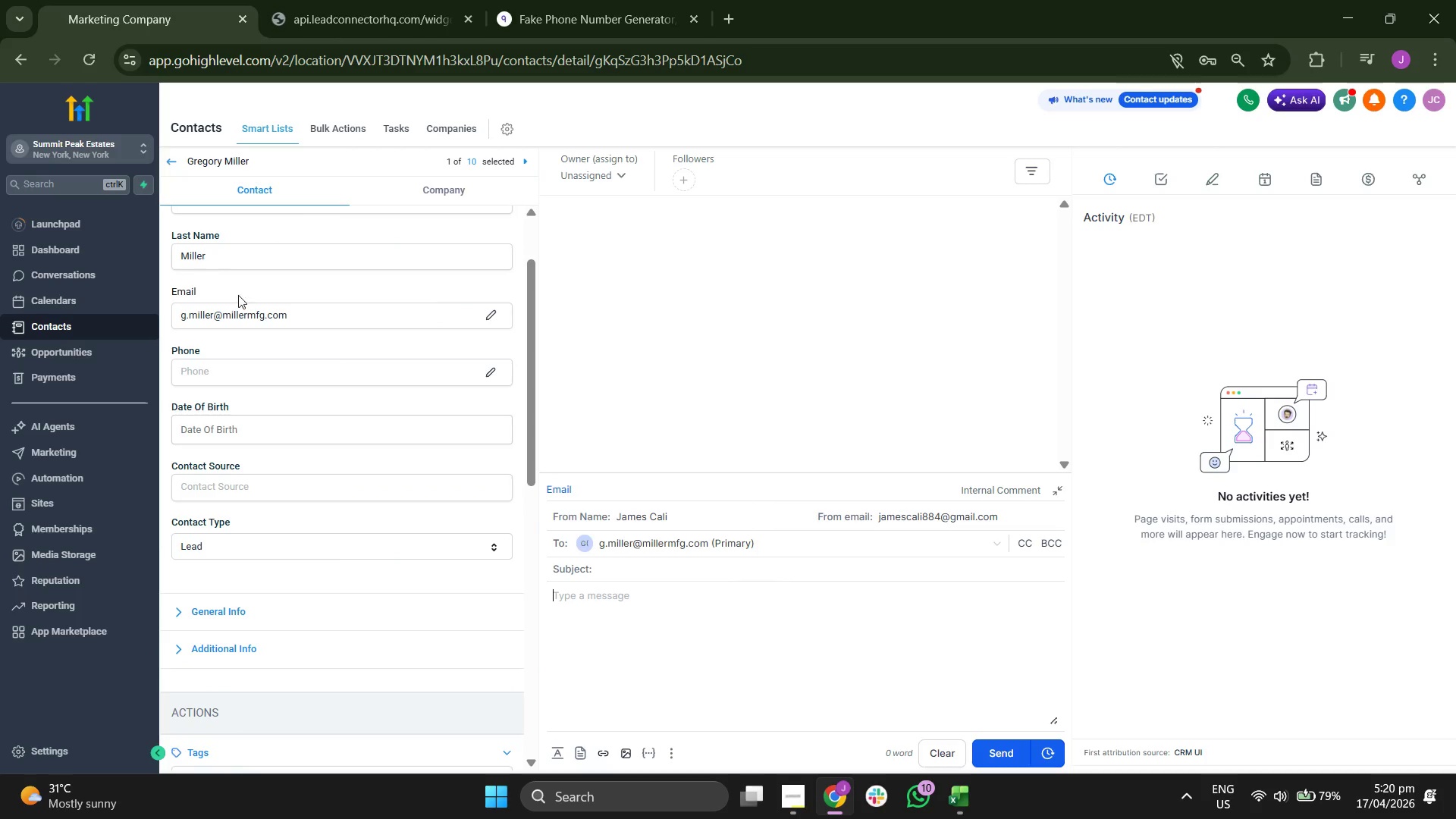 
scroll: coordinate [297, 369], scroll_direction: down, amount: 3.0
 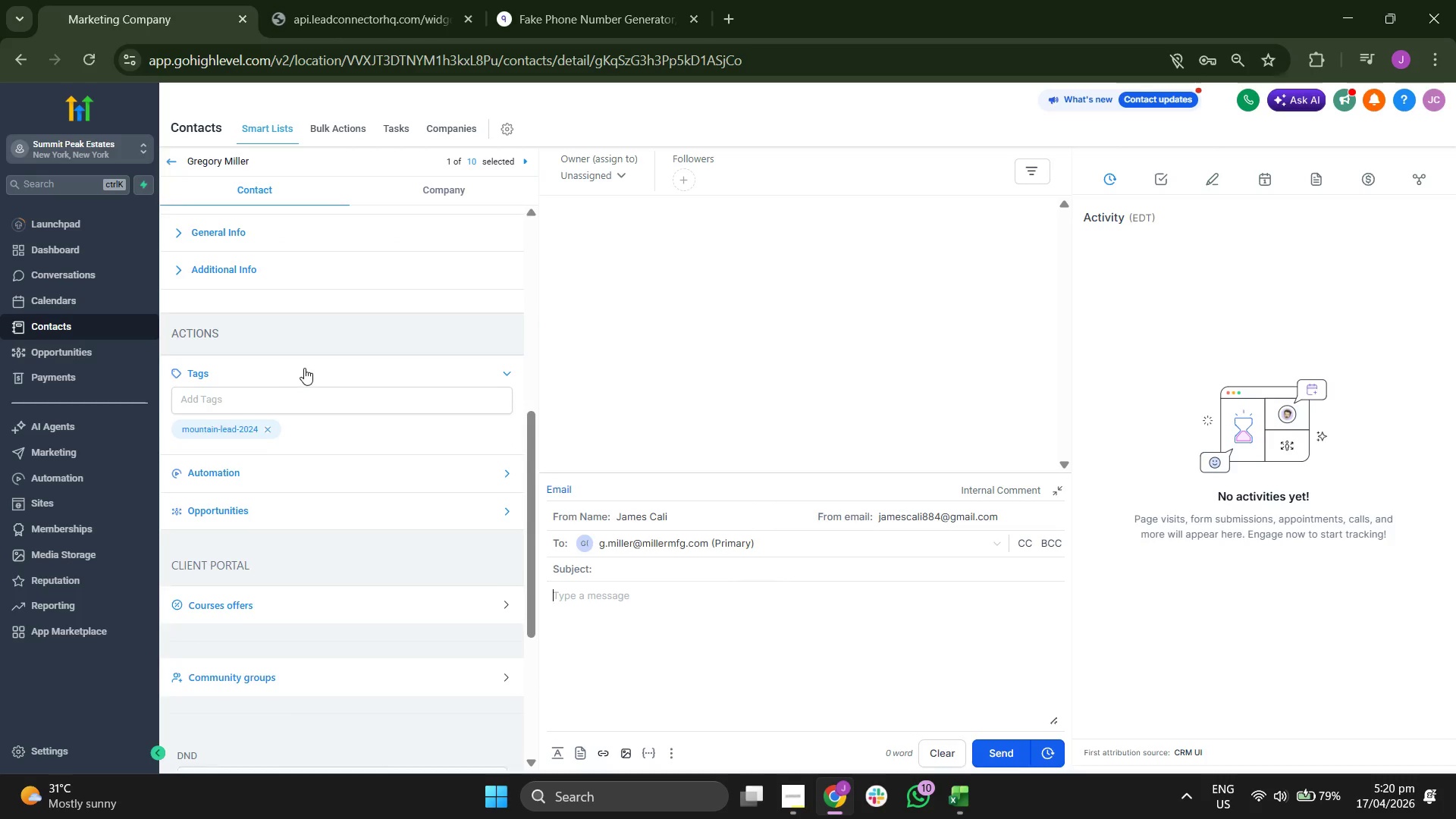 
scroll: coordinate [318, 364], scroll_direction: up, amount: 4.0
 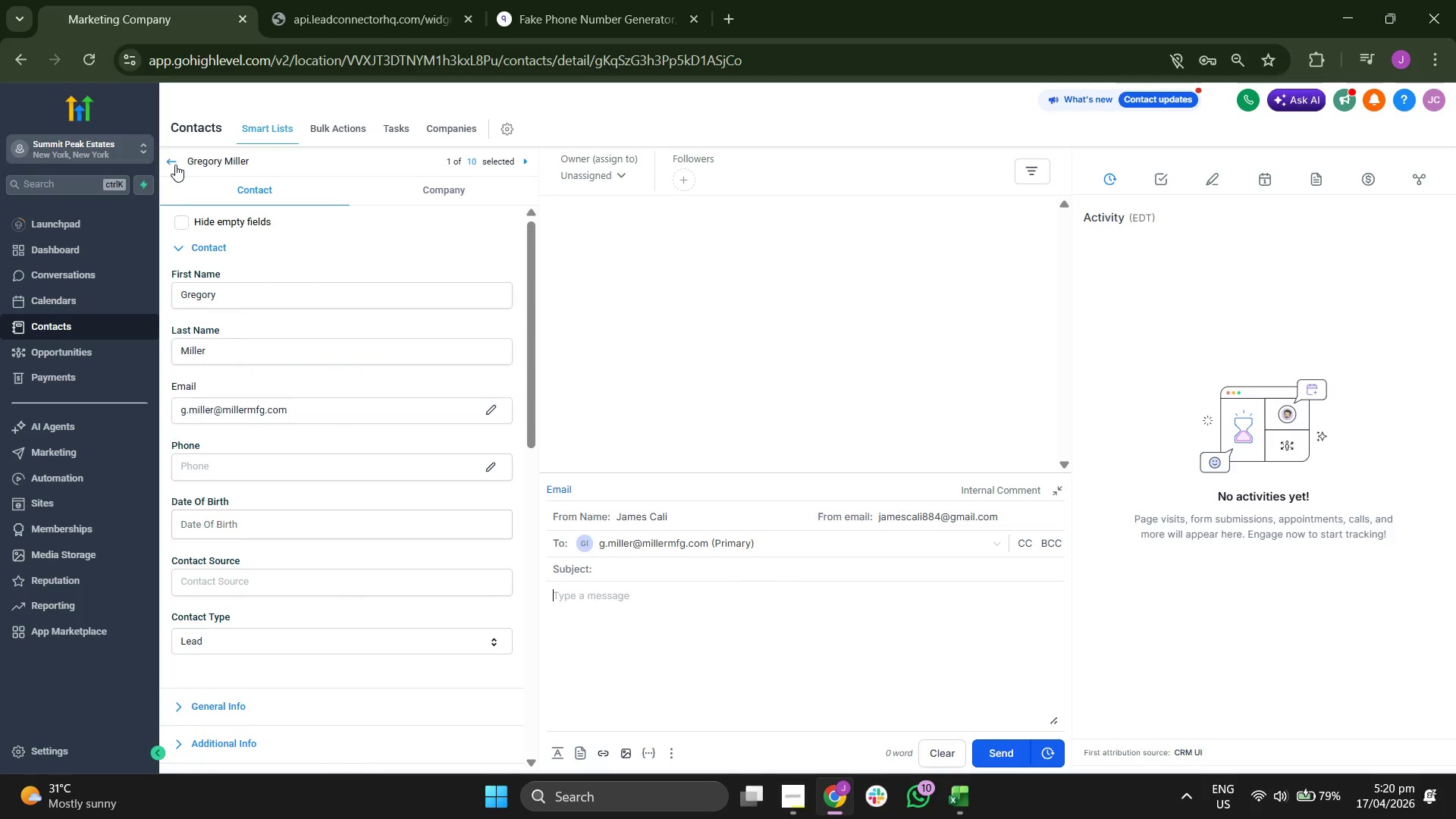 
left_click([173, 162])
 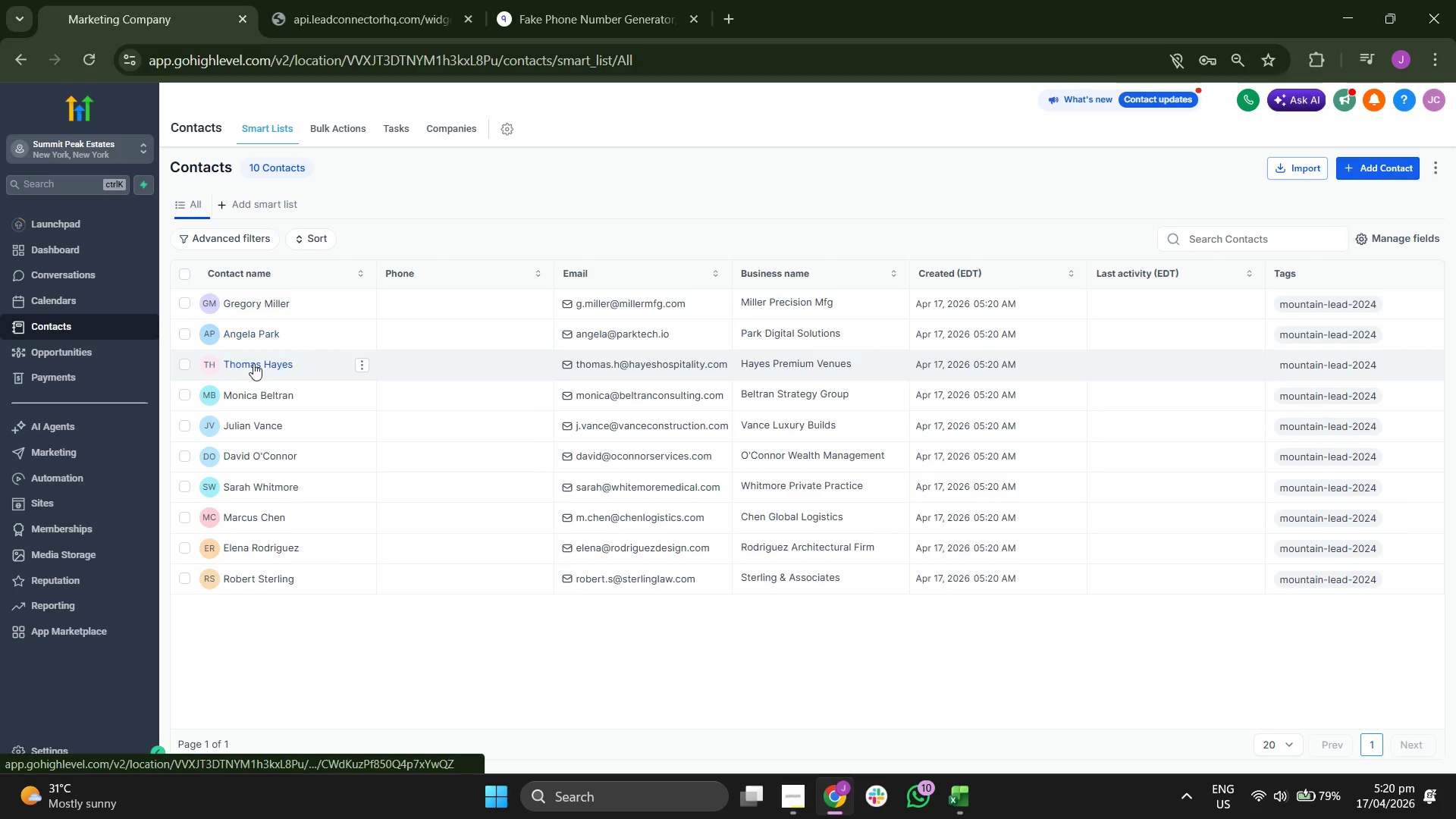 
wait(6.25)
 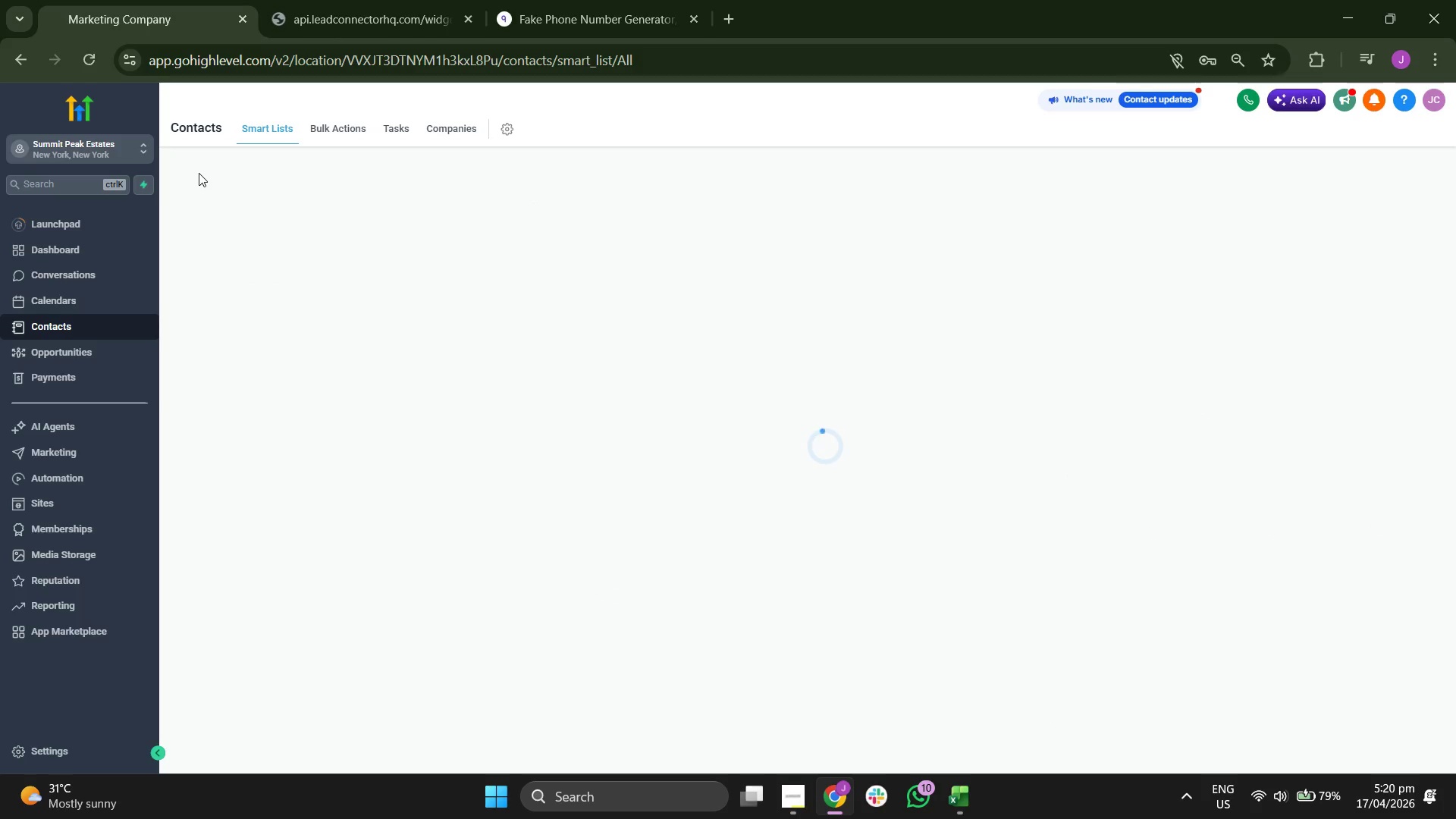 
left_click([104, 478])
 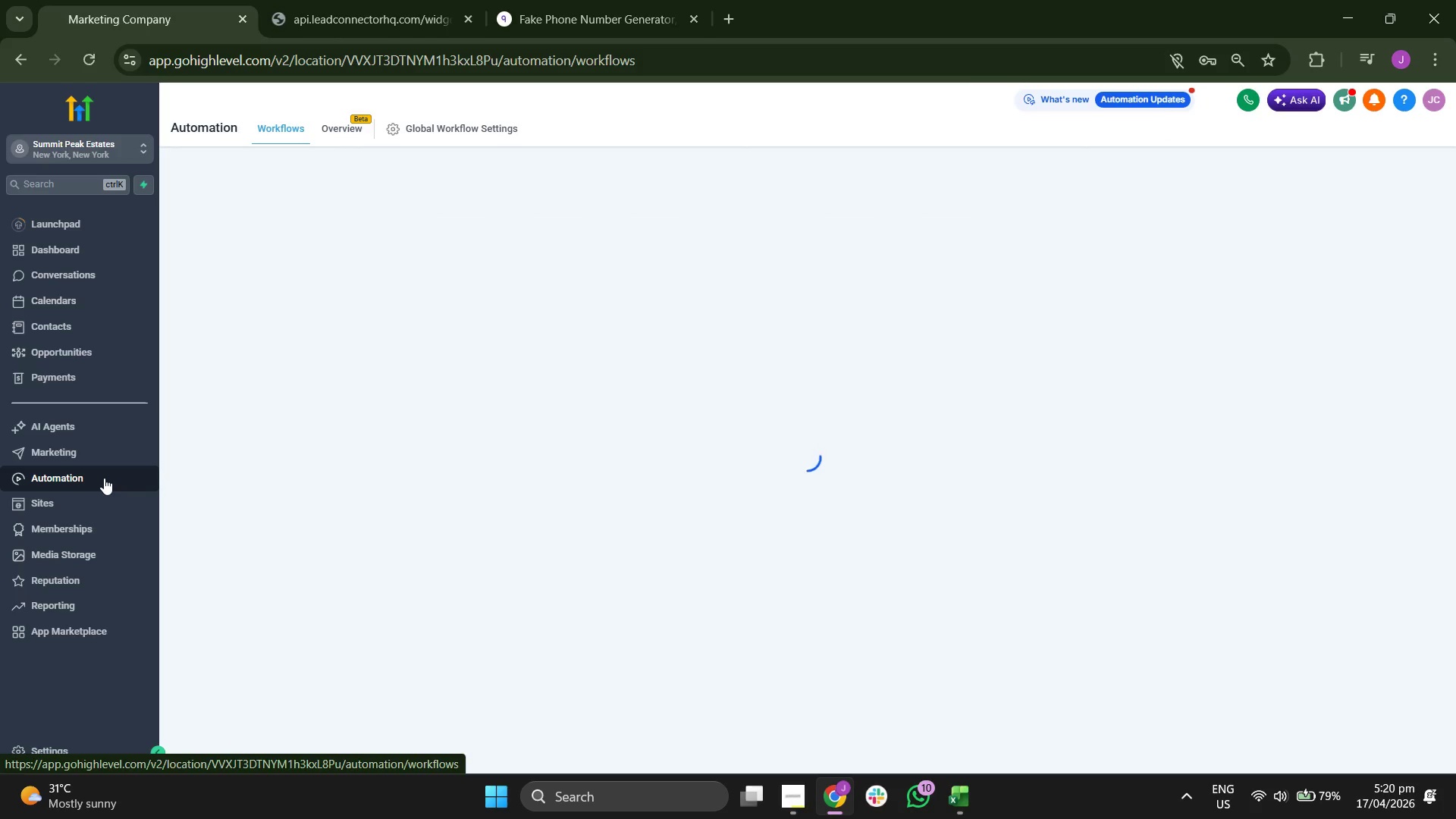 
wait(8.17)
 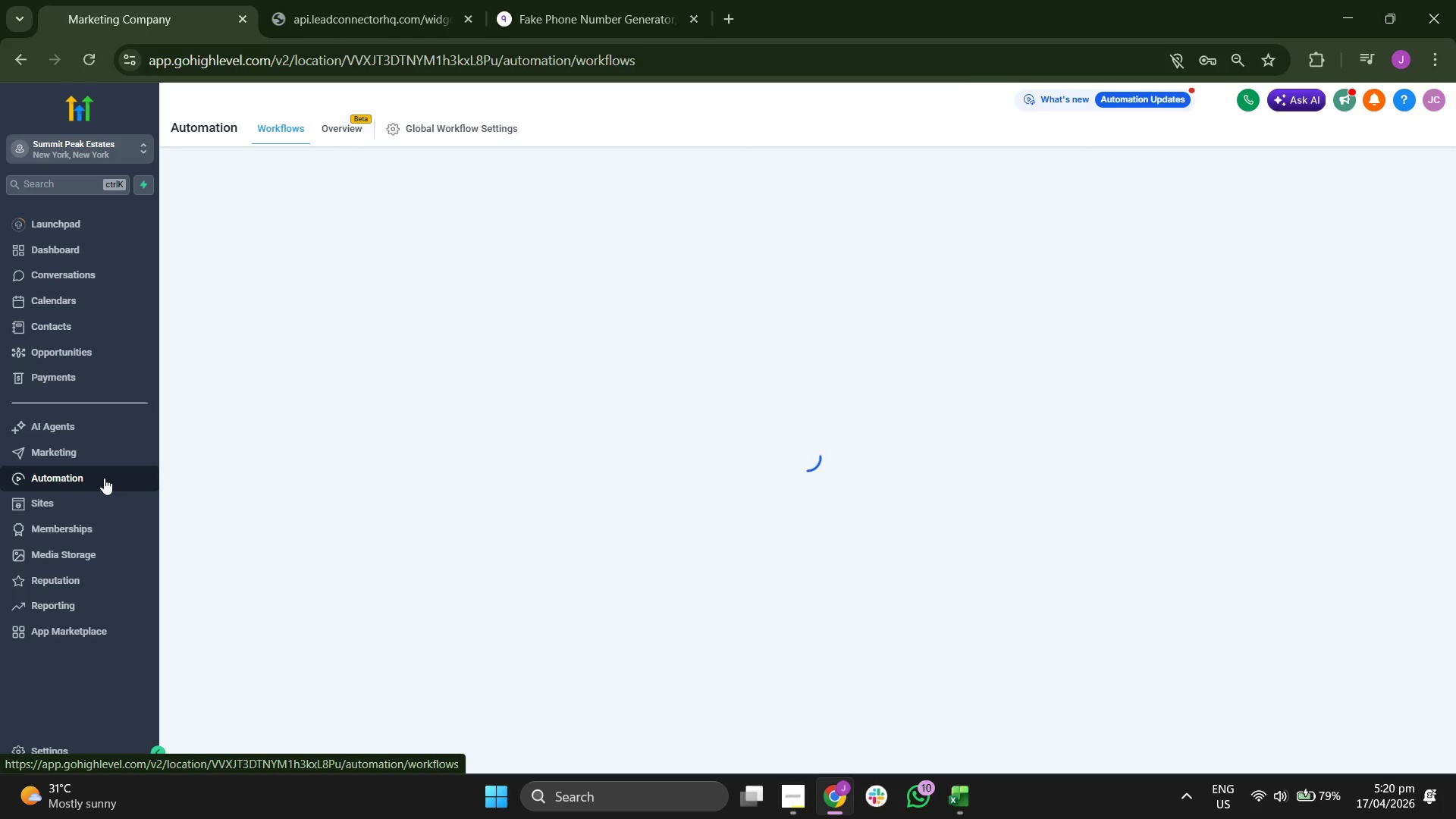 
left_click([966, 509])
 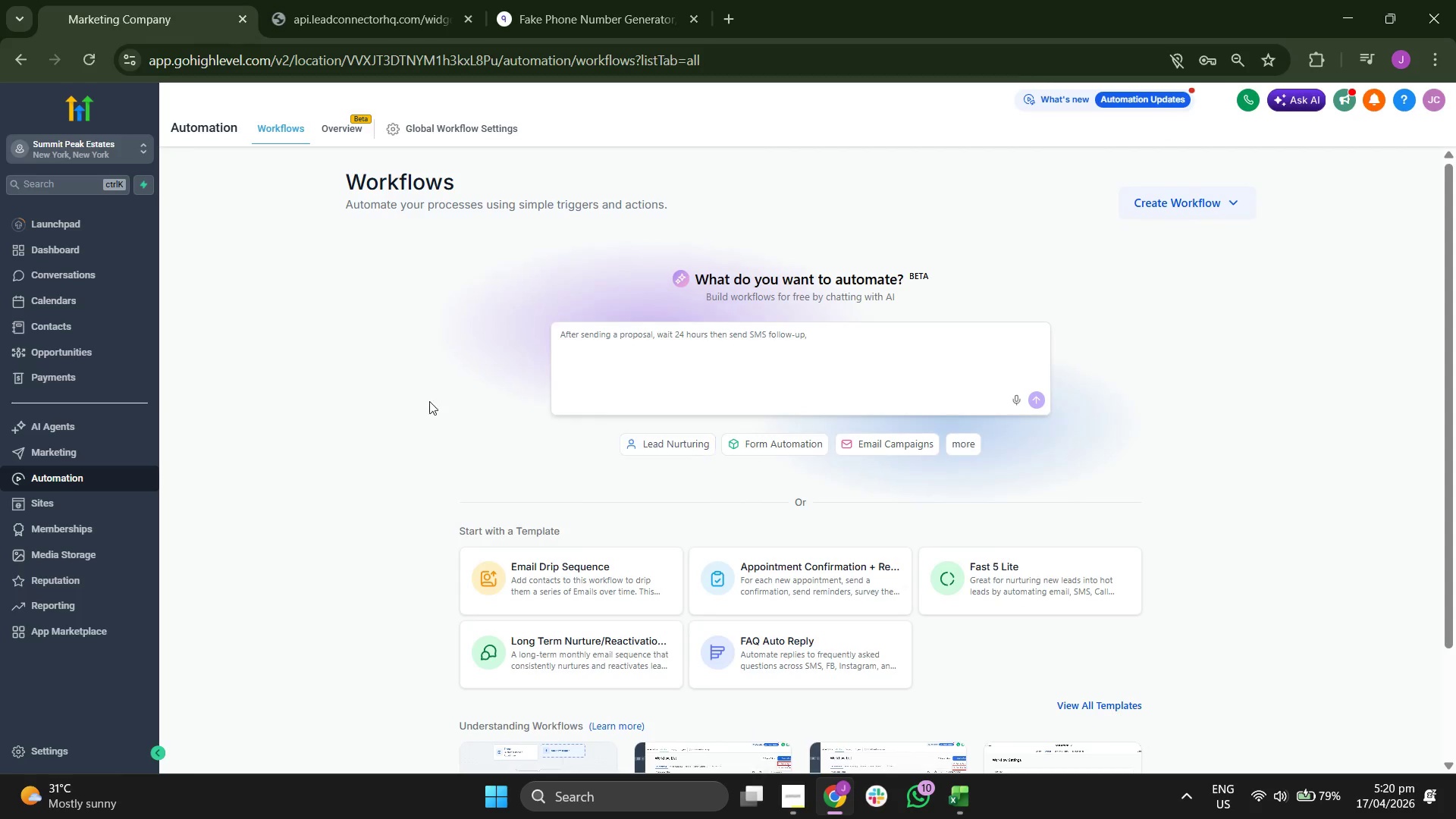 
left_click_drag(start_coordinate=[421, 400], to_coordinate=[389, 359])
 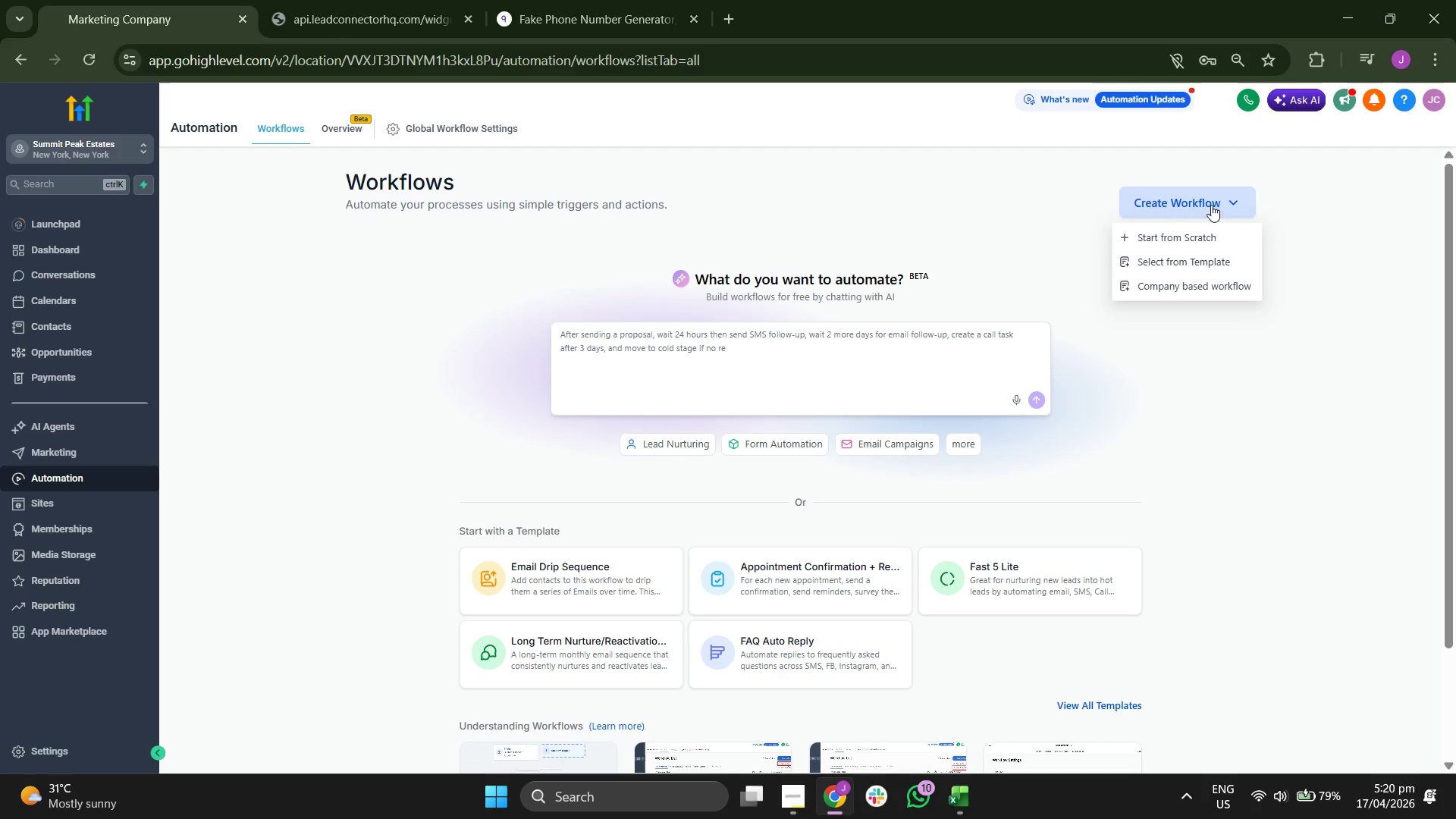 
left_click([1212, 237])
 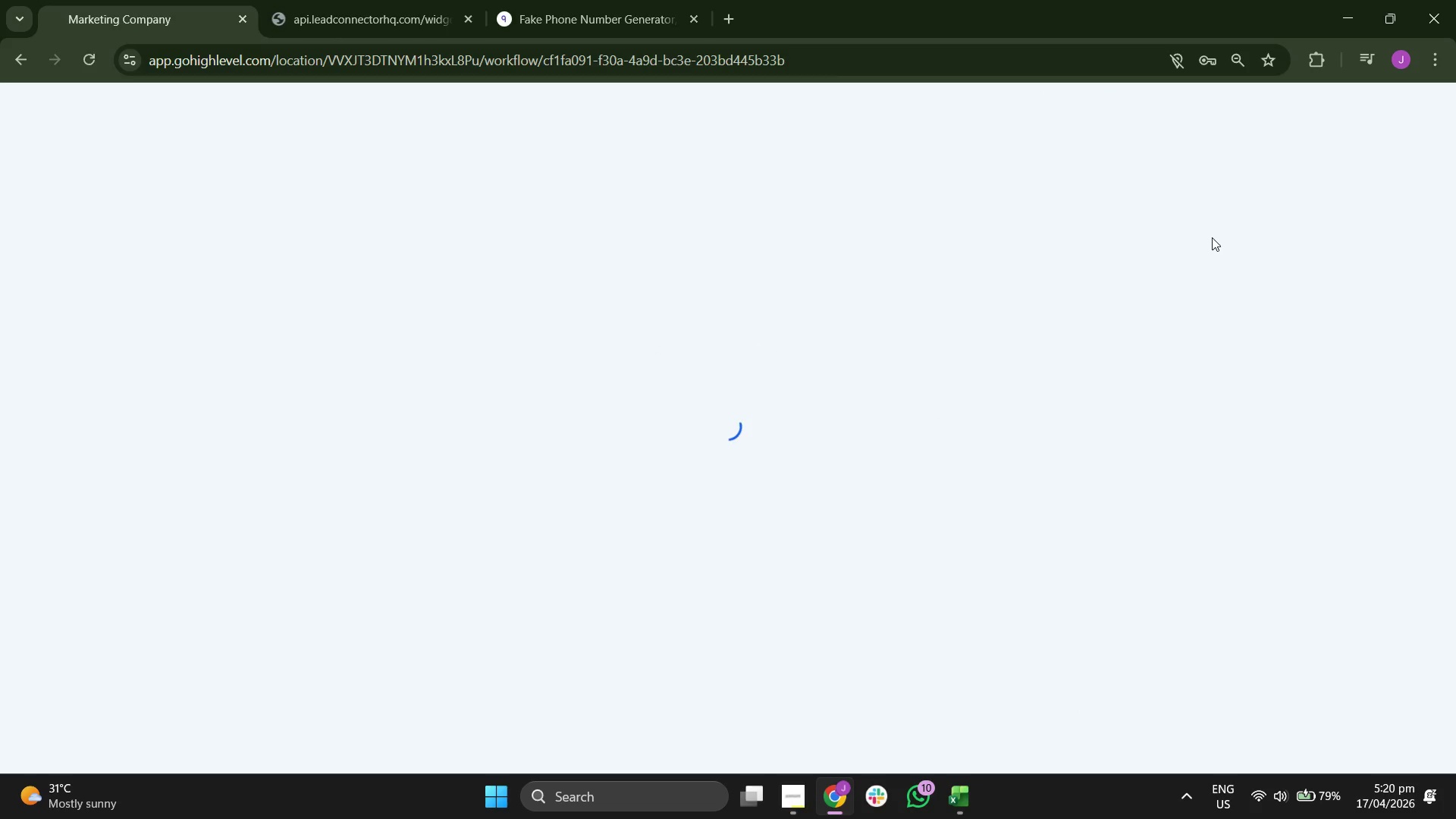 
wait(8.44)
 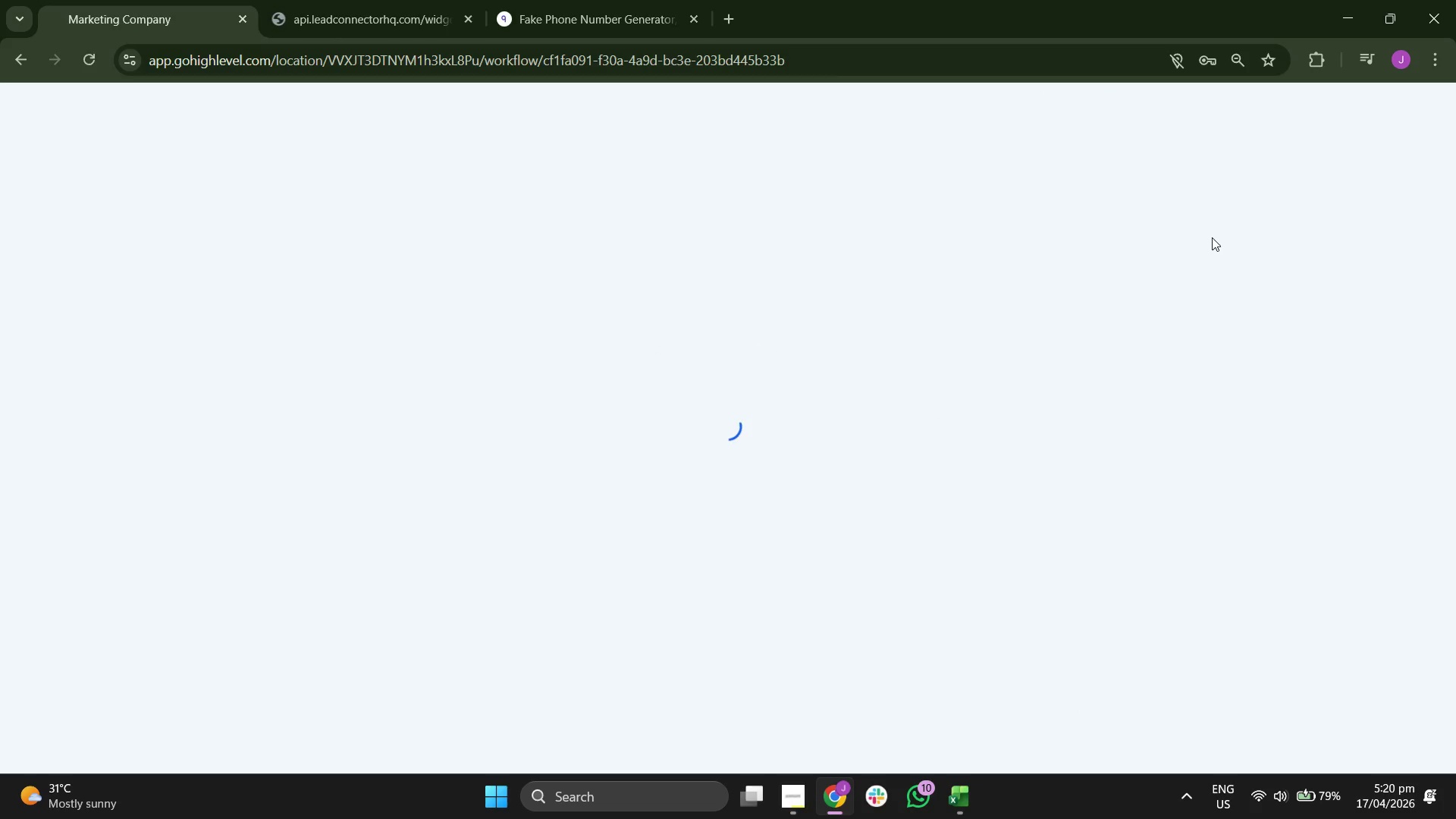 
left_click([838, 549])
 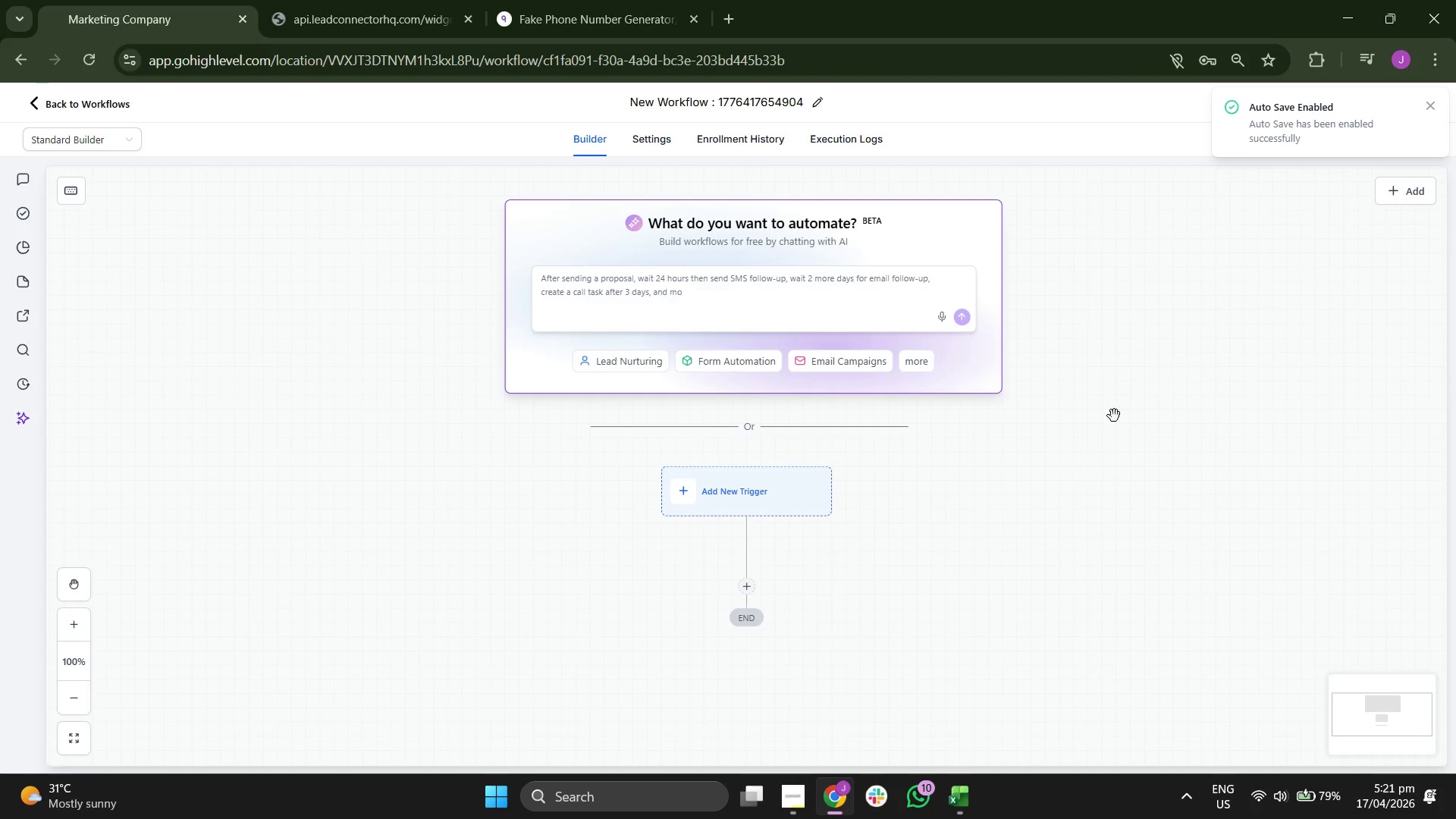 
wait(6.78)
 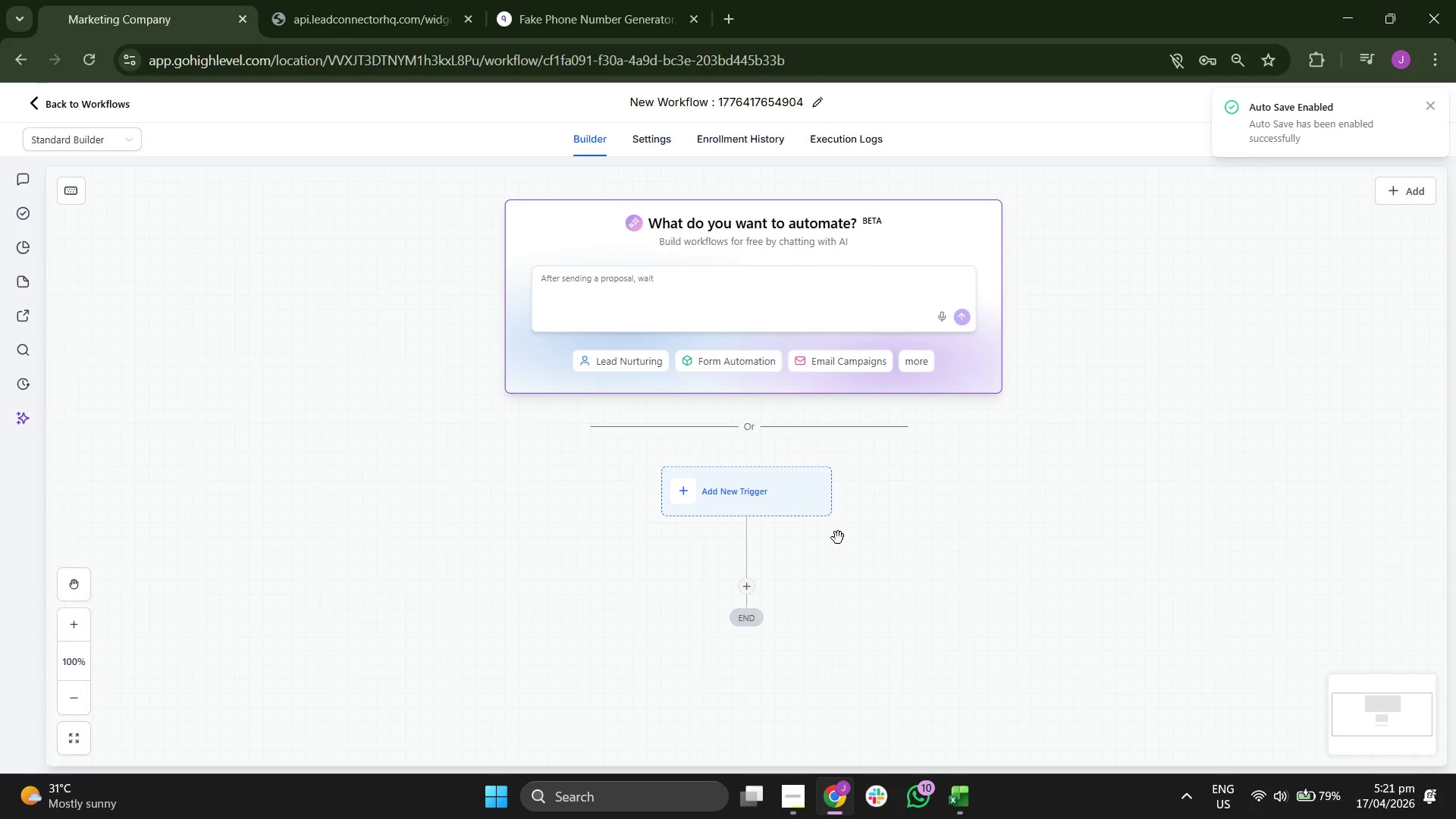 
scroll: coordinate [341, 293], scroll_direction: up, amount: 2.0
 